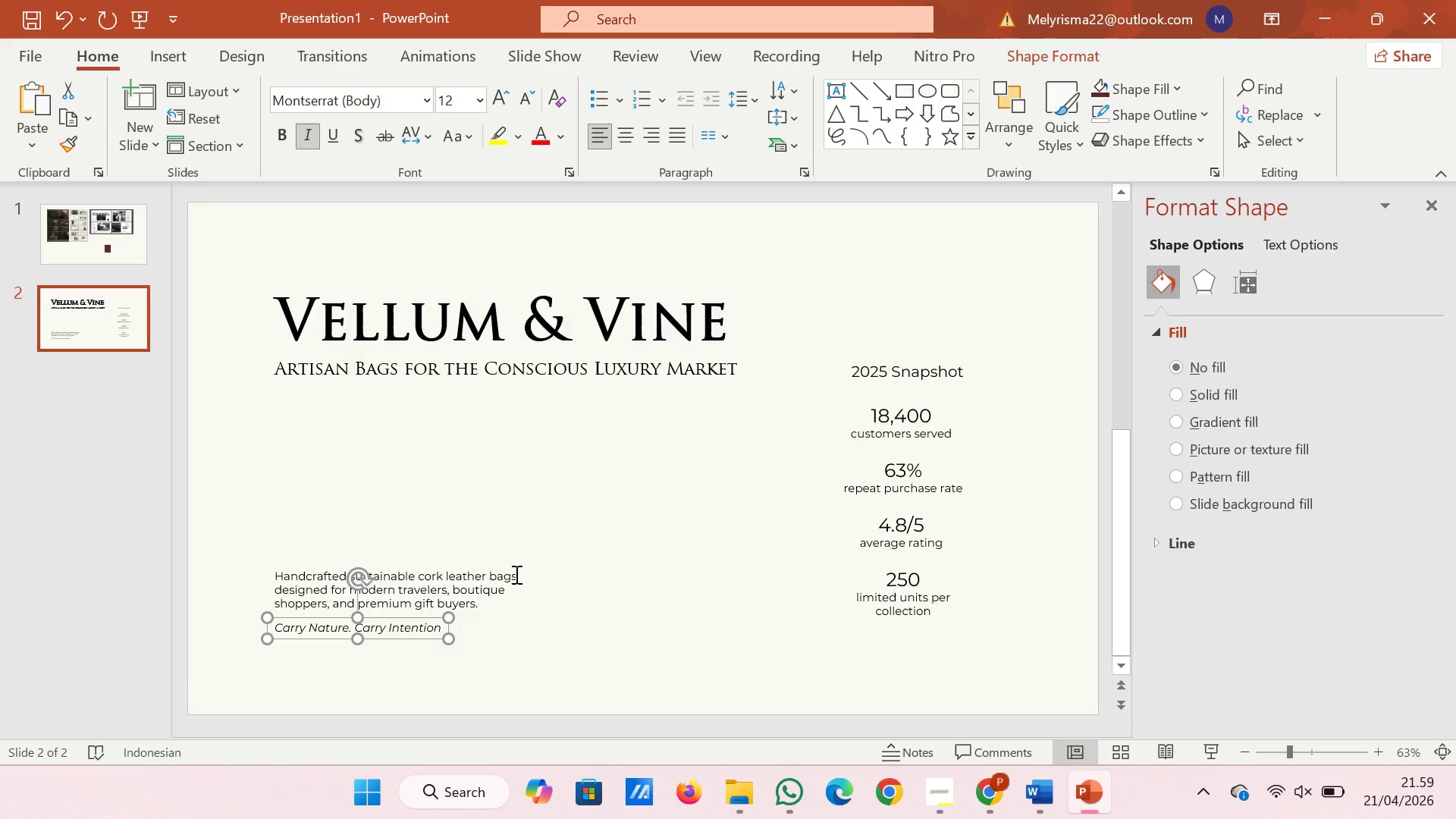 
left_click([515, 574])
 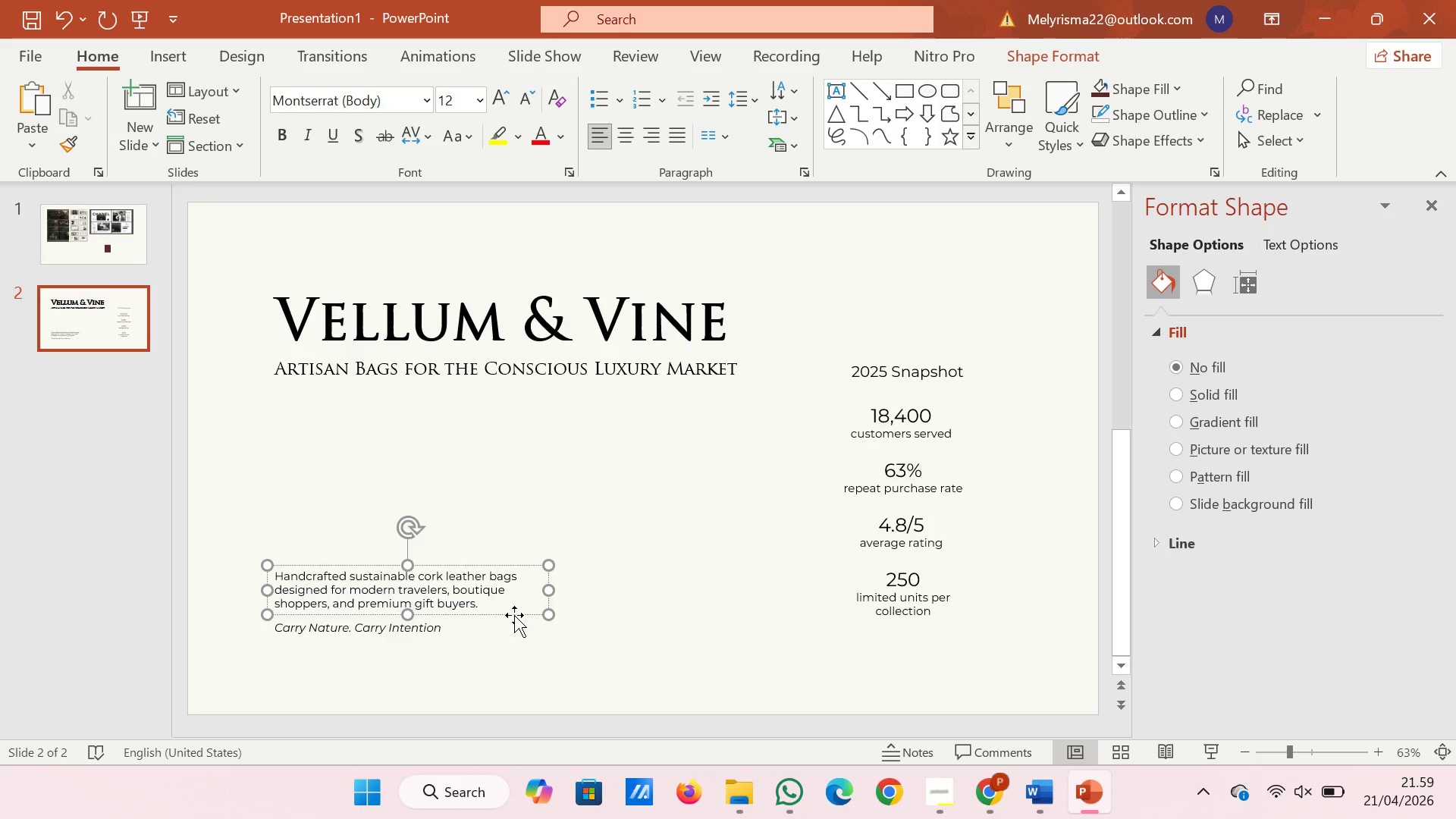 
left_click([514, 616])
 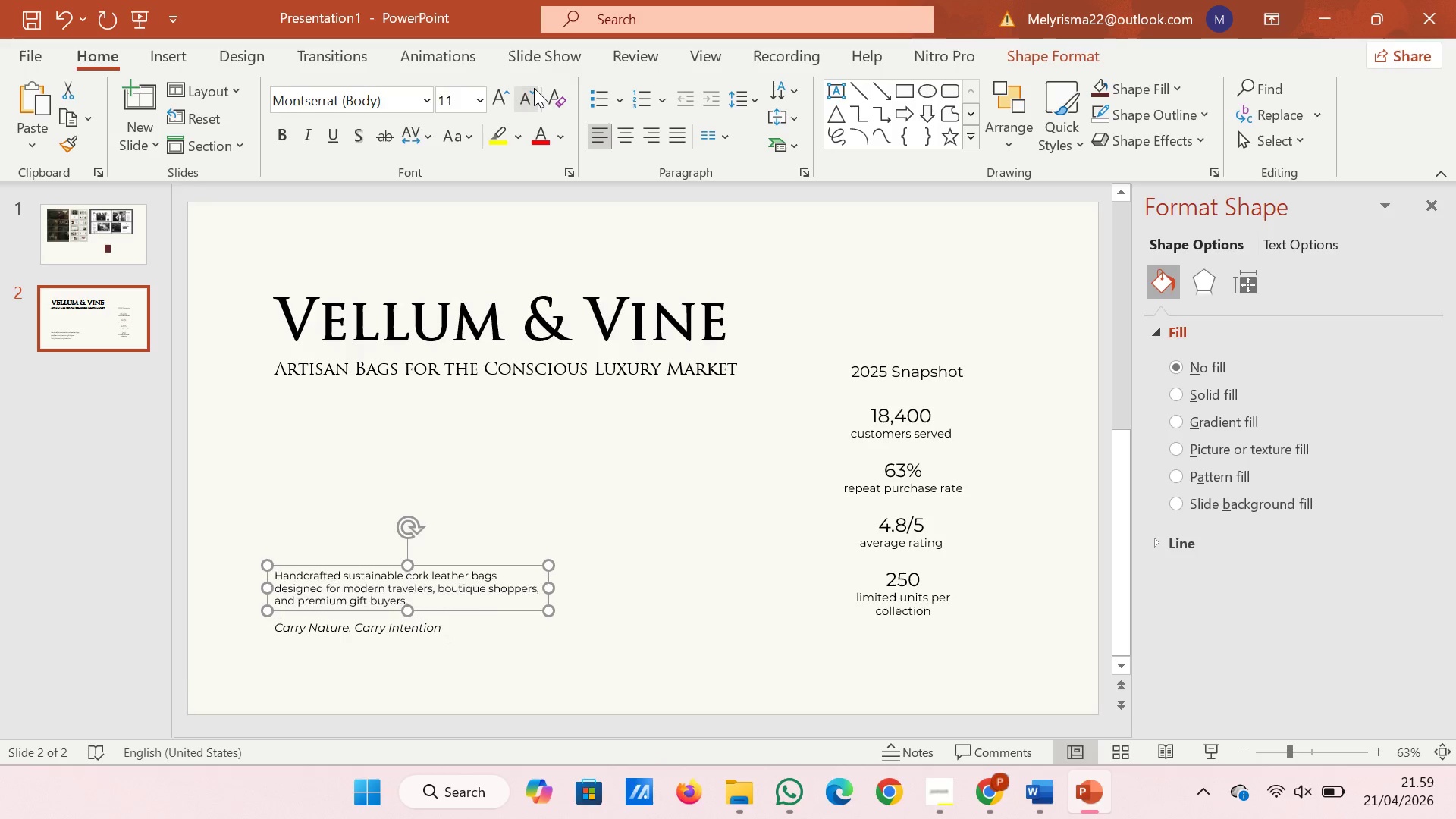 
double_click([534, 88])
 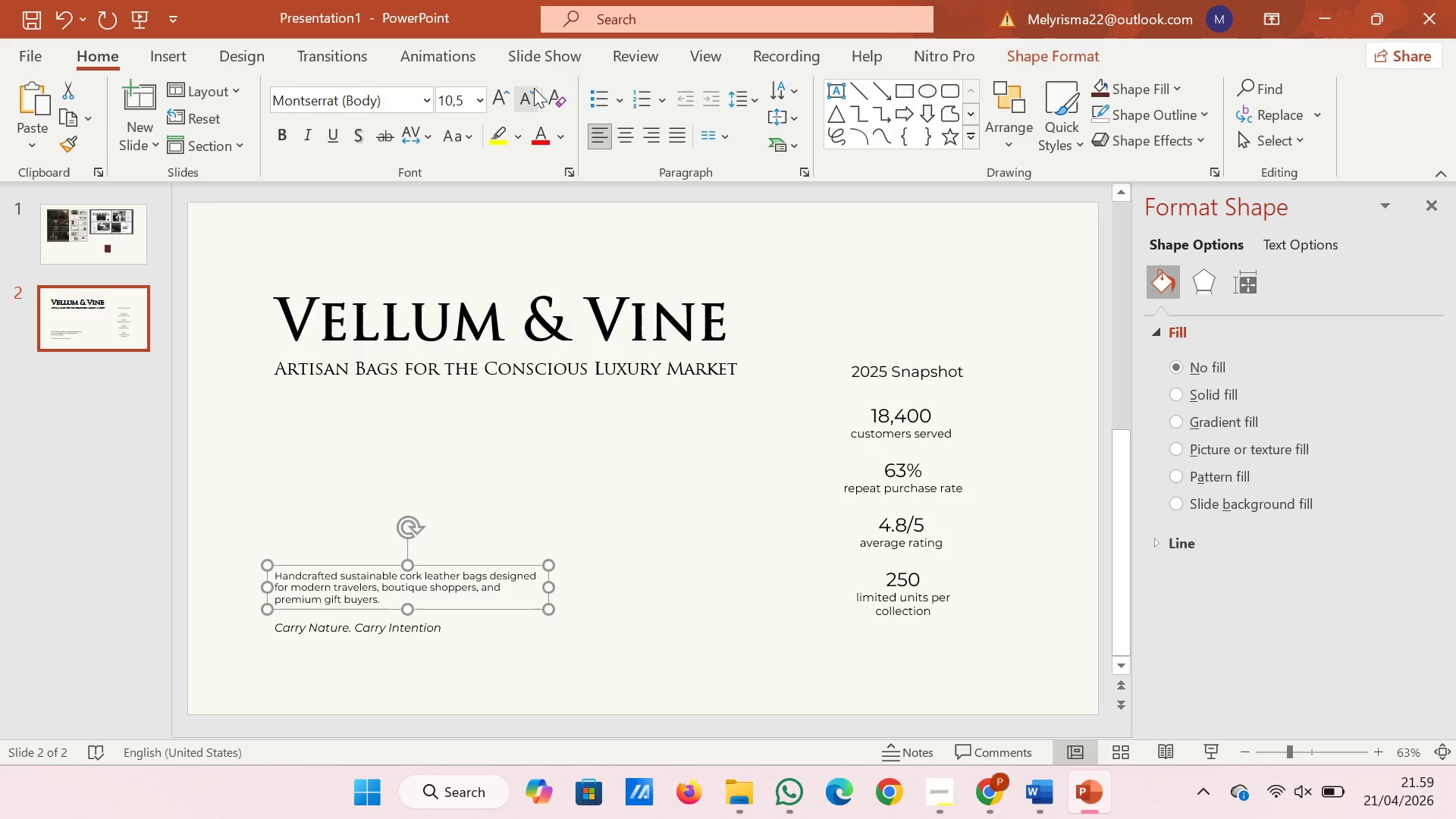 
left_click([534, 88])
 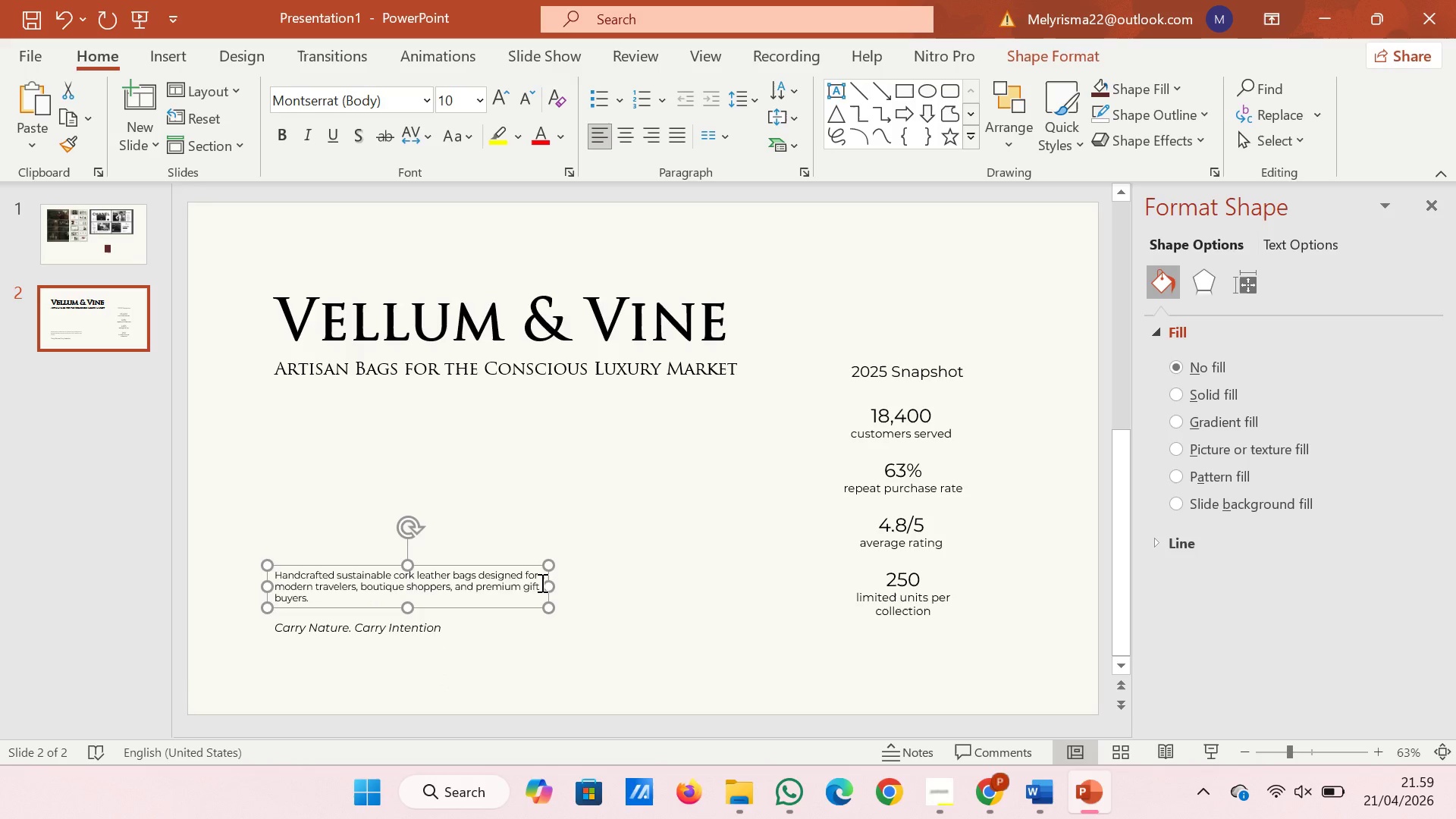 
left_click_drag(start_coordinate=[544, 587], to_coordinate=[507, 586])
 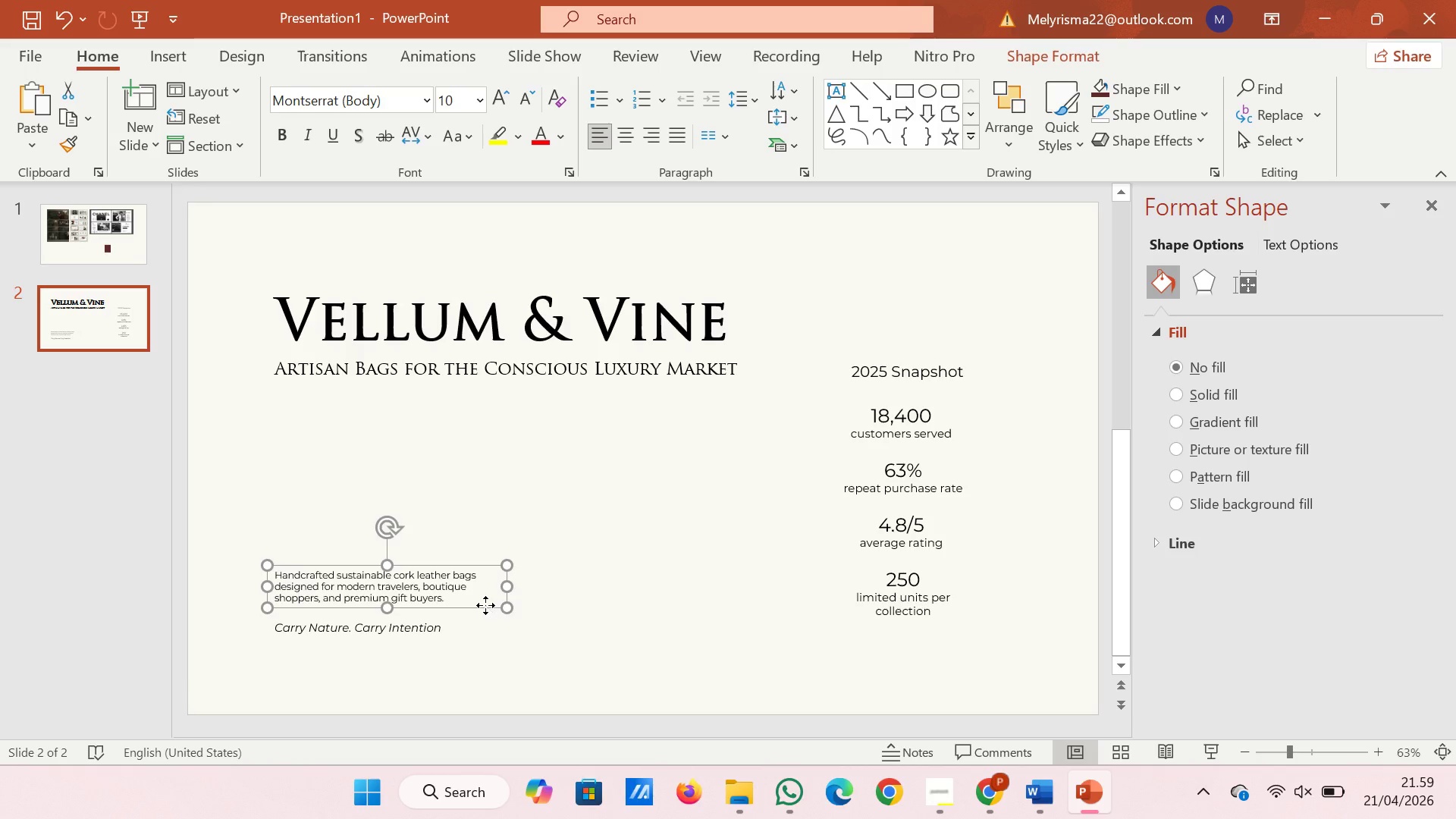 
left_click_drag(start_coordinate=[487, 605], to_coordinate=[485, 616])
 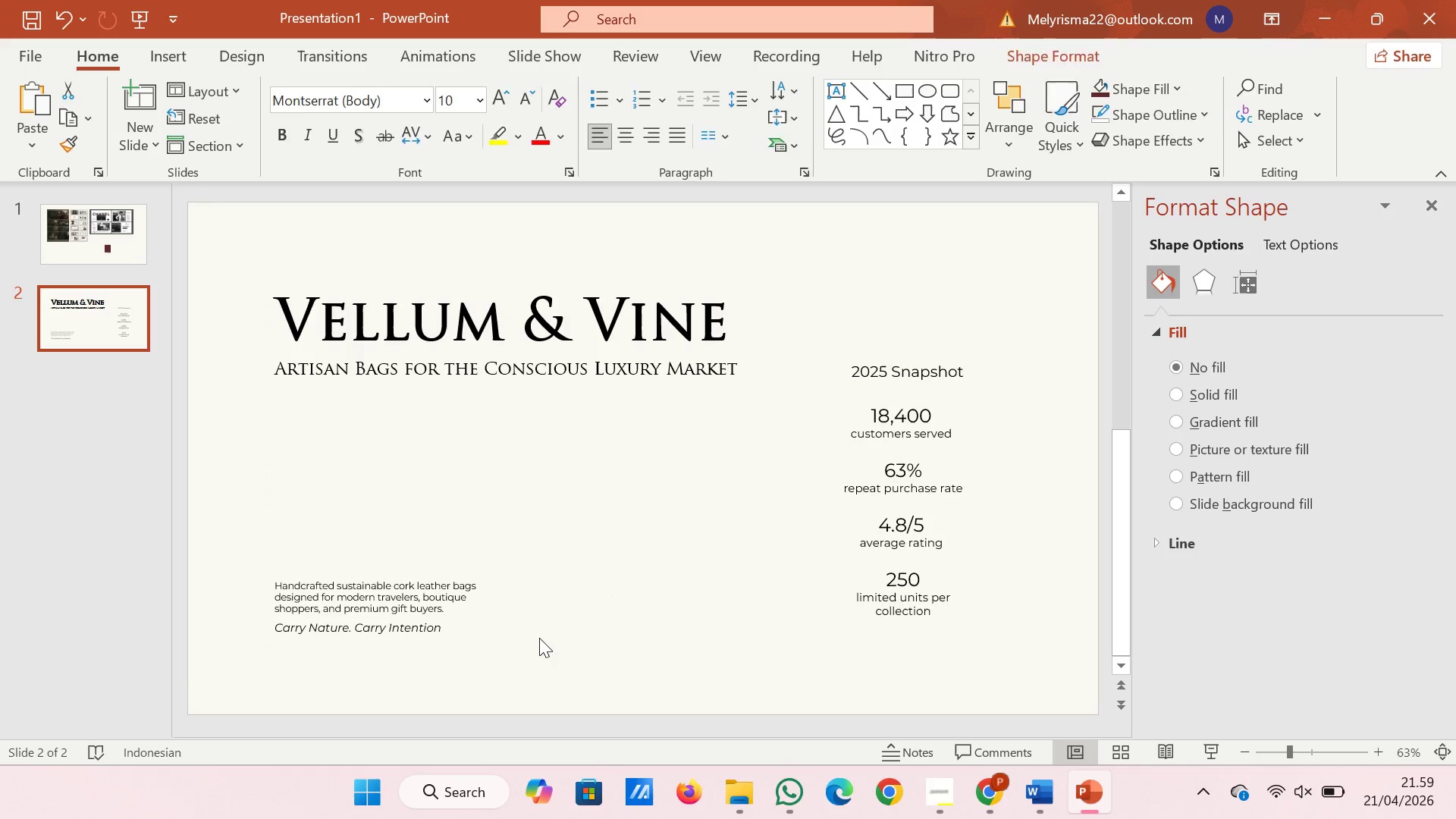 
left_click([539, 638])
 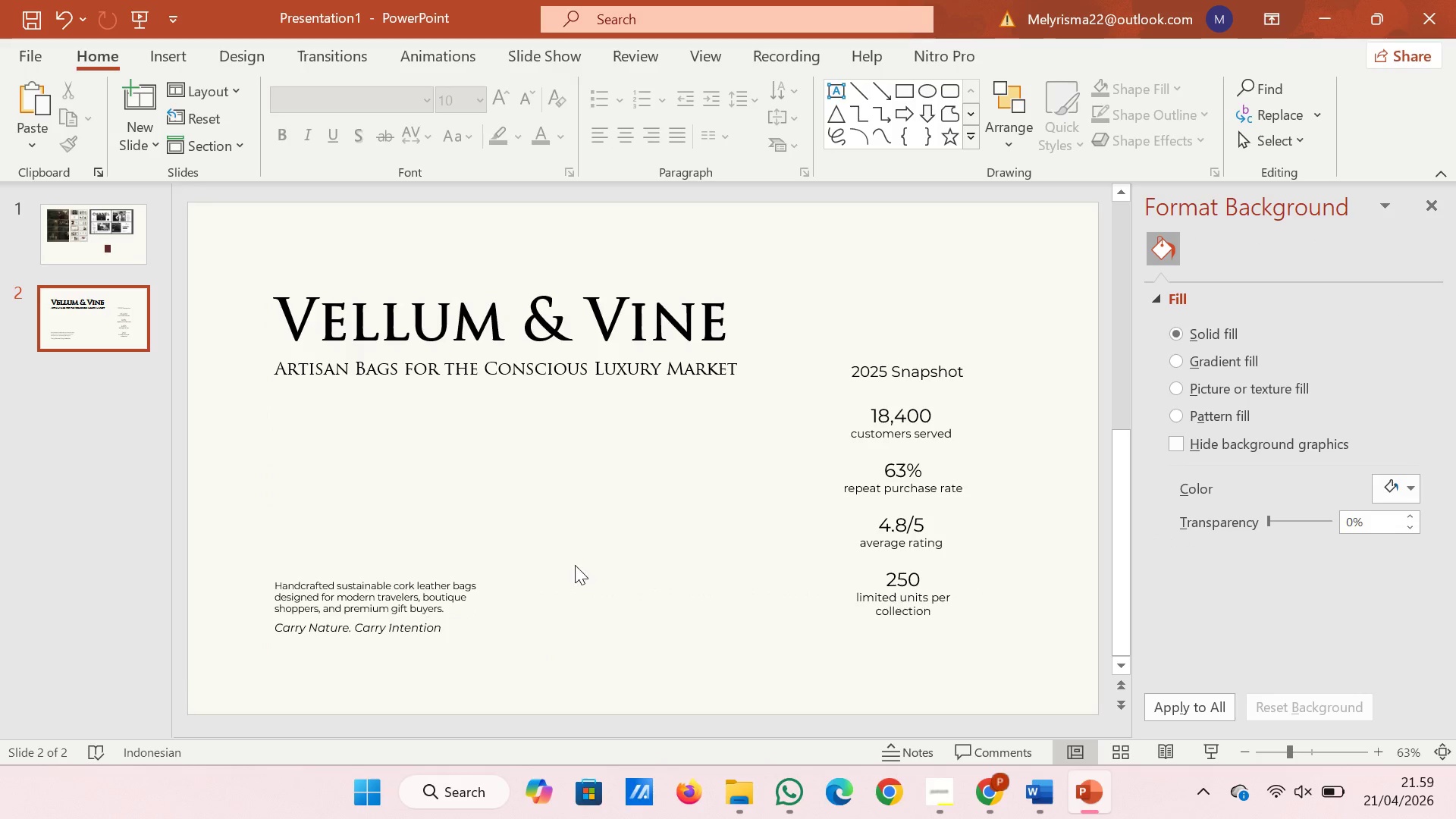 
left_click([708, 284])
 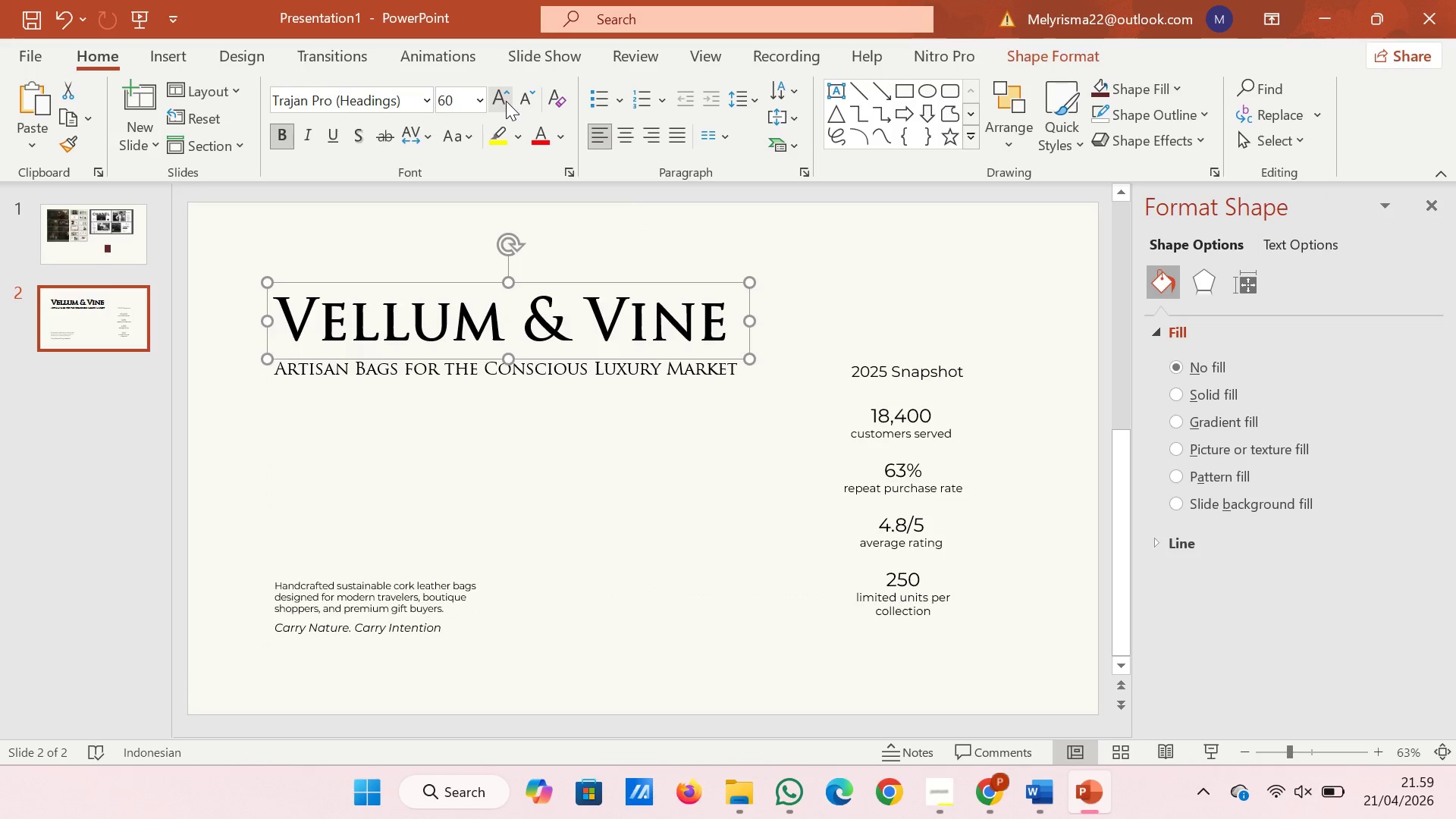 
left_click([506, 99])
 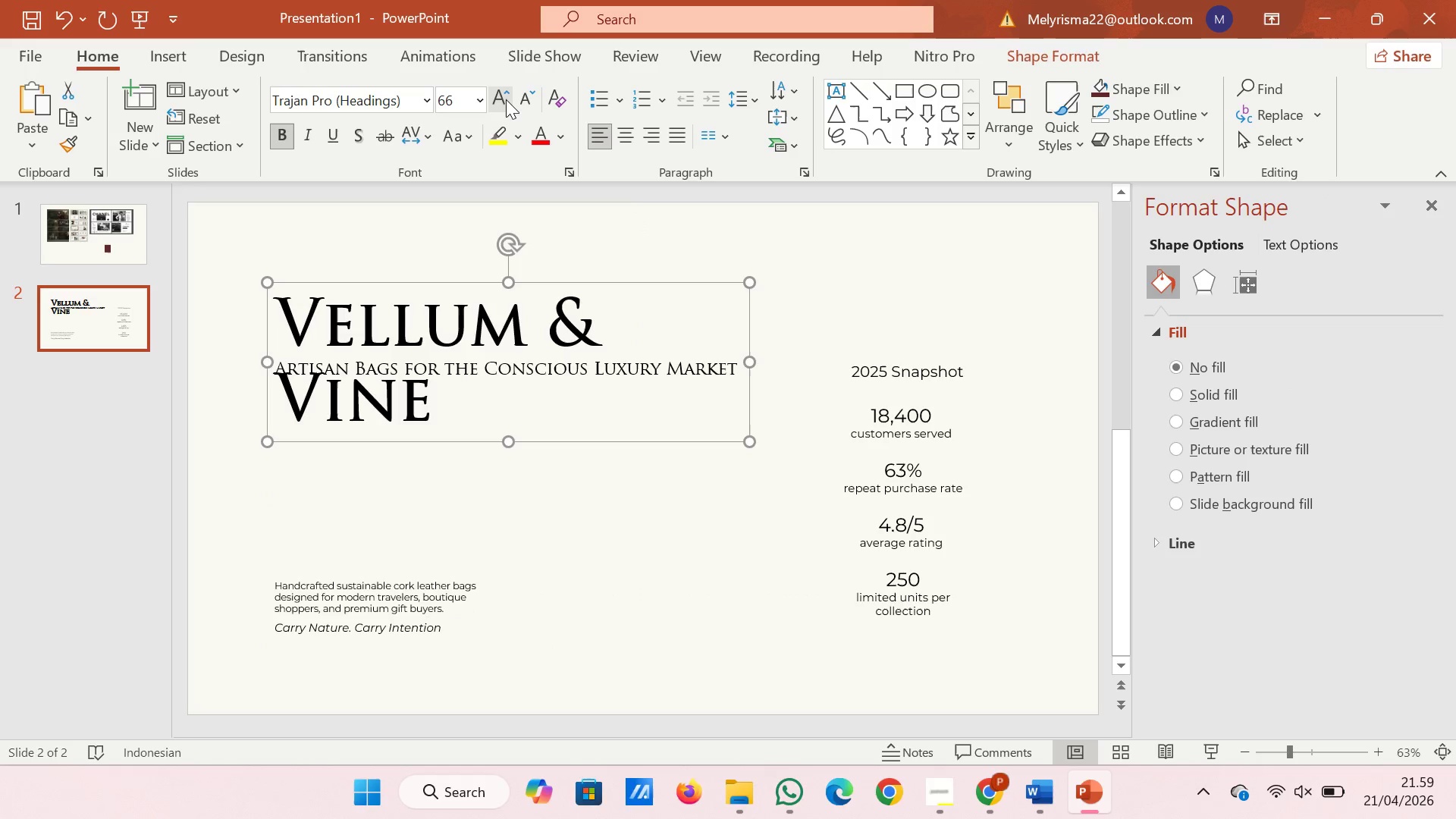 
left_click([506, 99])
 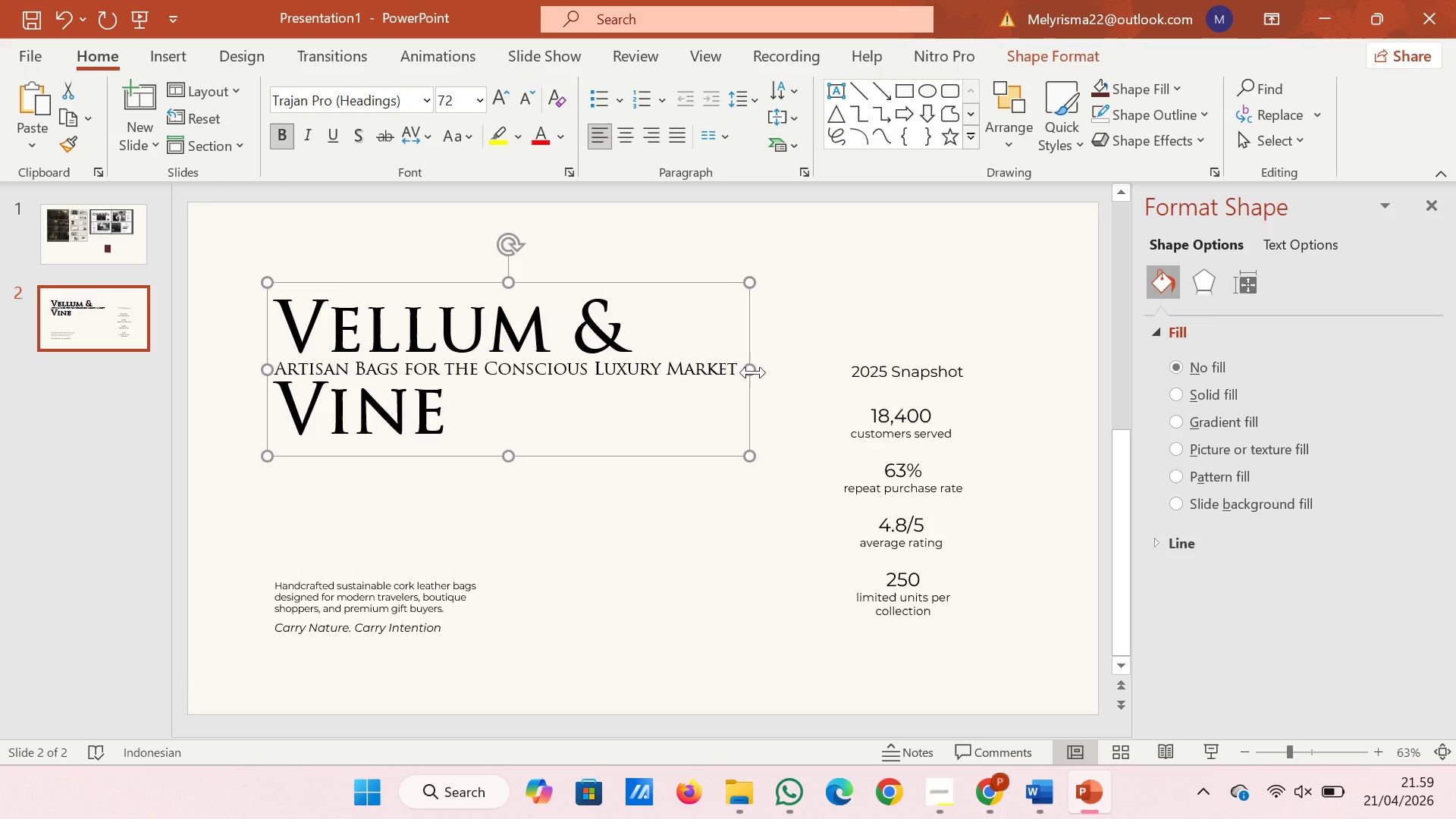 
left_click_drag(start_coordinate=[753, 372], to_coordinate=[865, 369])
 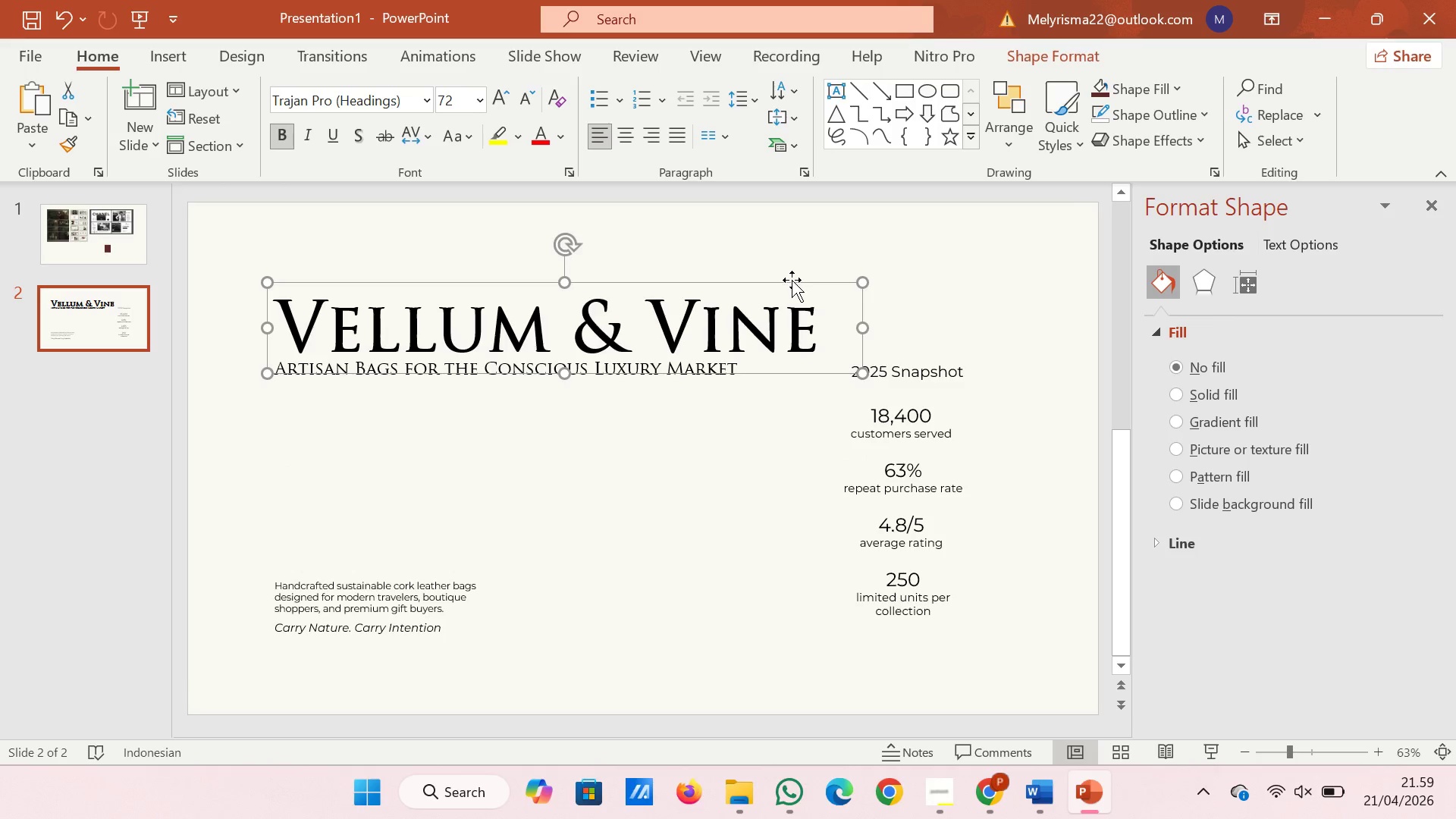 
left_click_drag(start_coordinate=[792, 281], to_coordinate=[792, 271])
 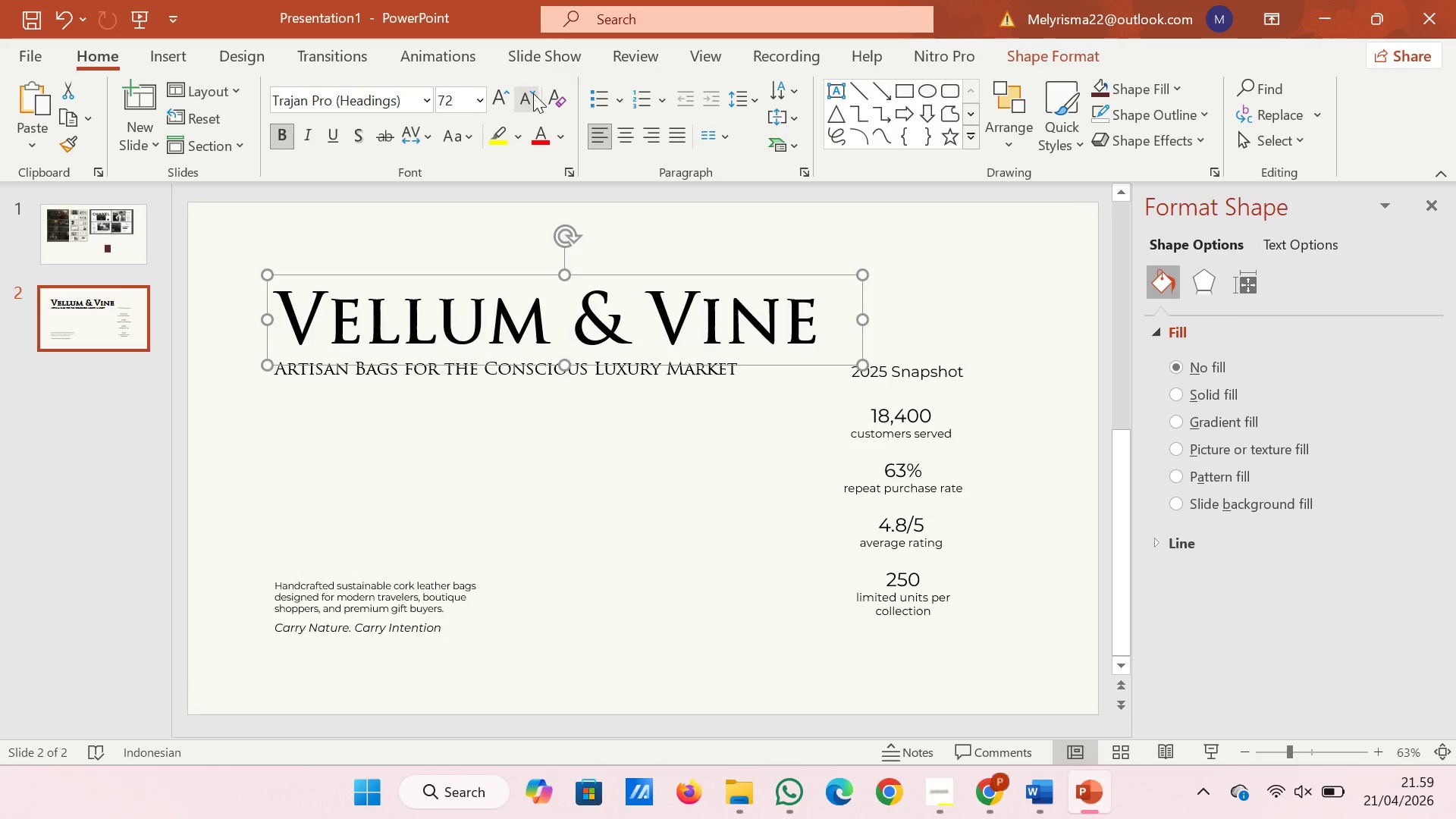 
left_click([533, 93])
 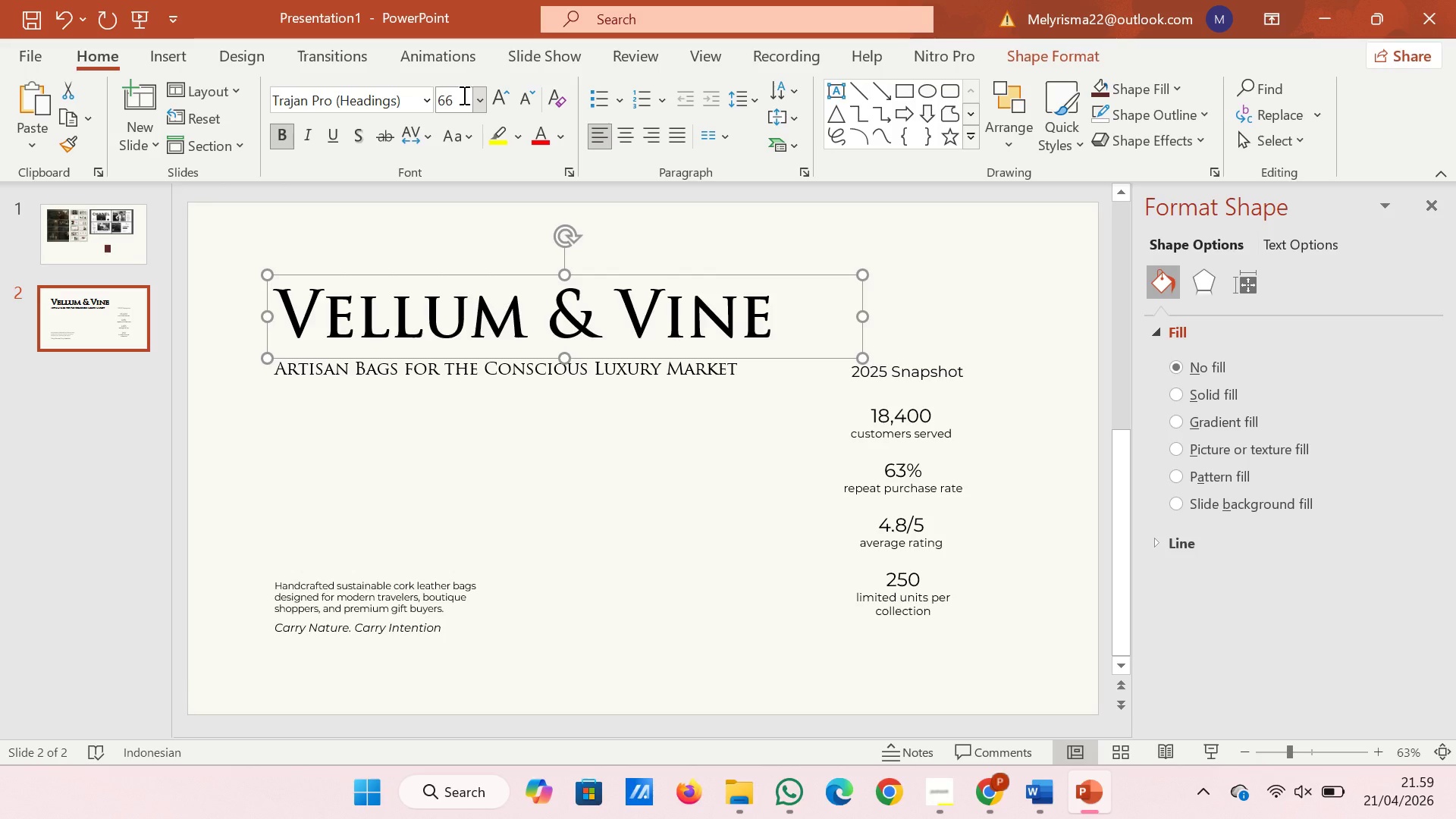 
double_click([463, 95])
 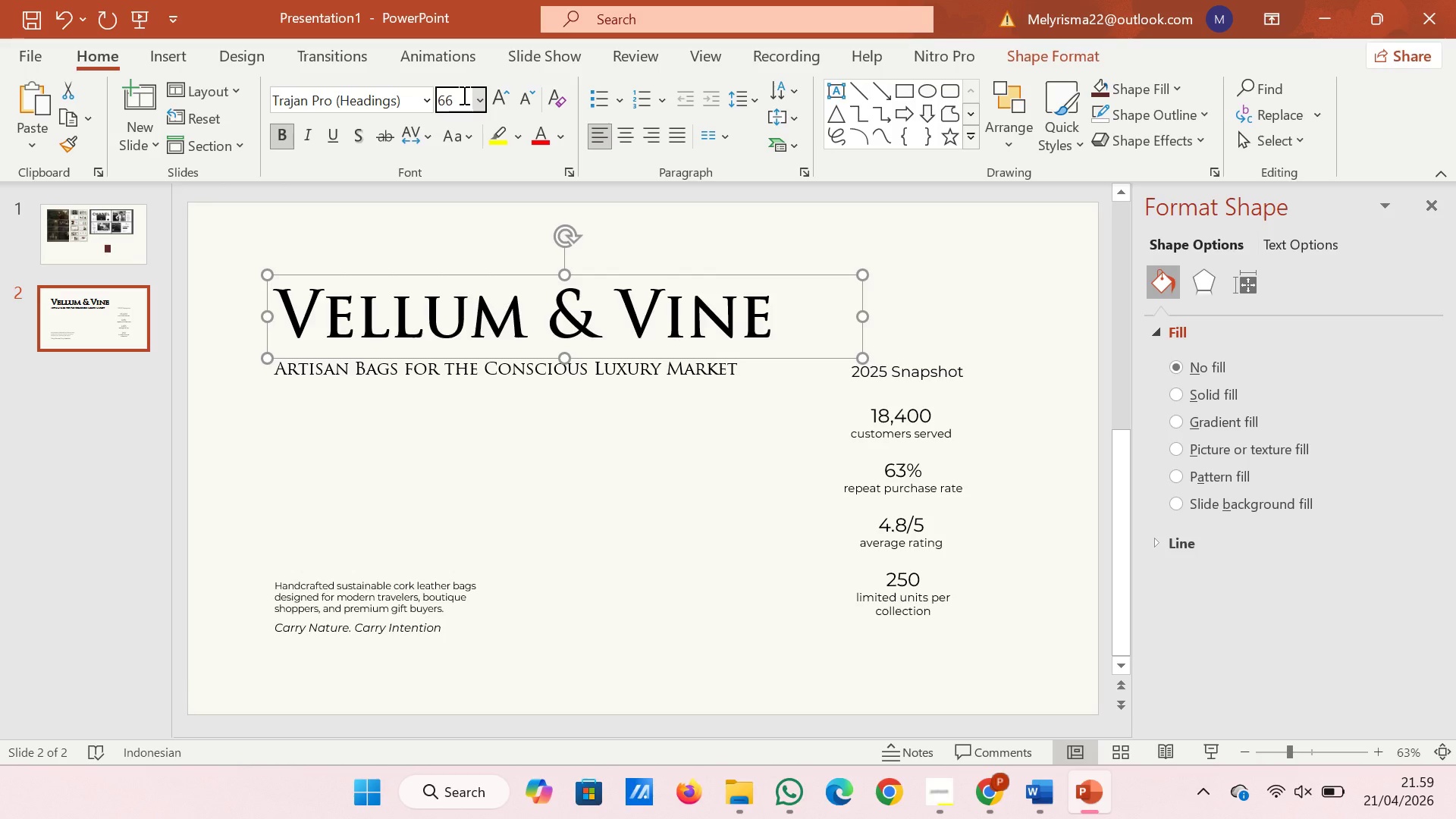 
key(Backspace)
 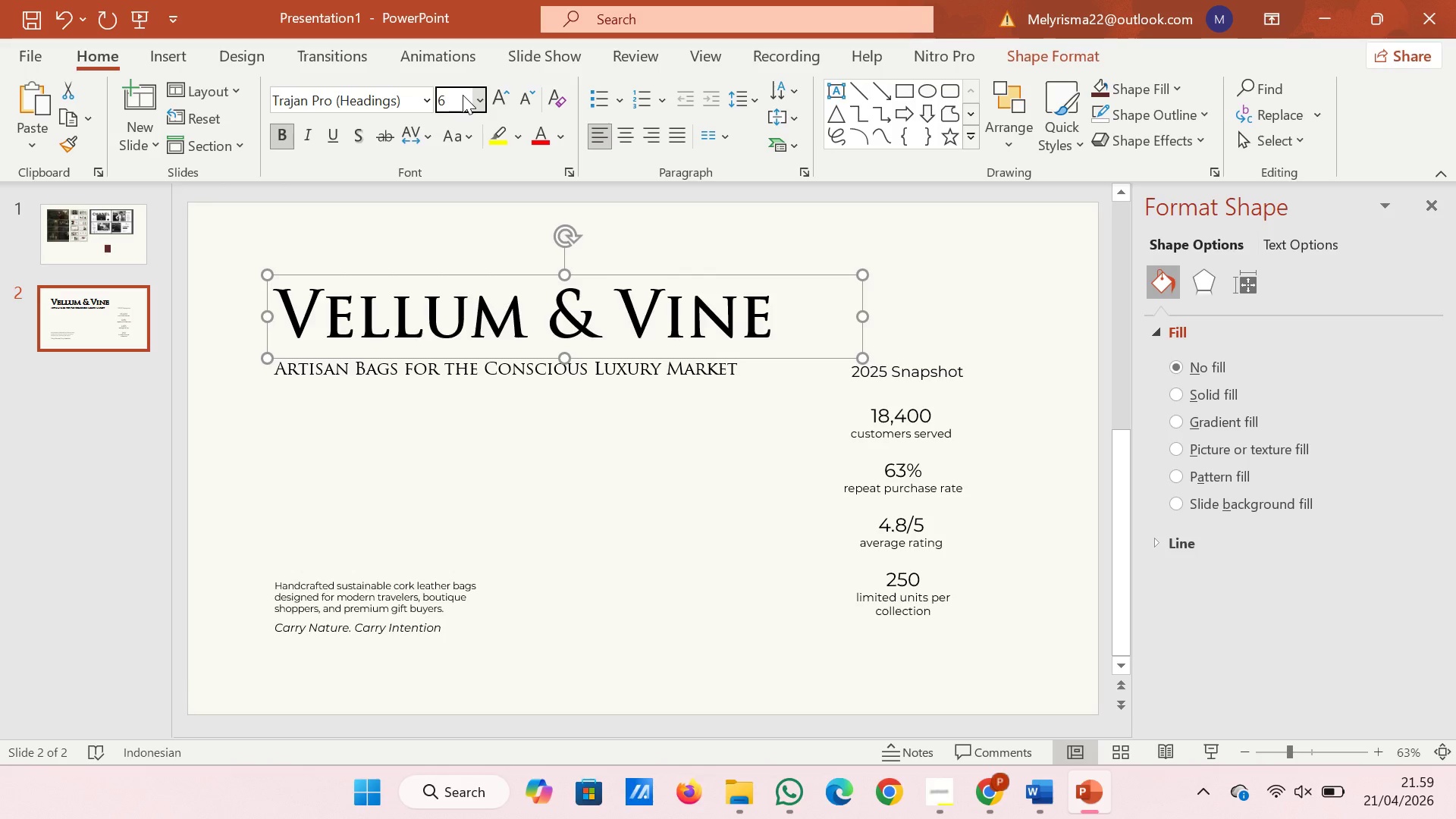 
key(8)
 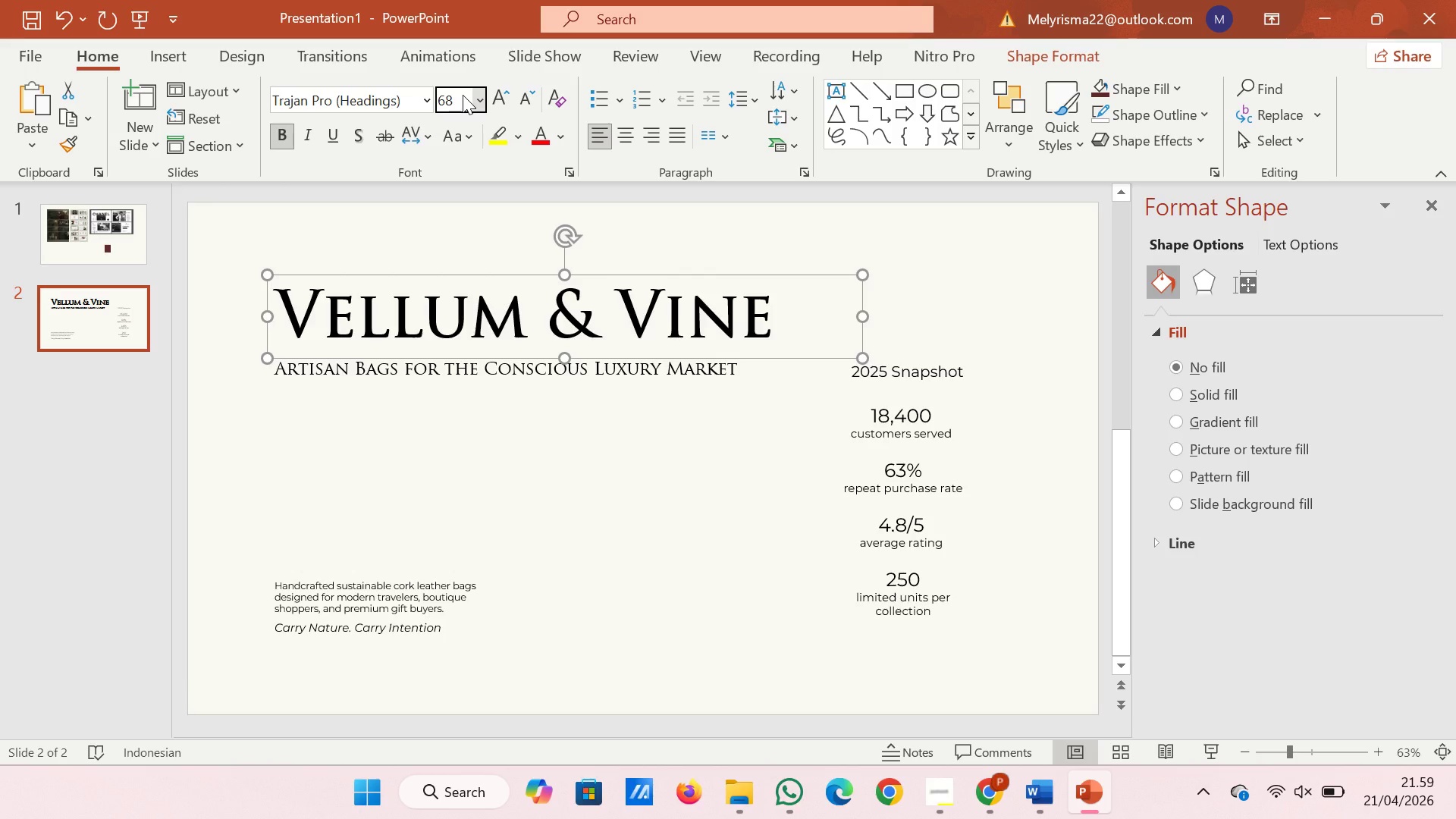 
key(Enter)
 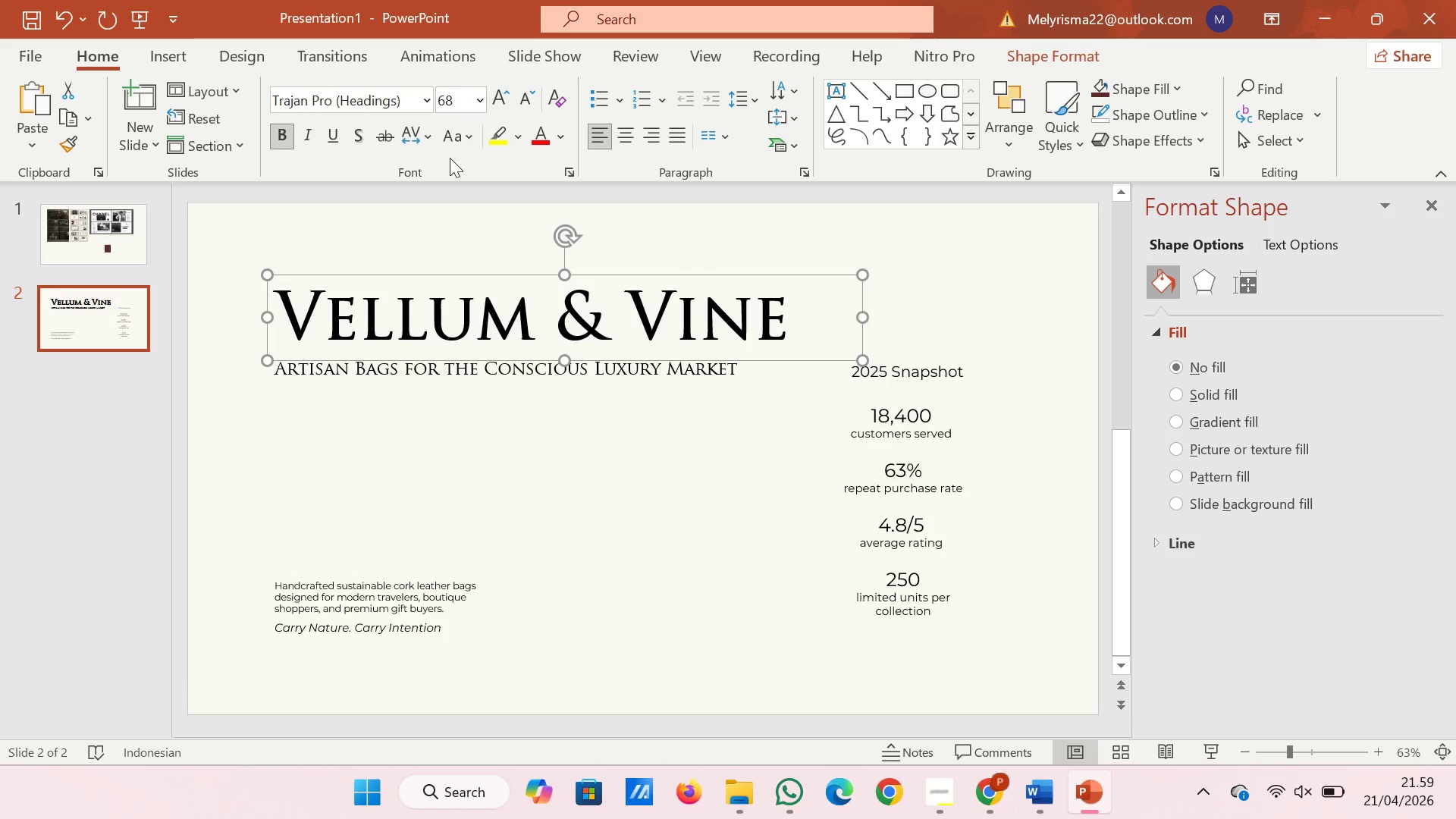 
left_click([474, 535])
 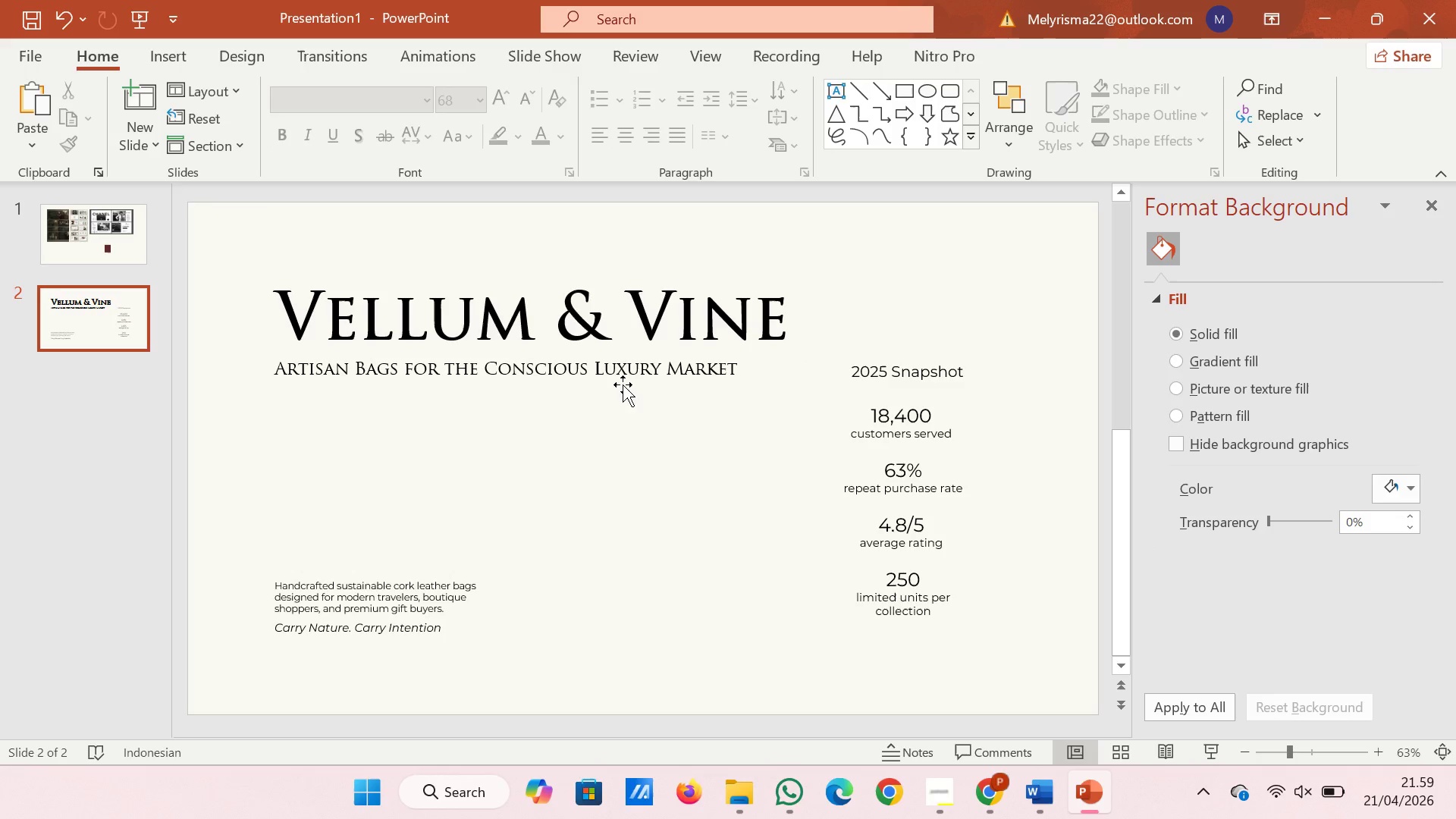 
left_click_drag(start_coordinate=[624, 384], to_coordinate=[763, 566])
 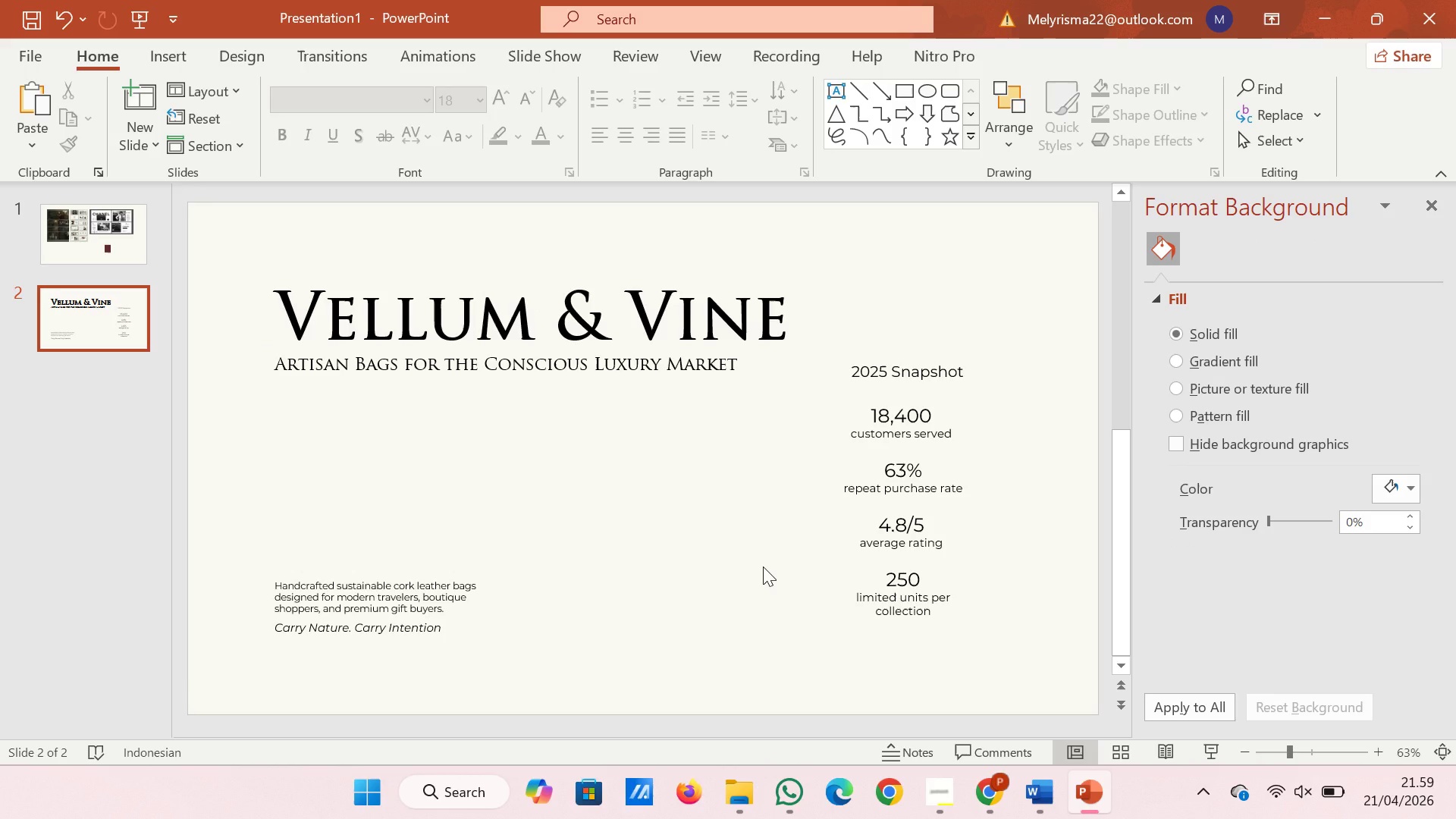 
key(ArrowUp)
 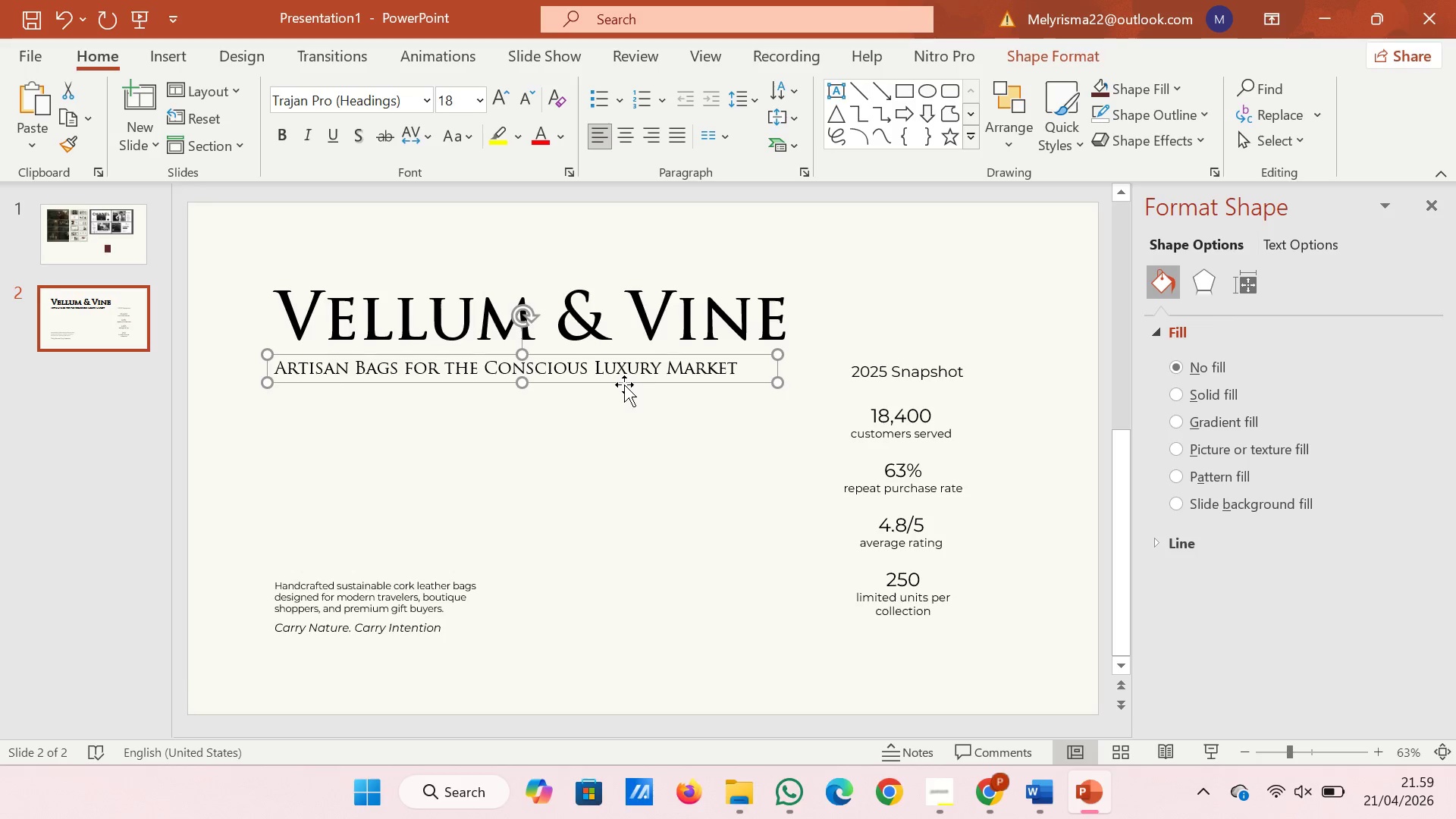 
key(ArrowUp)
 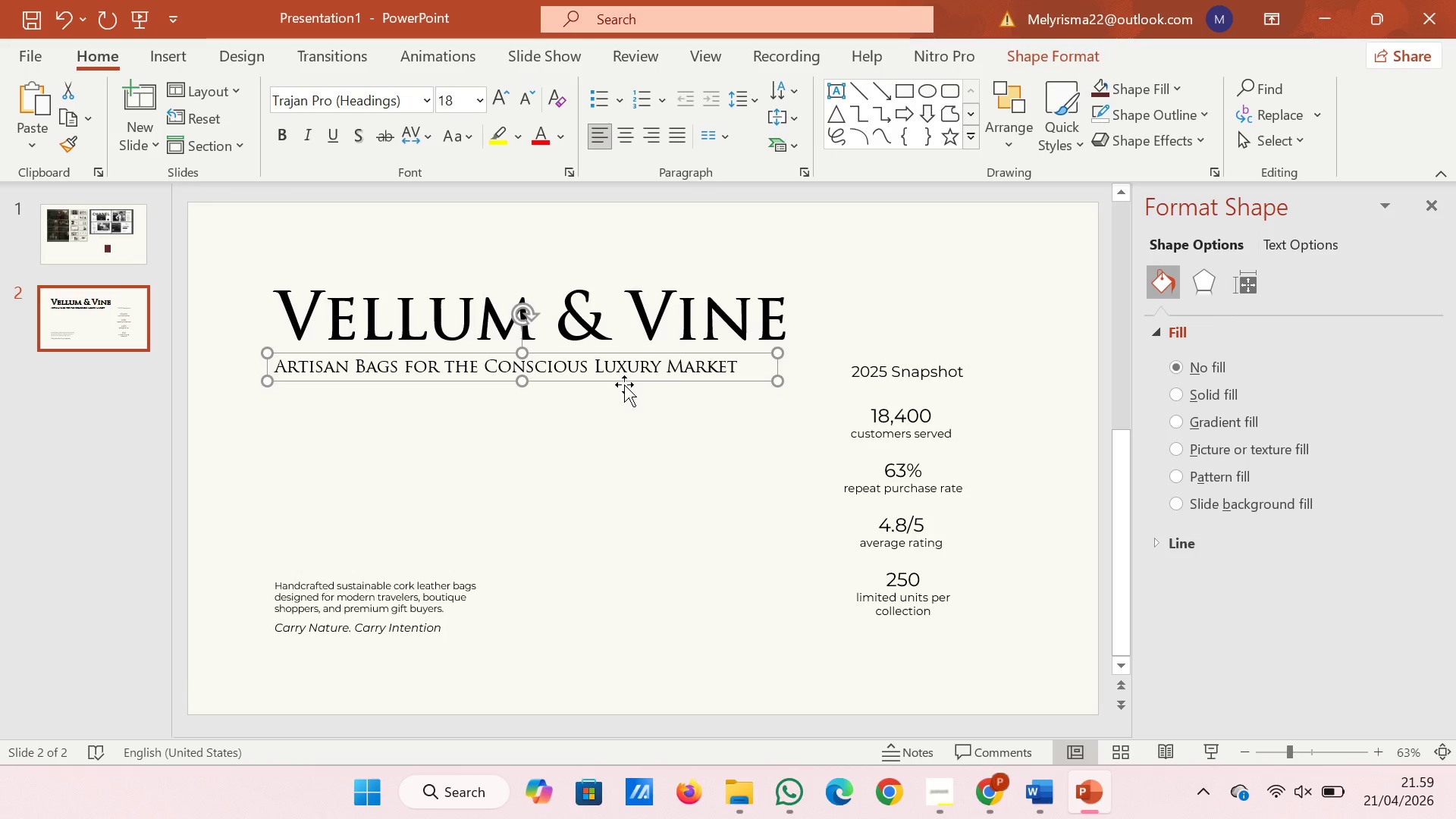 
key(ArrowUp)
 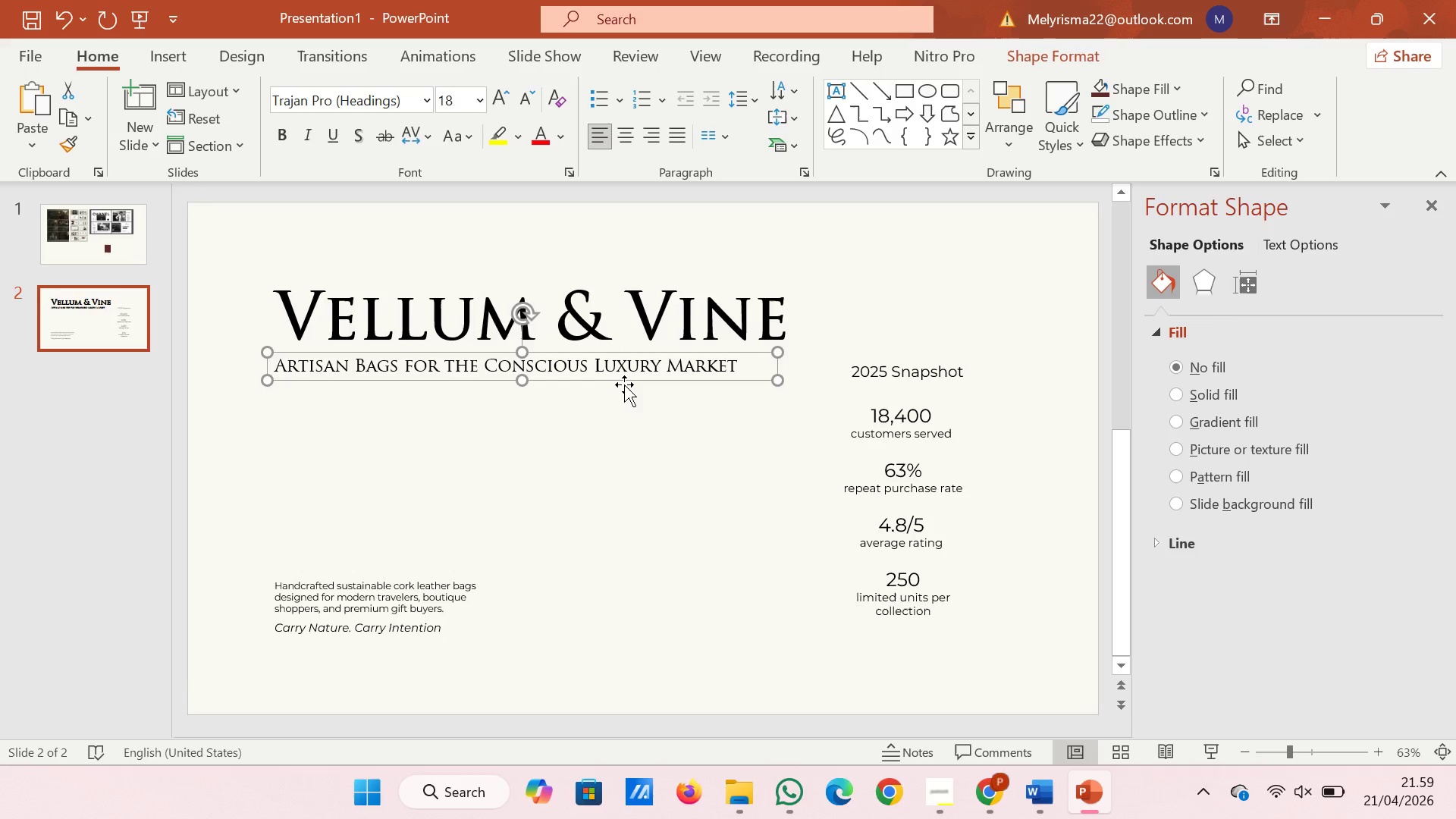 
key(ArrowUp)
 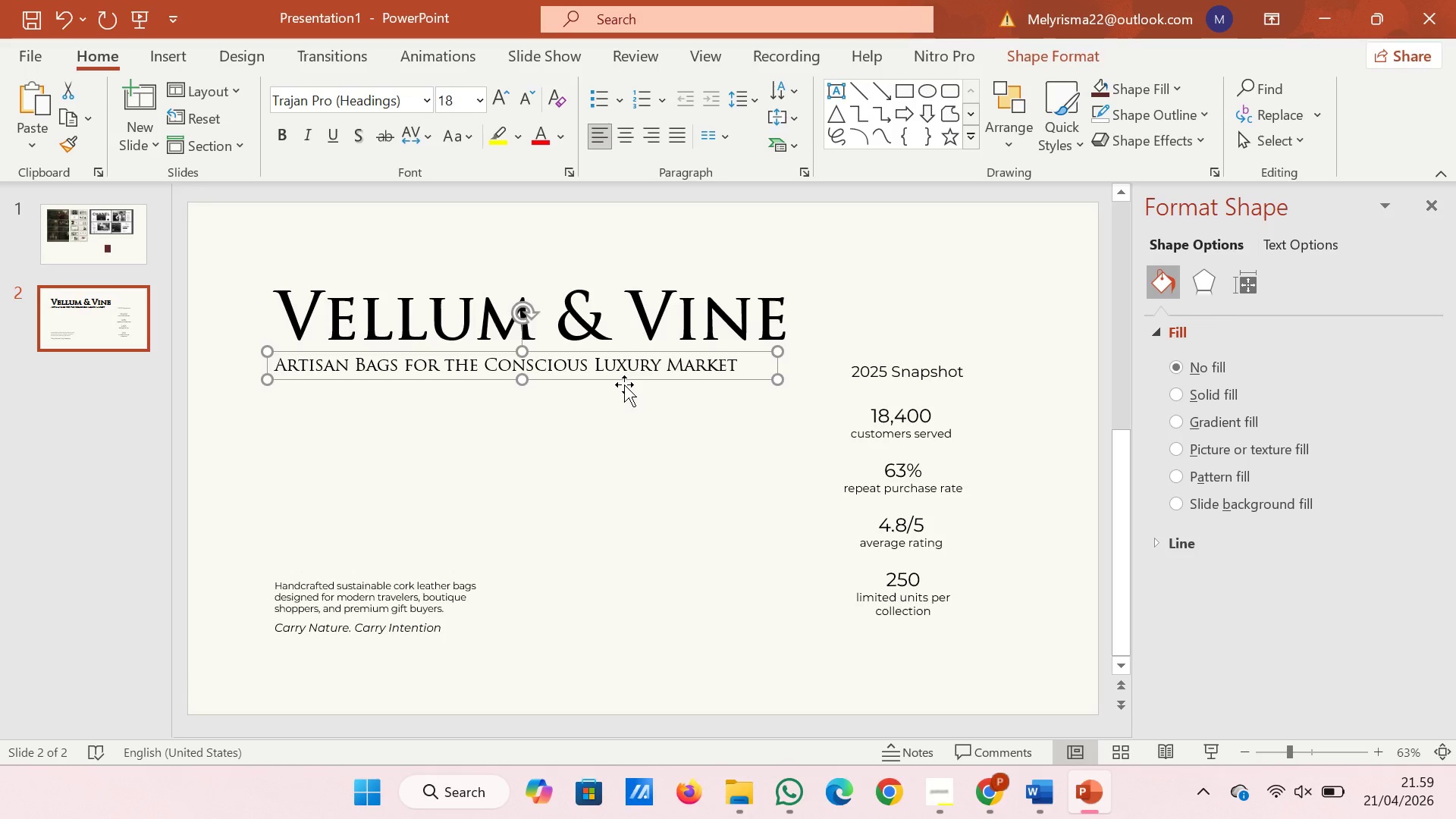 
key(ArrowUp)
 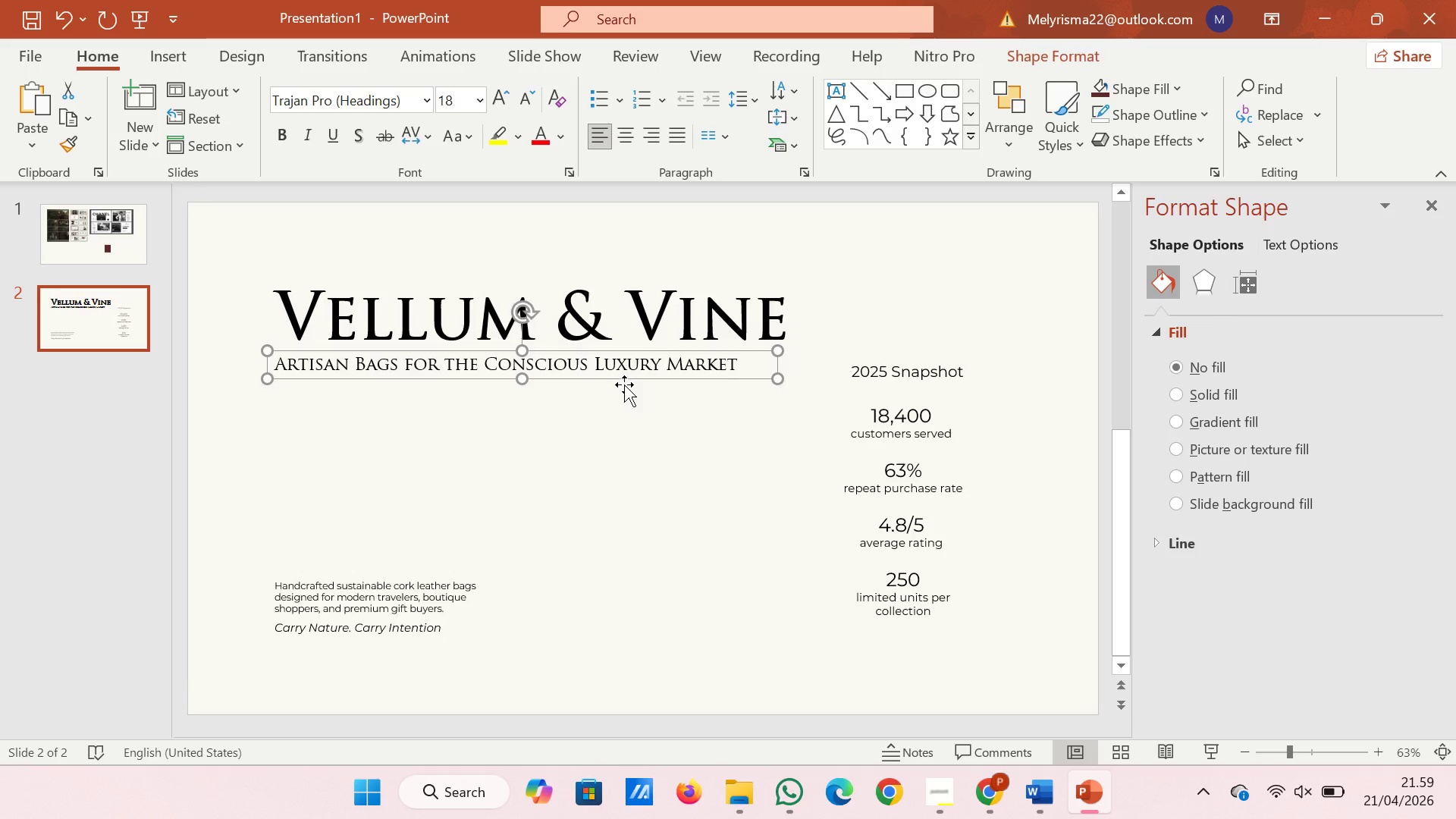 
key(ArrowUp)
 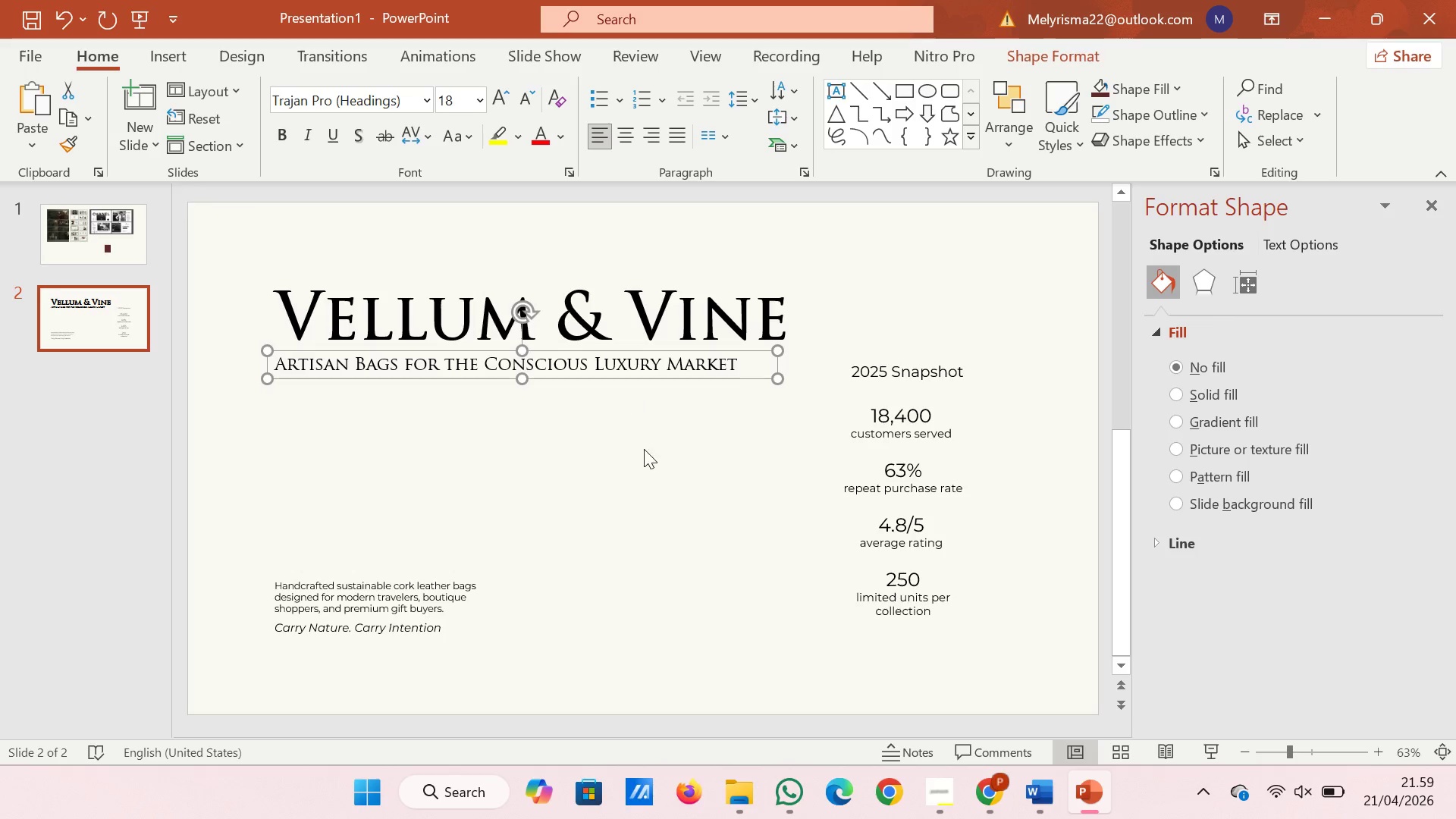 
left_click([763, 566])
 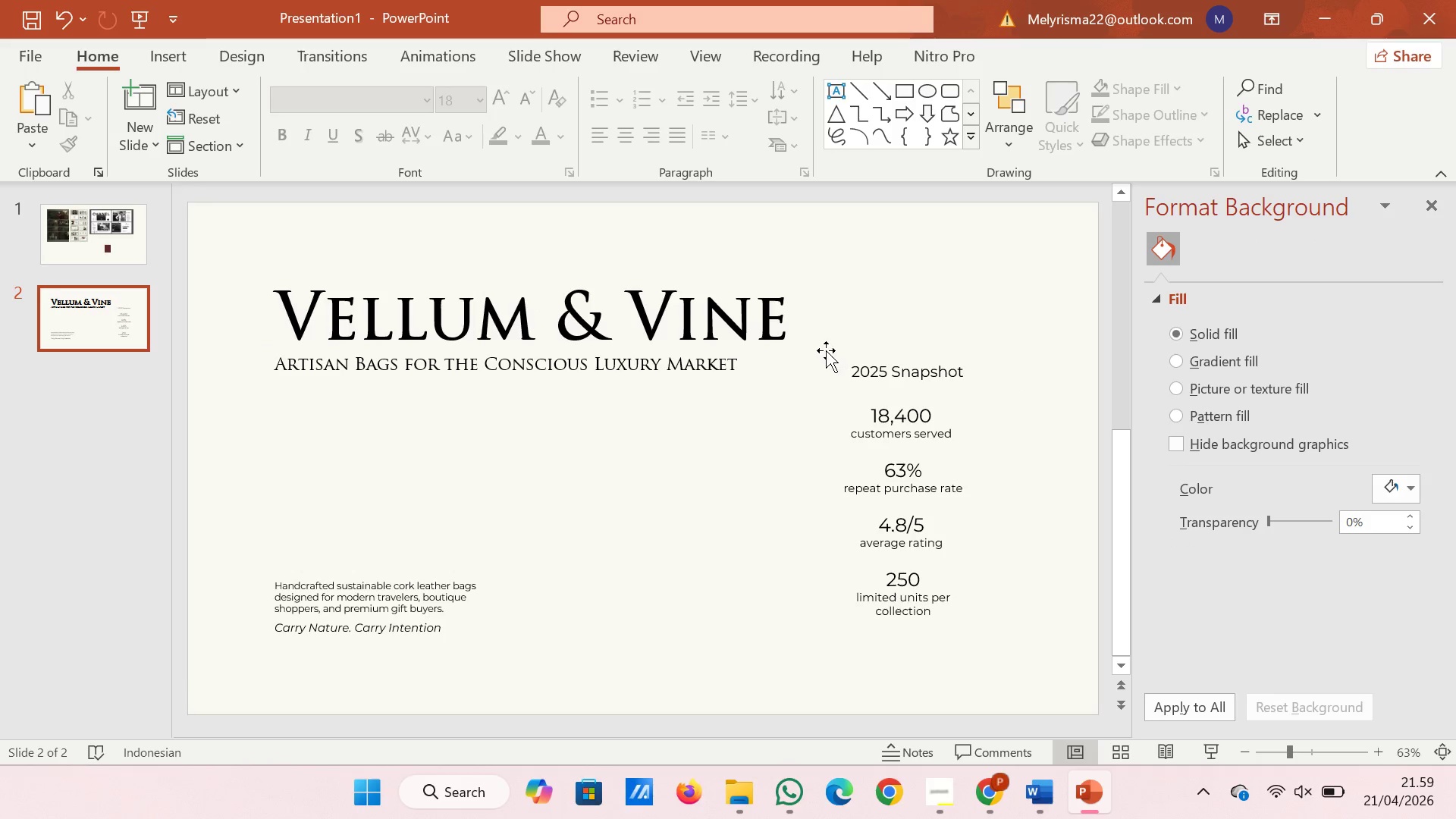 
wait(5.12)
 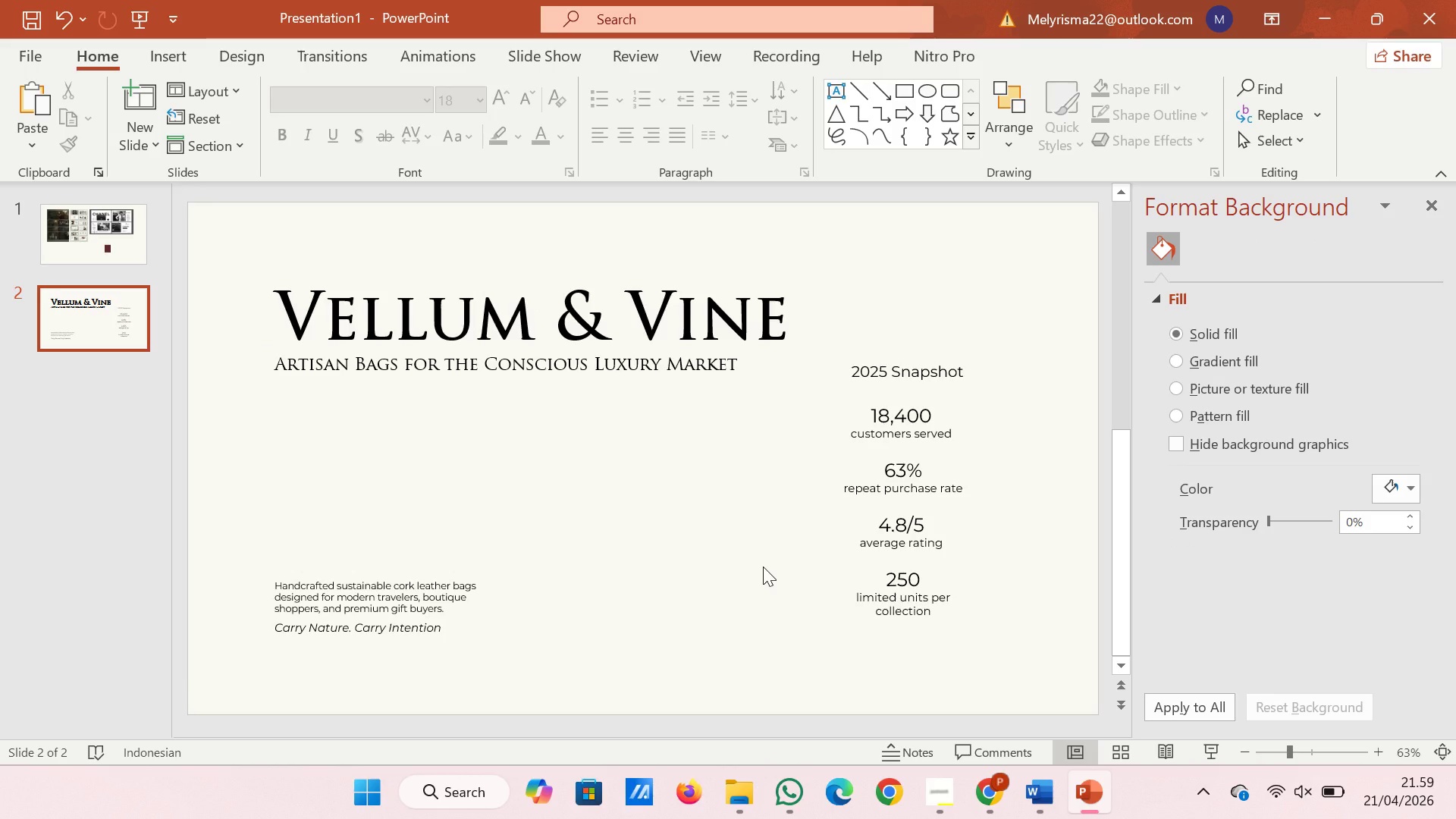 
left_click_drag(start_coordinate=[1034, 668], to_coordinate=[799, 338])
 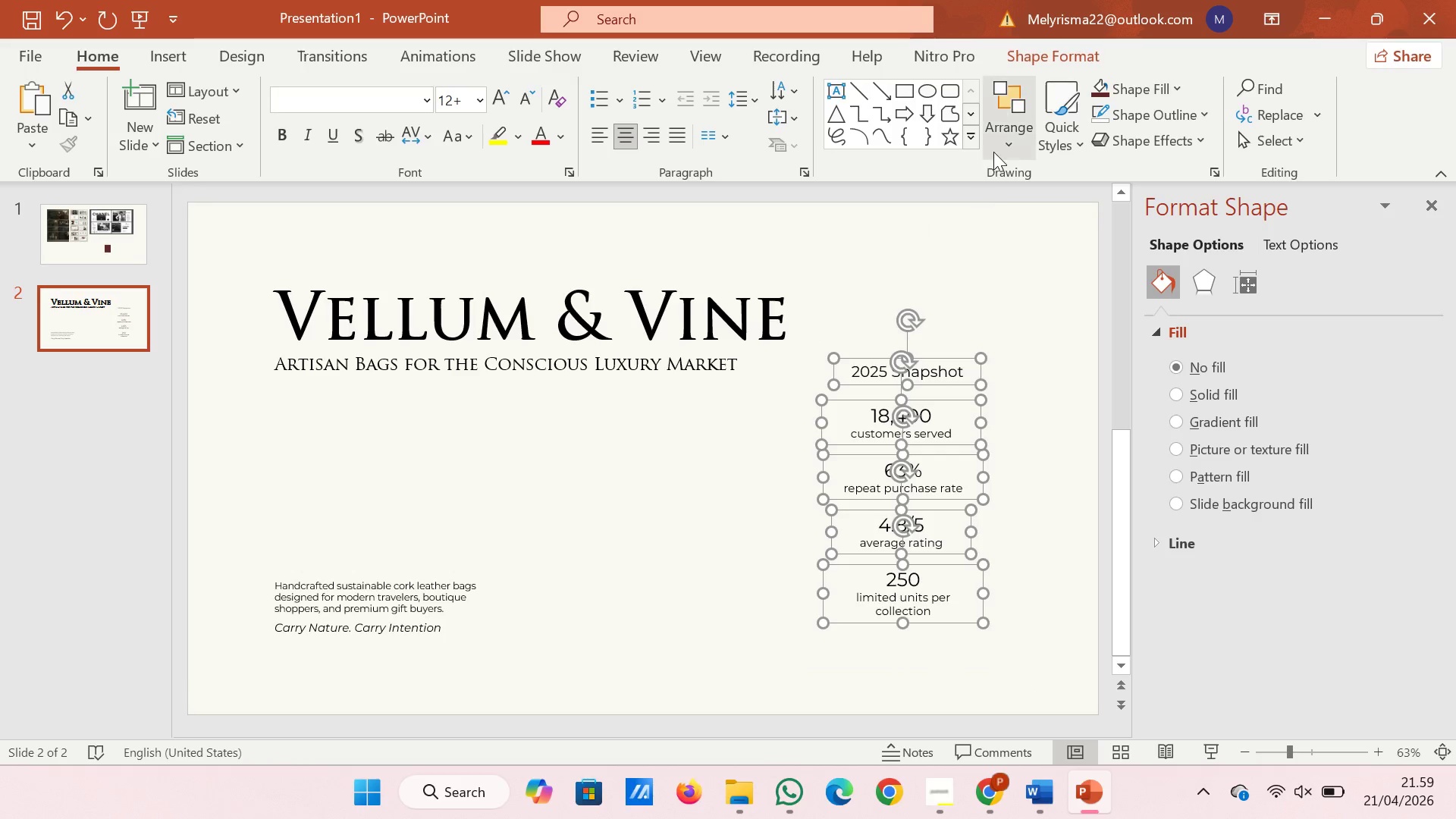 
left_click([1041, 54])
 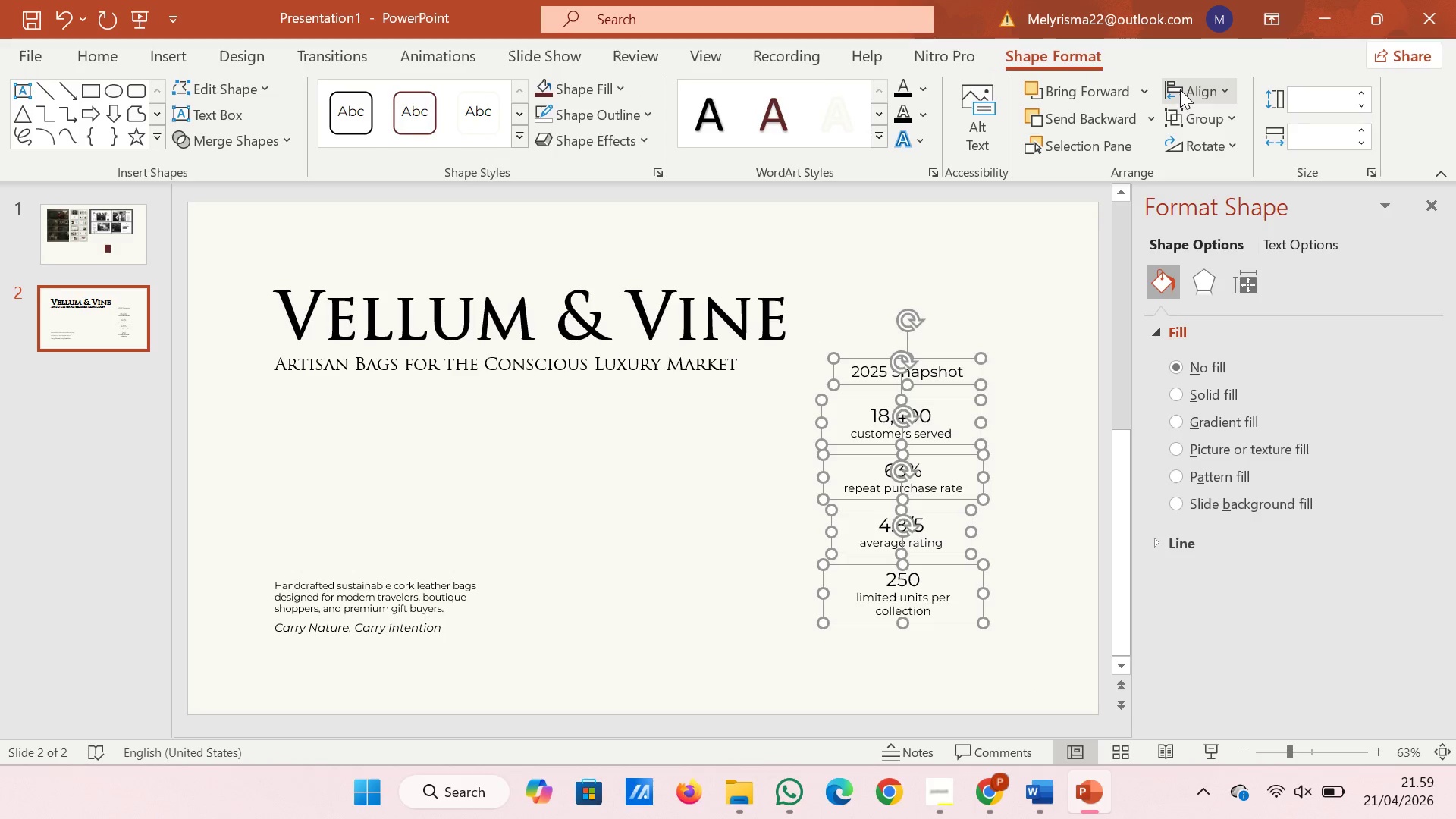 
left_click([1185, 90])
 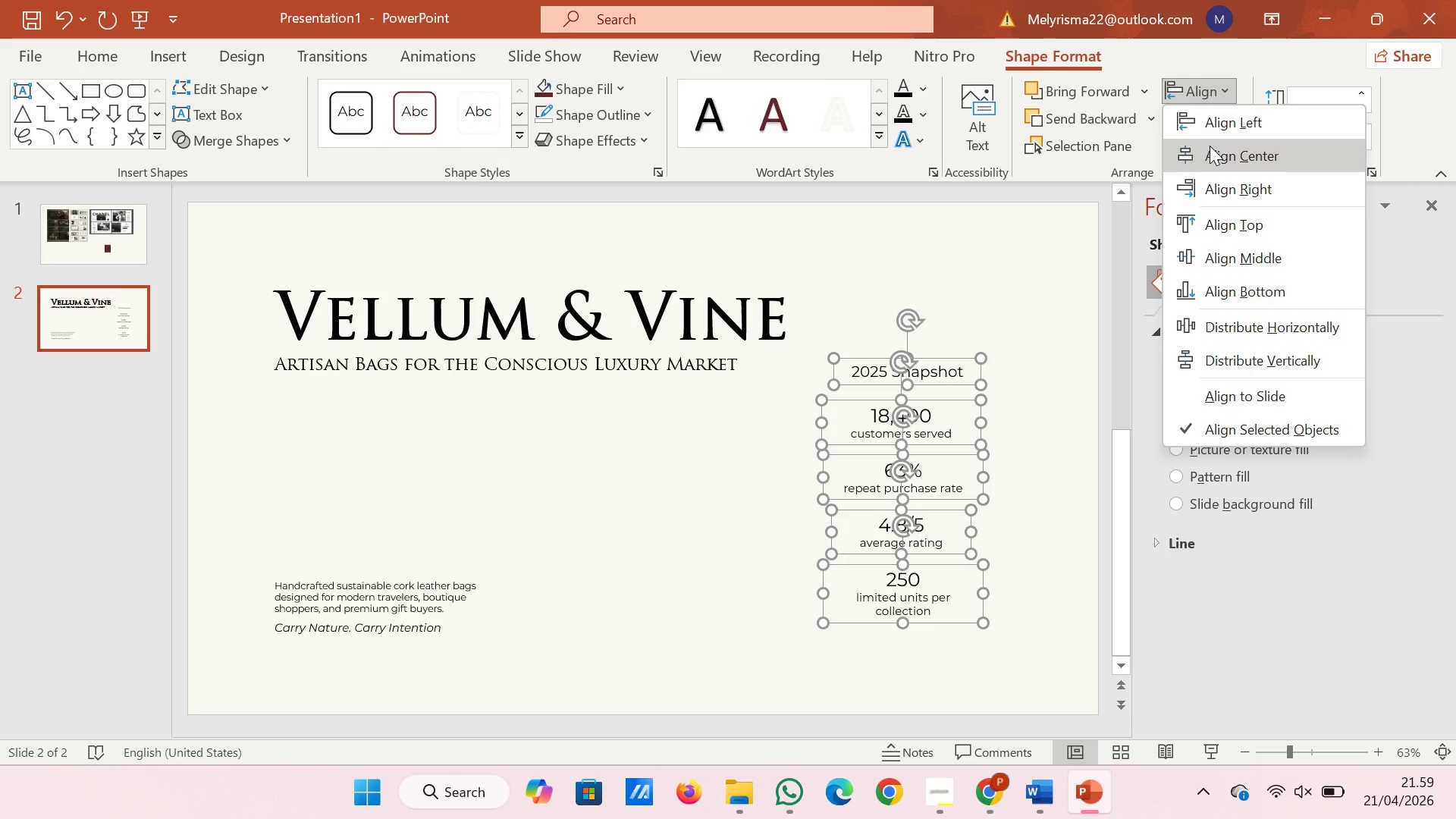 
left_click([1210, 146])
 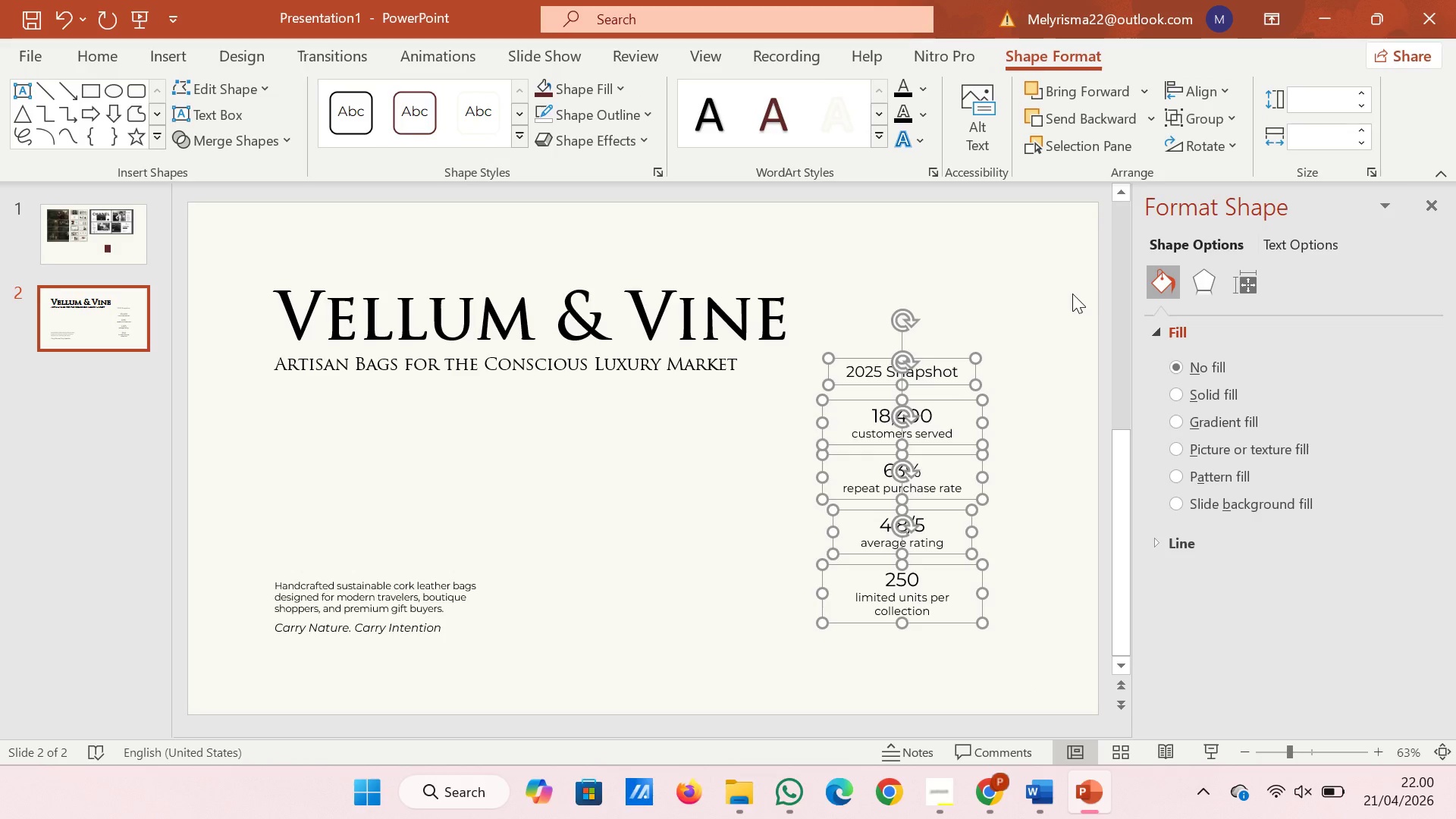 
left_click([1072, 293])
 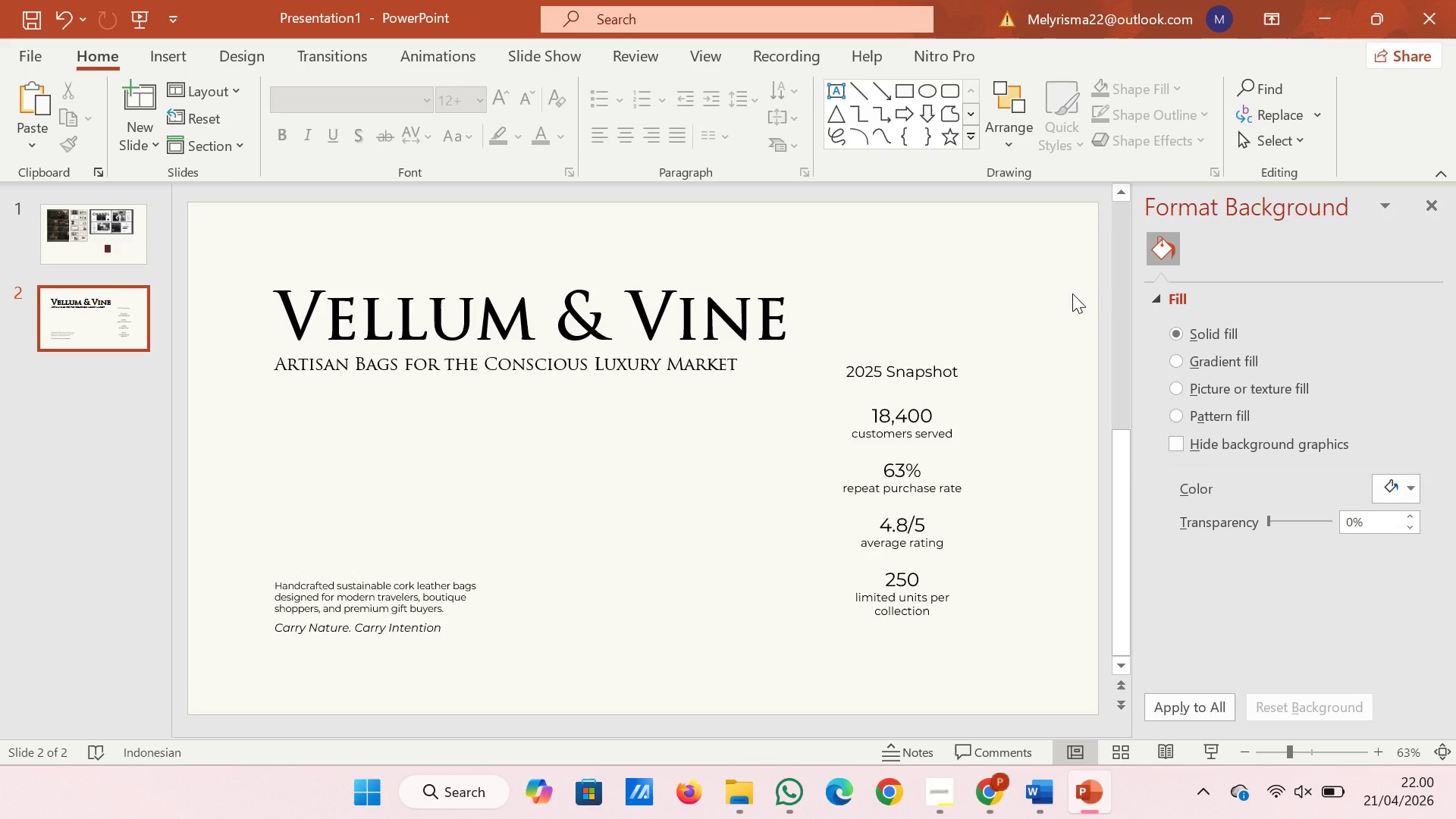 
left_click_drag(start_coordinate=[1068, 293], to_coordinate=[794, 654])
 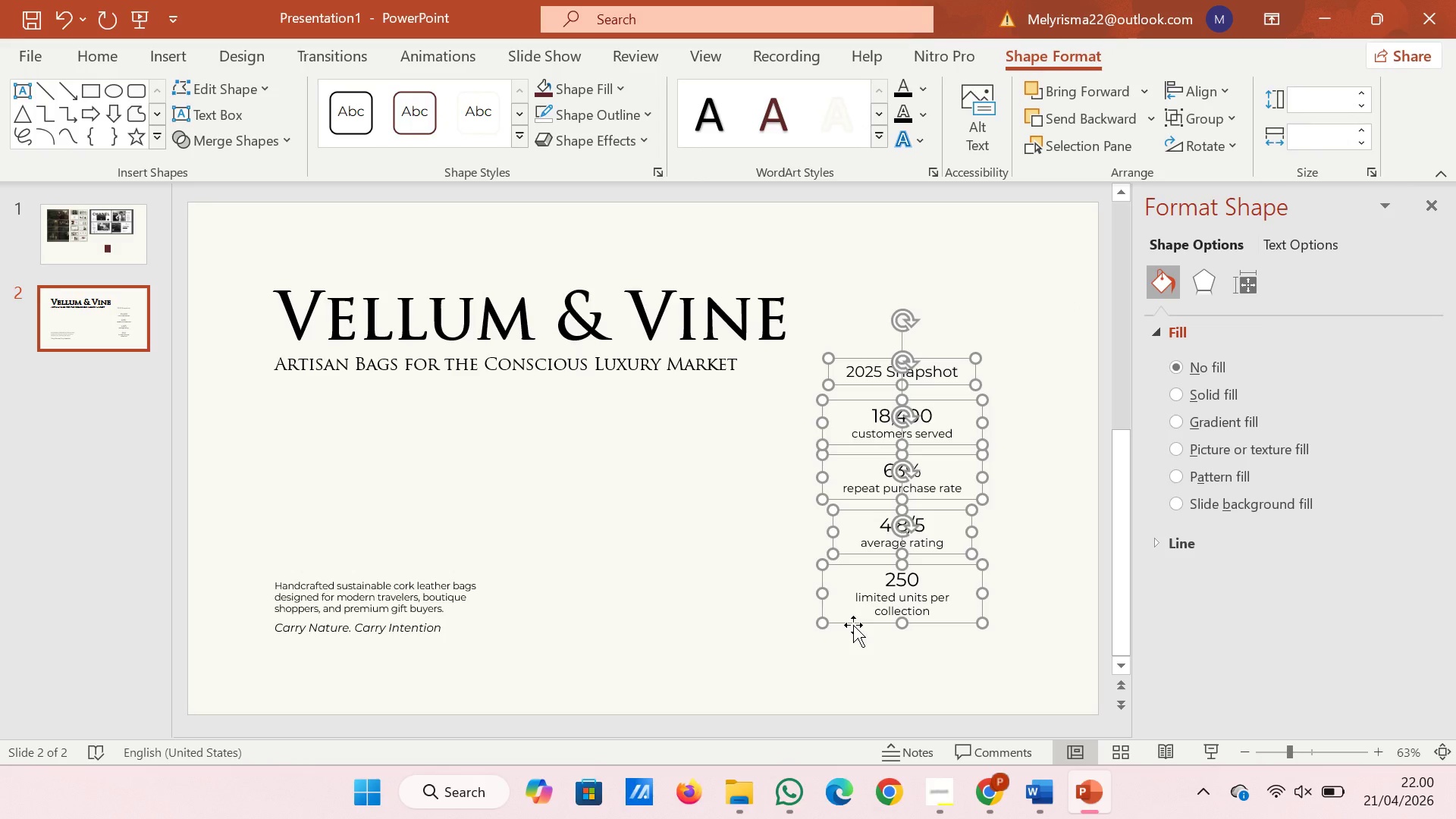 
left_click_drag(start_coordinate=[853, 625], to_coordinate=[893, 625])
 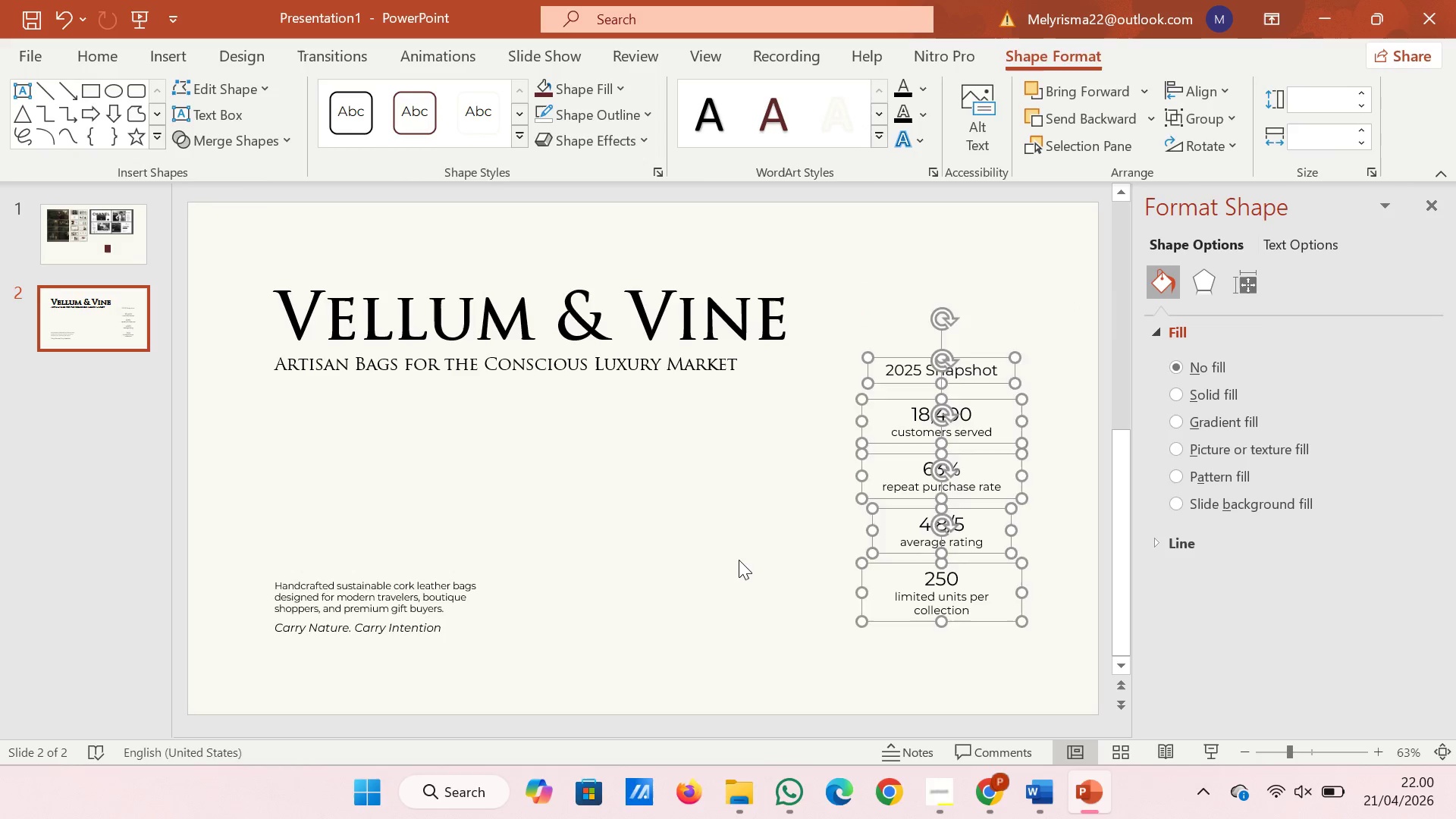 
left_click([739, 560])
 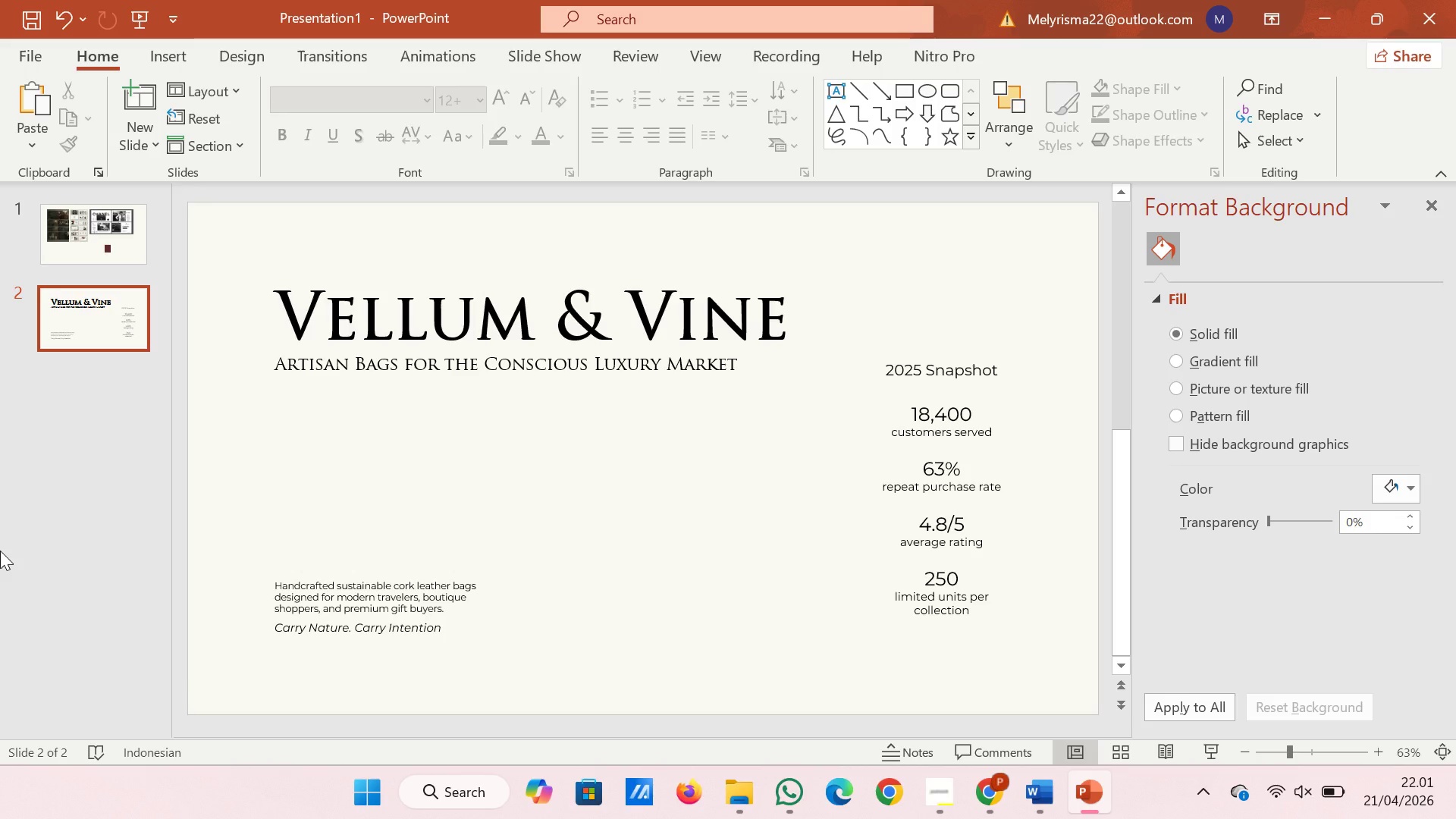 
wait(63.0)
 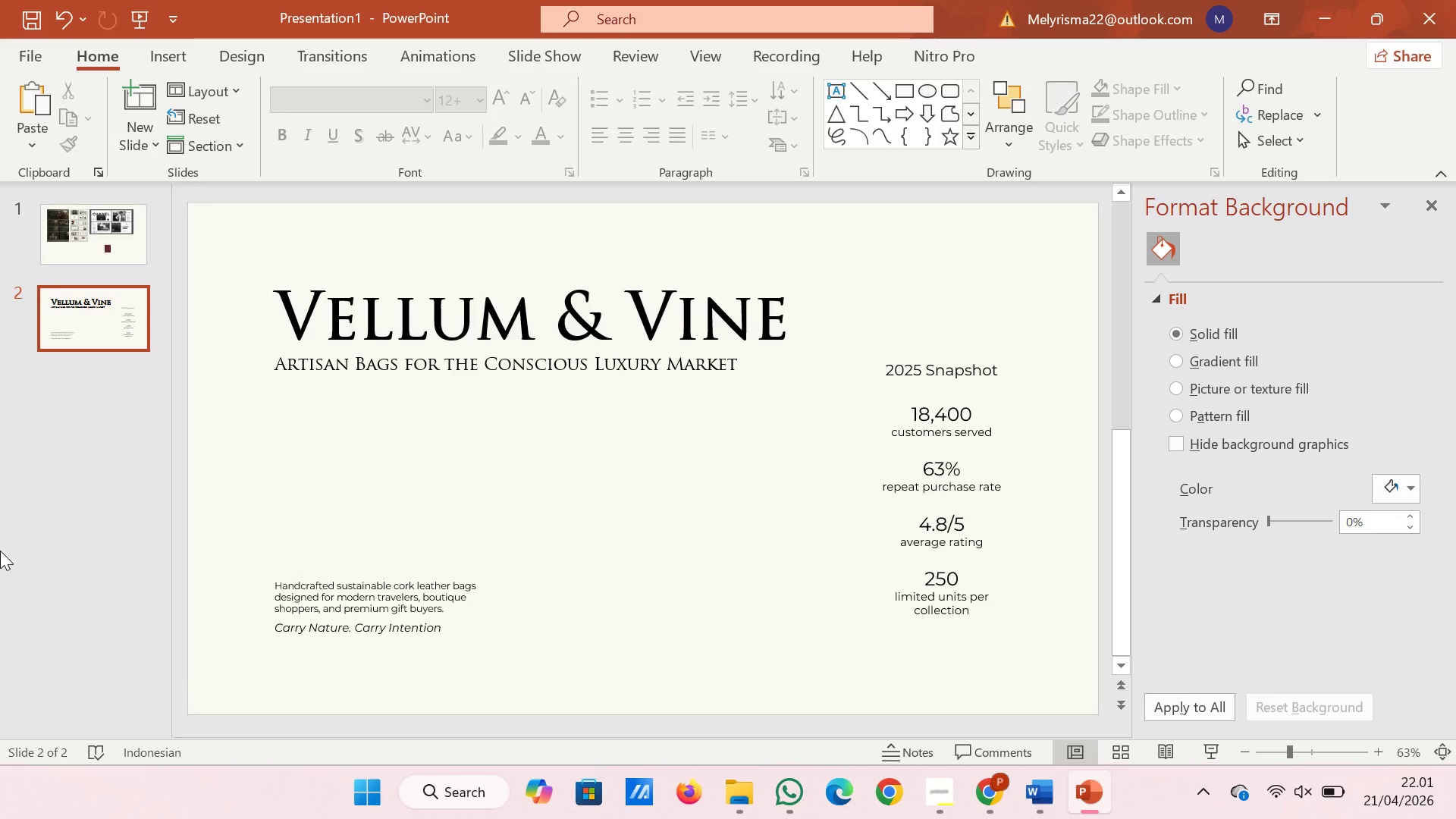 
left_click([466, 607])
 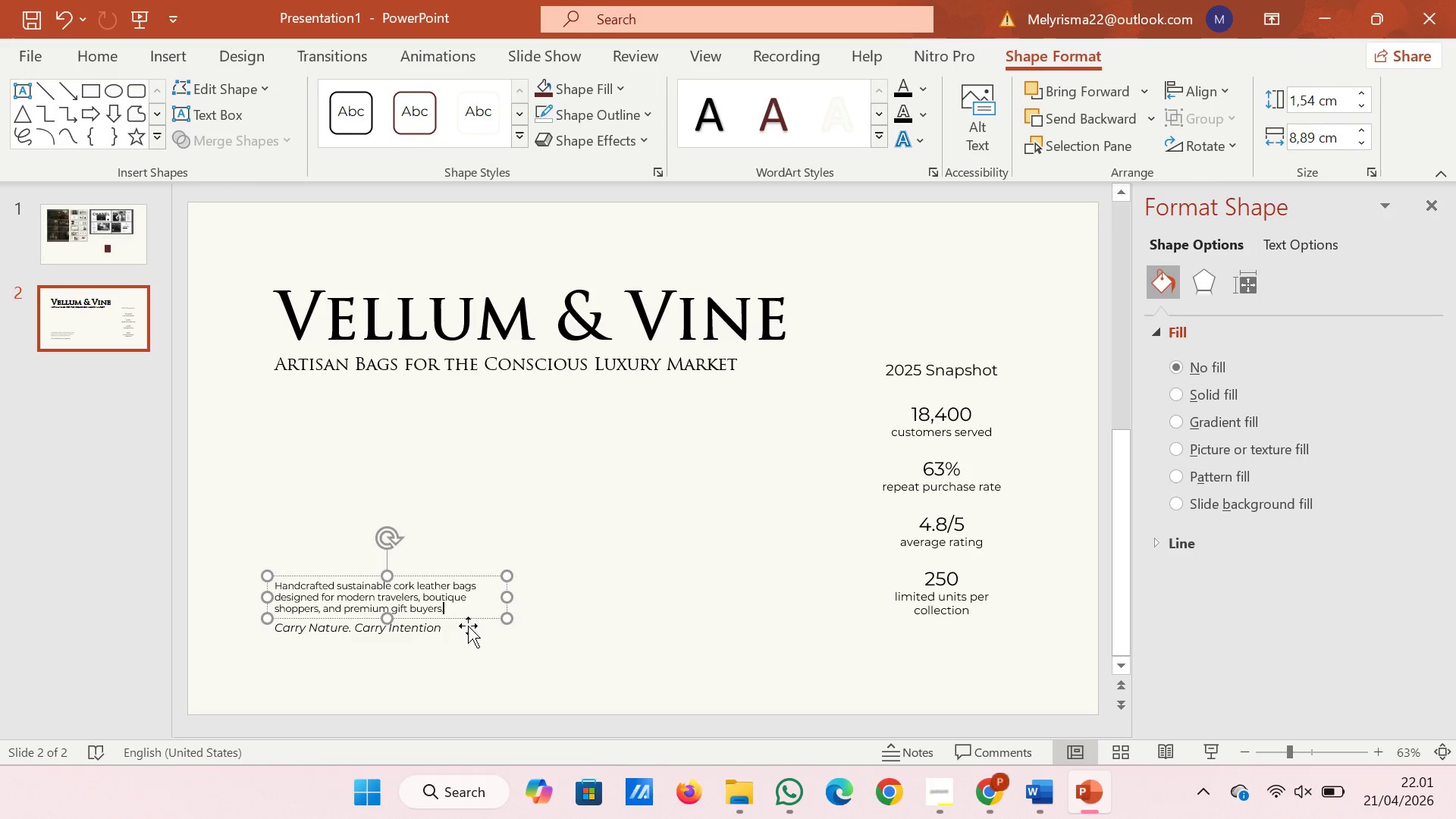 
left_click([468, 626])
 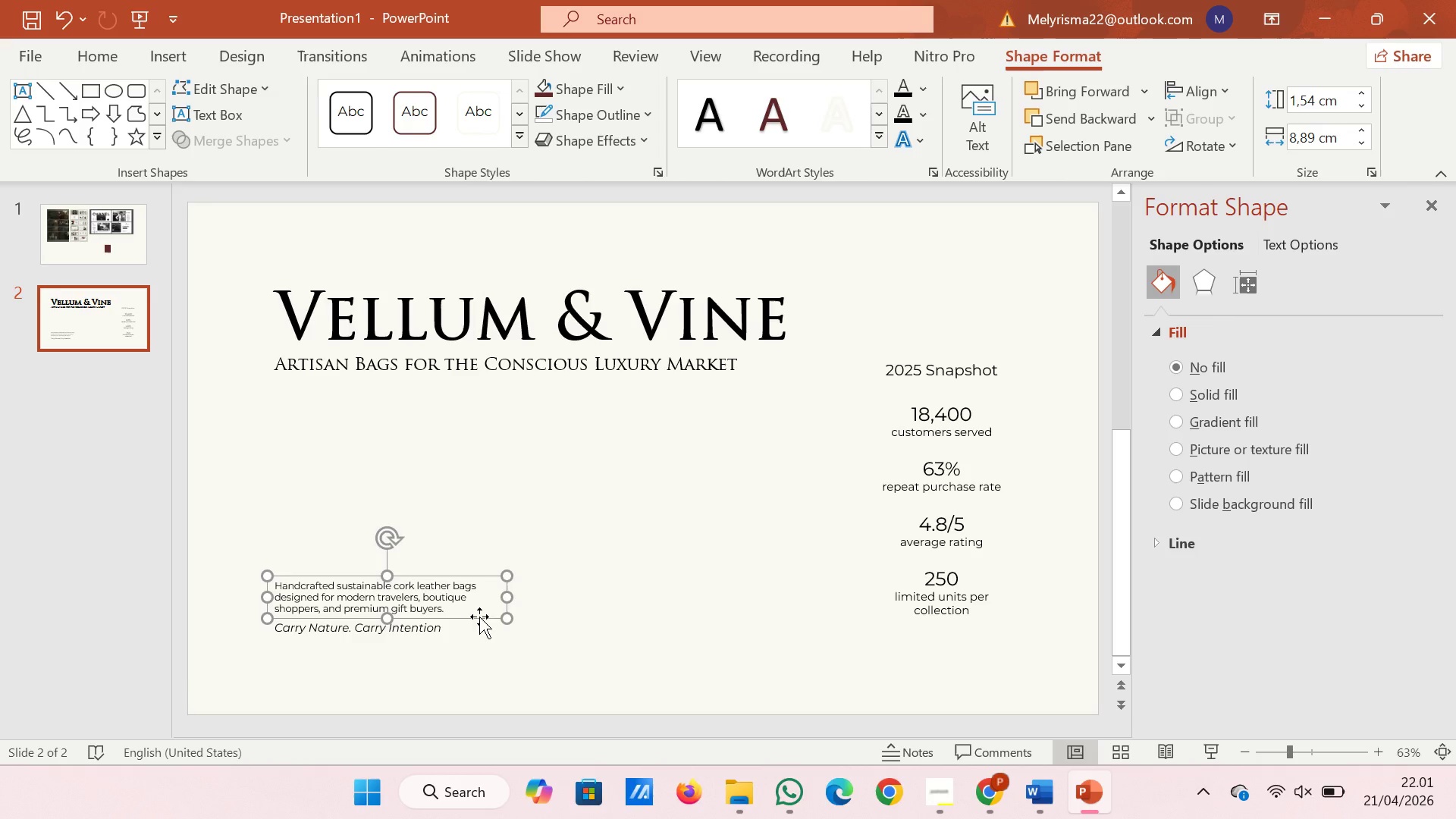 
left_click([555, 595])
 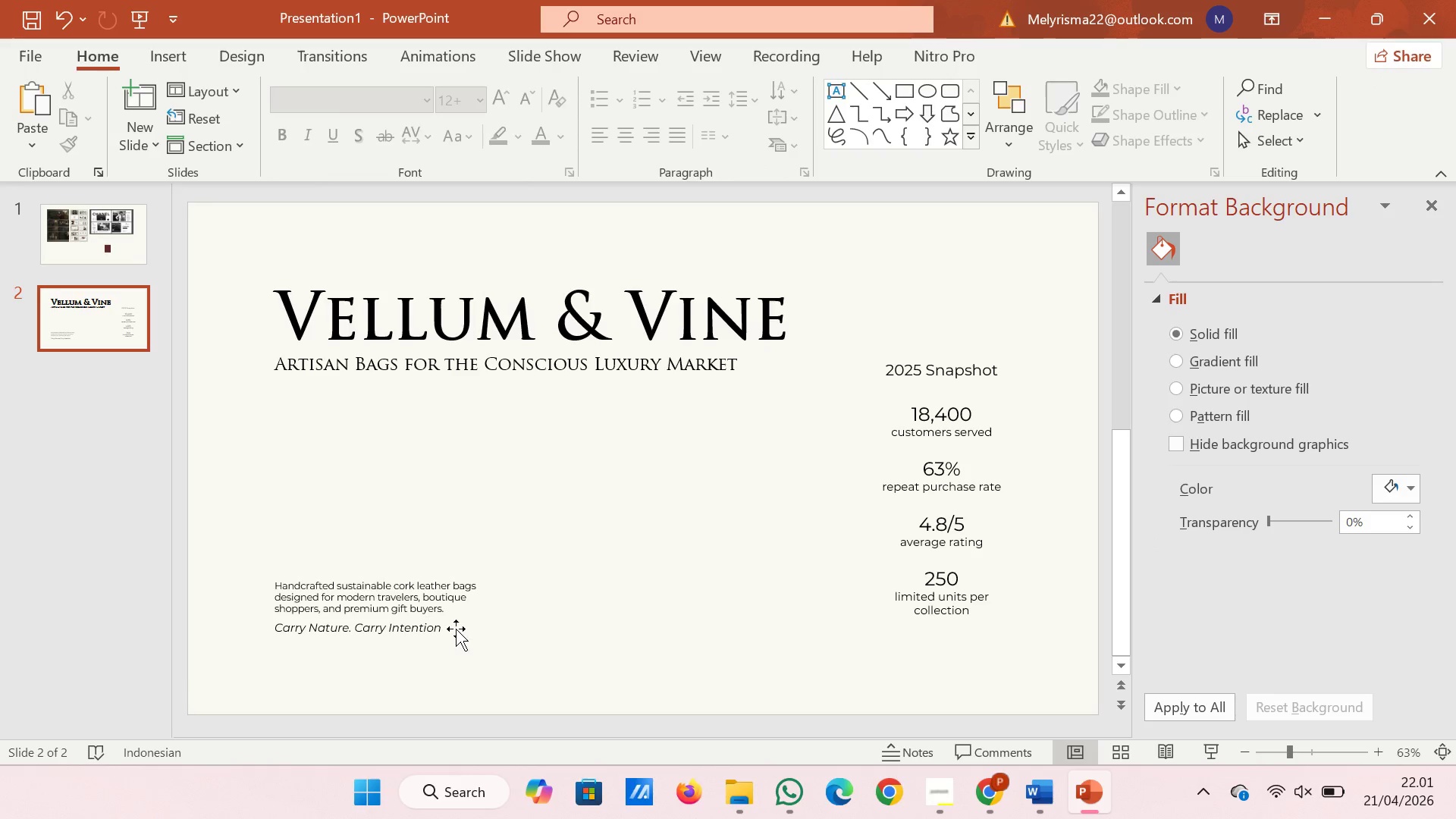 
left_click([449, 625])
 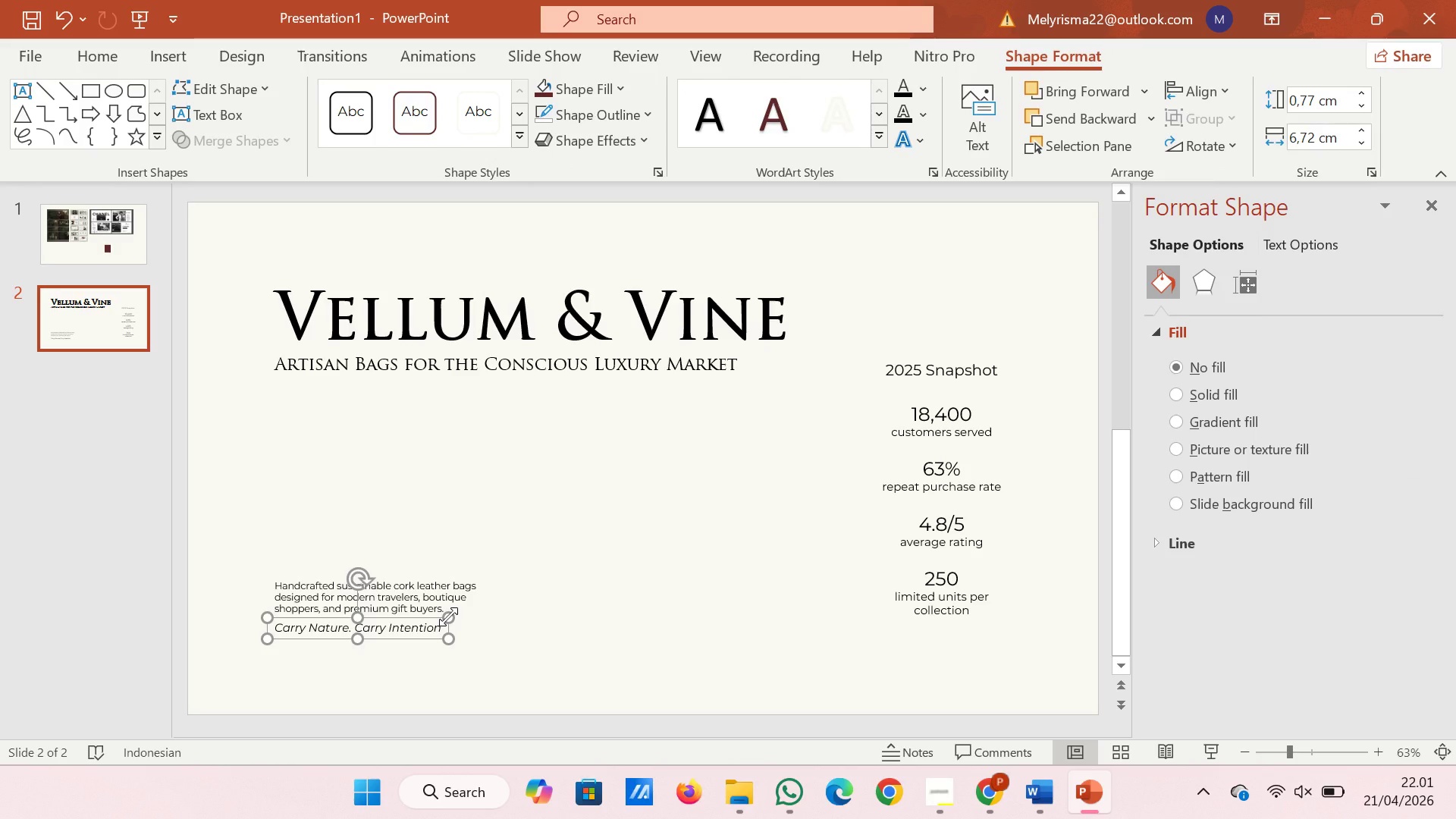 
wait(6.69)
 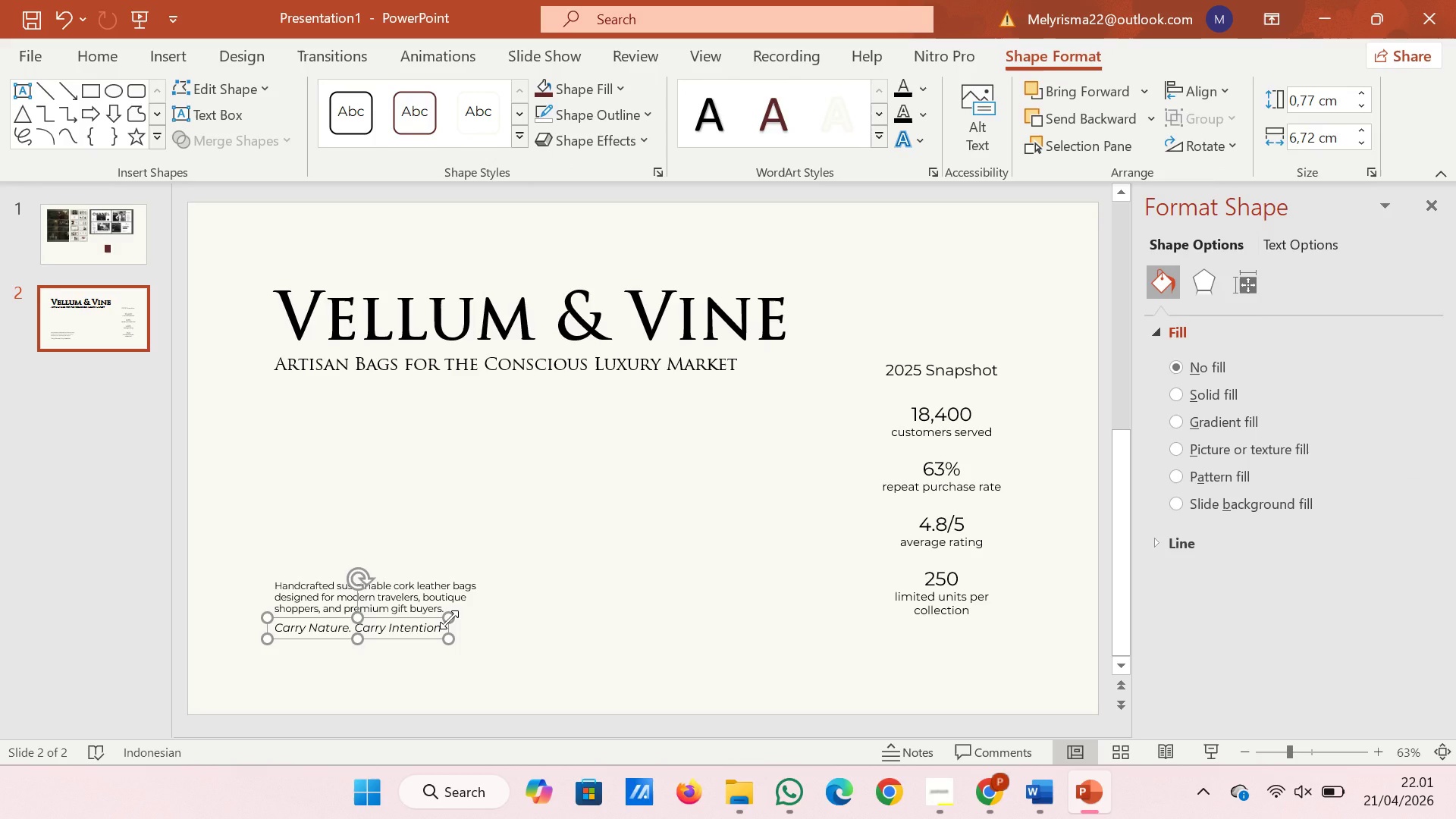 
left_click([750, 704])
 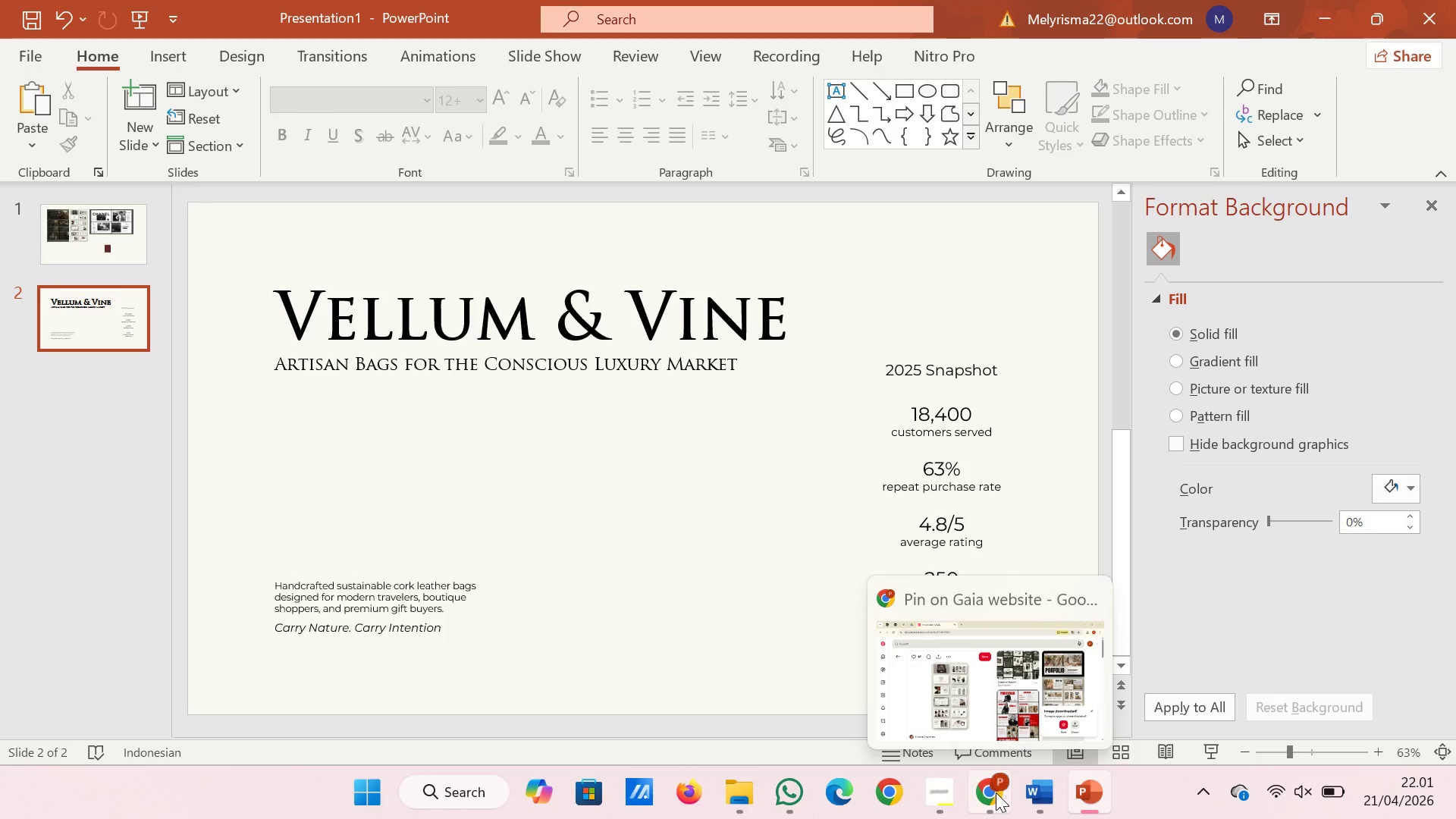 
left_click([996, 792])
 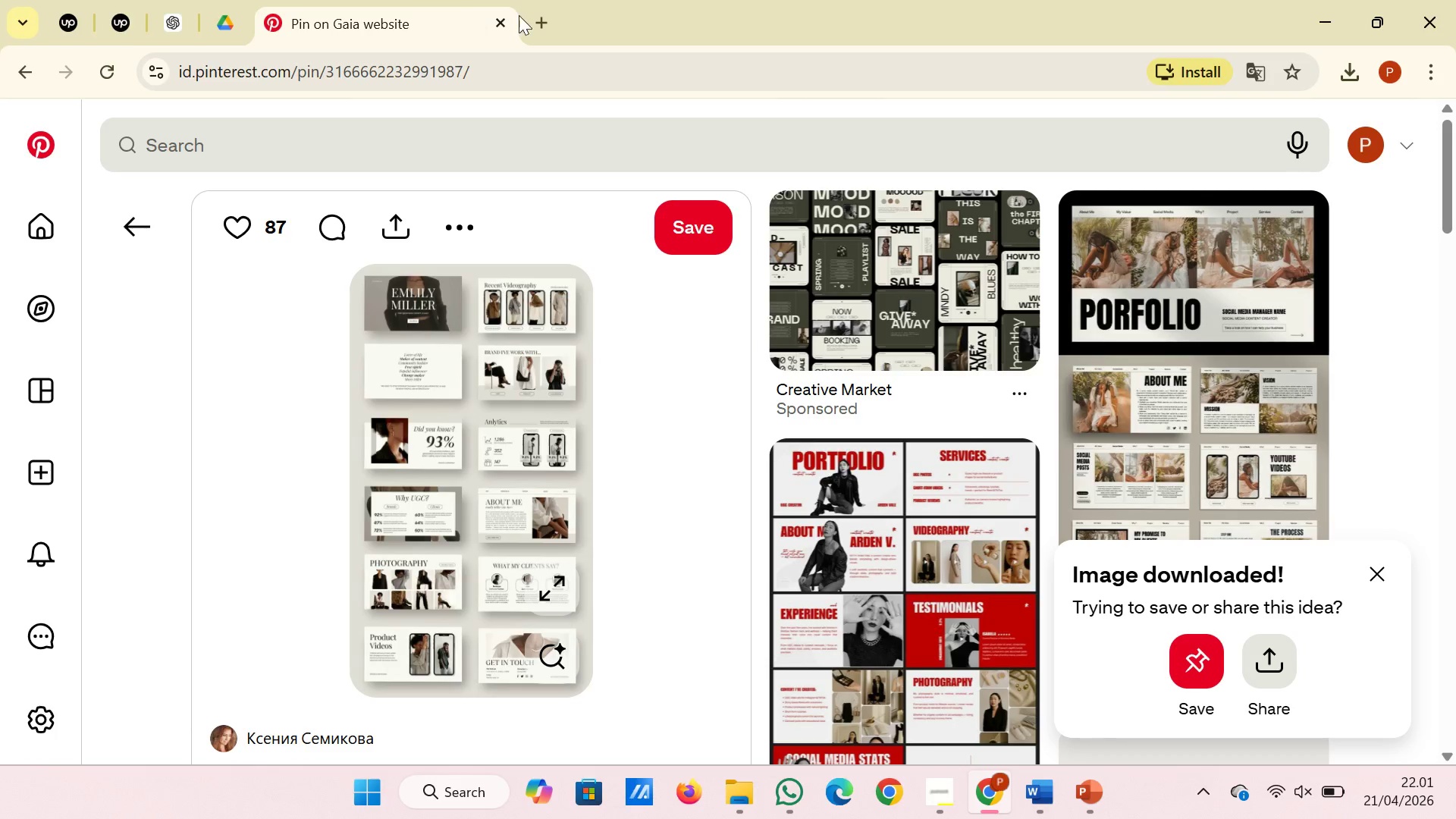 
left_click([542, 28])
 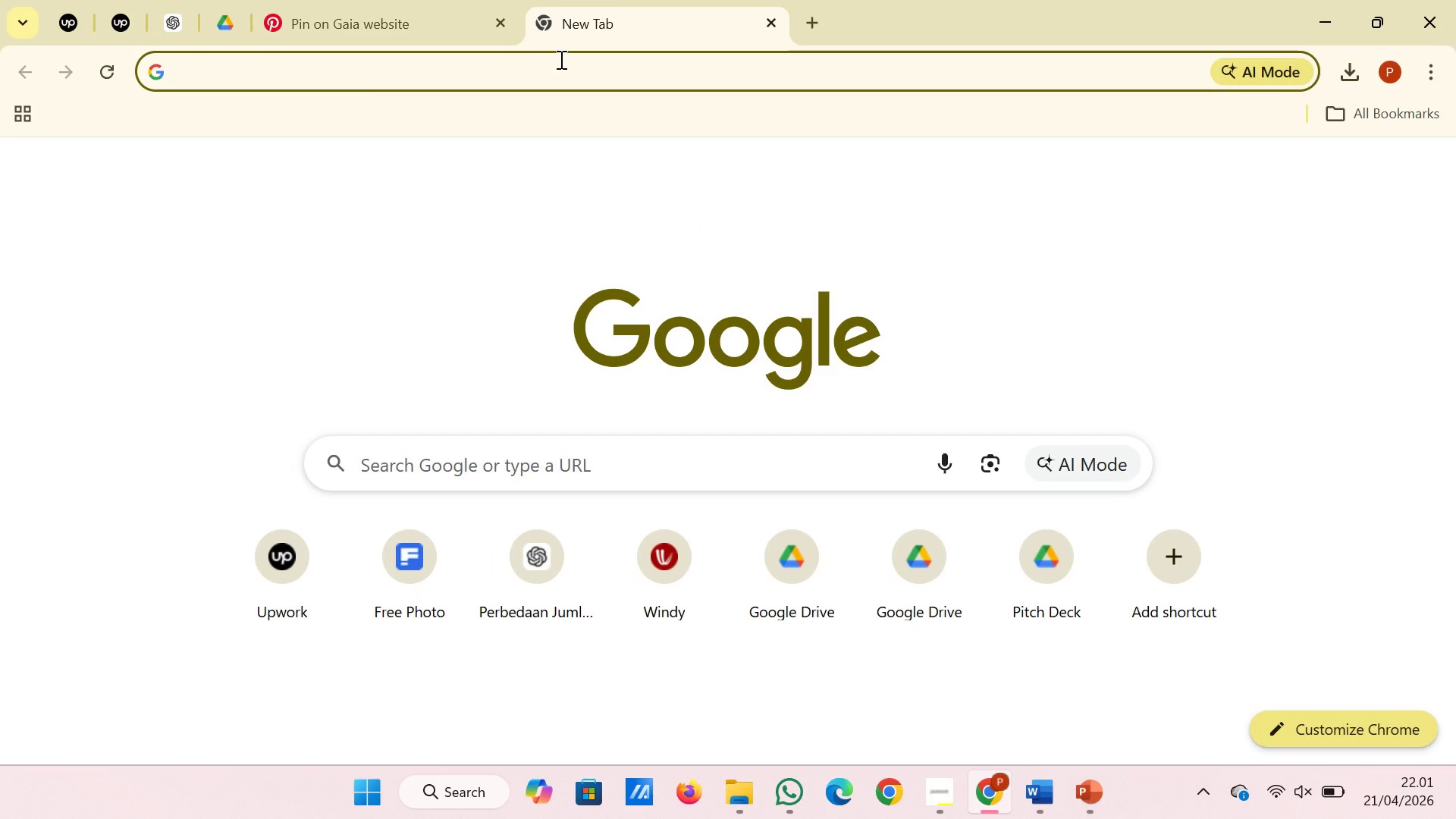 
left_click([562, 65])
 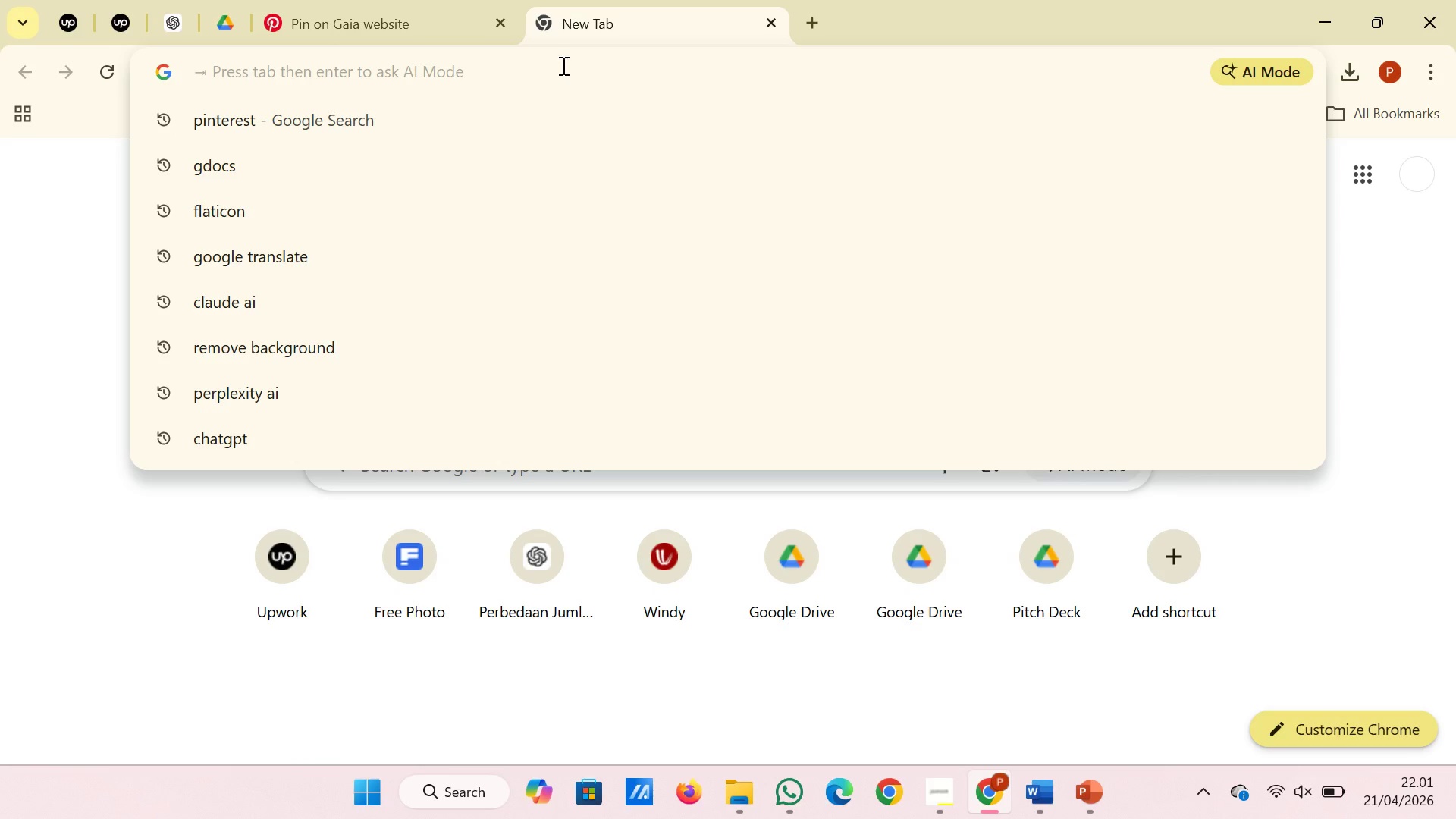 
type(free)
 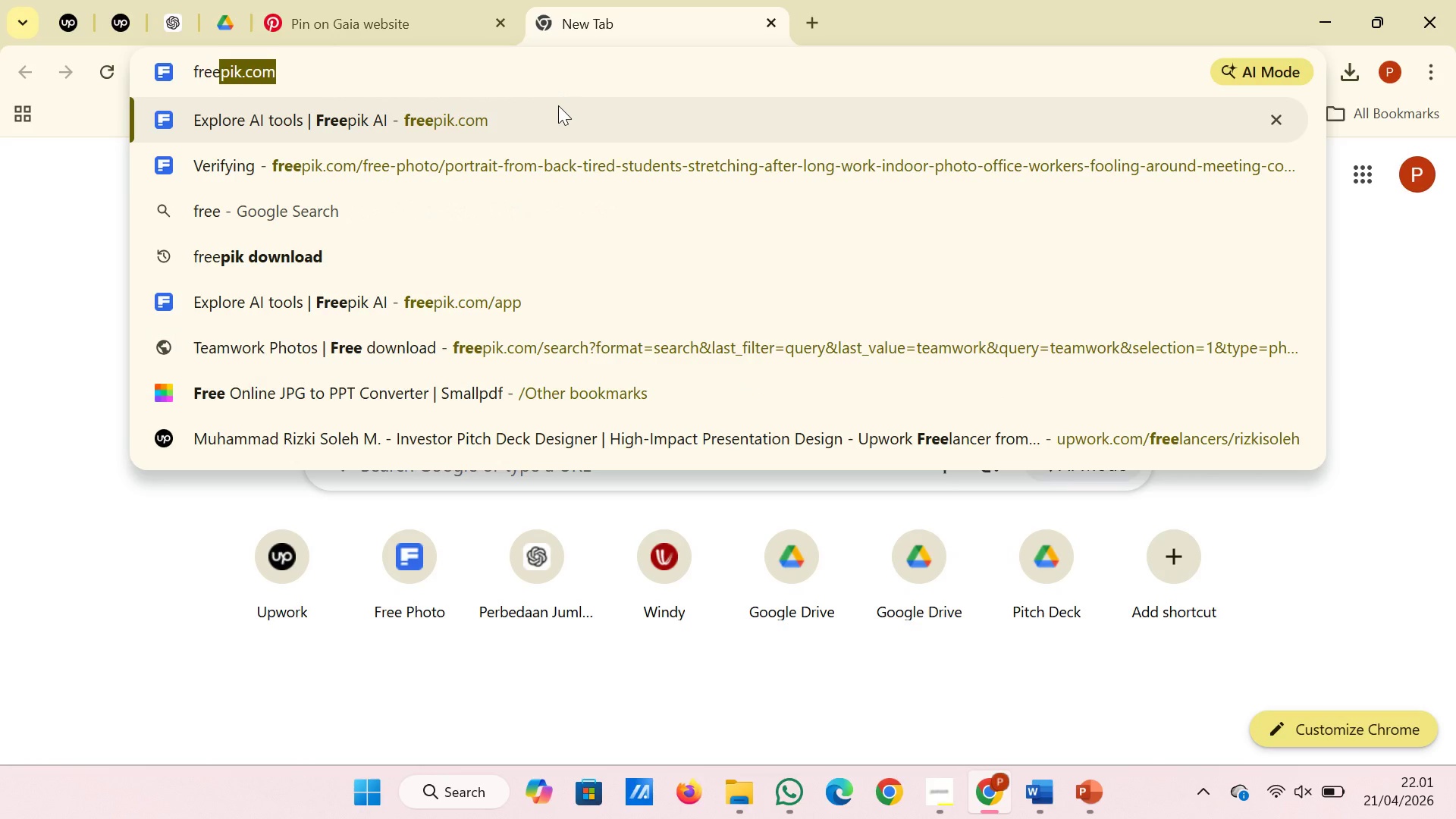 
left_click([558, 105])
 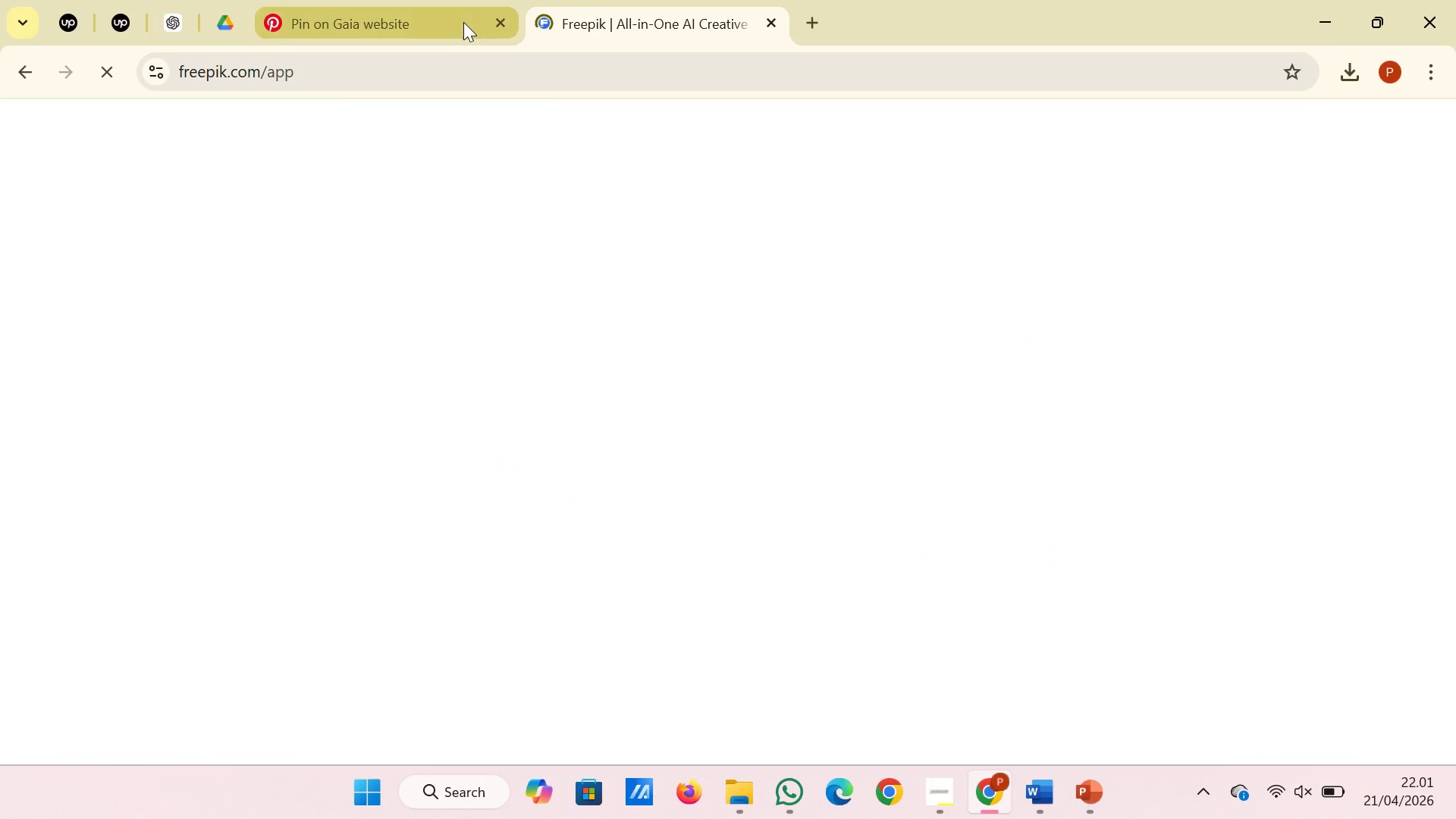 
wait(7.75)
 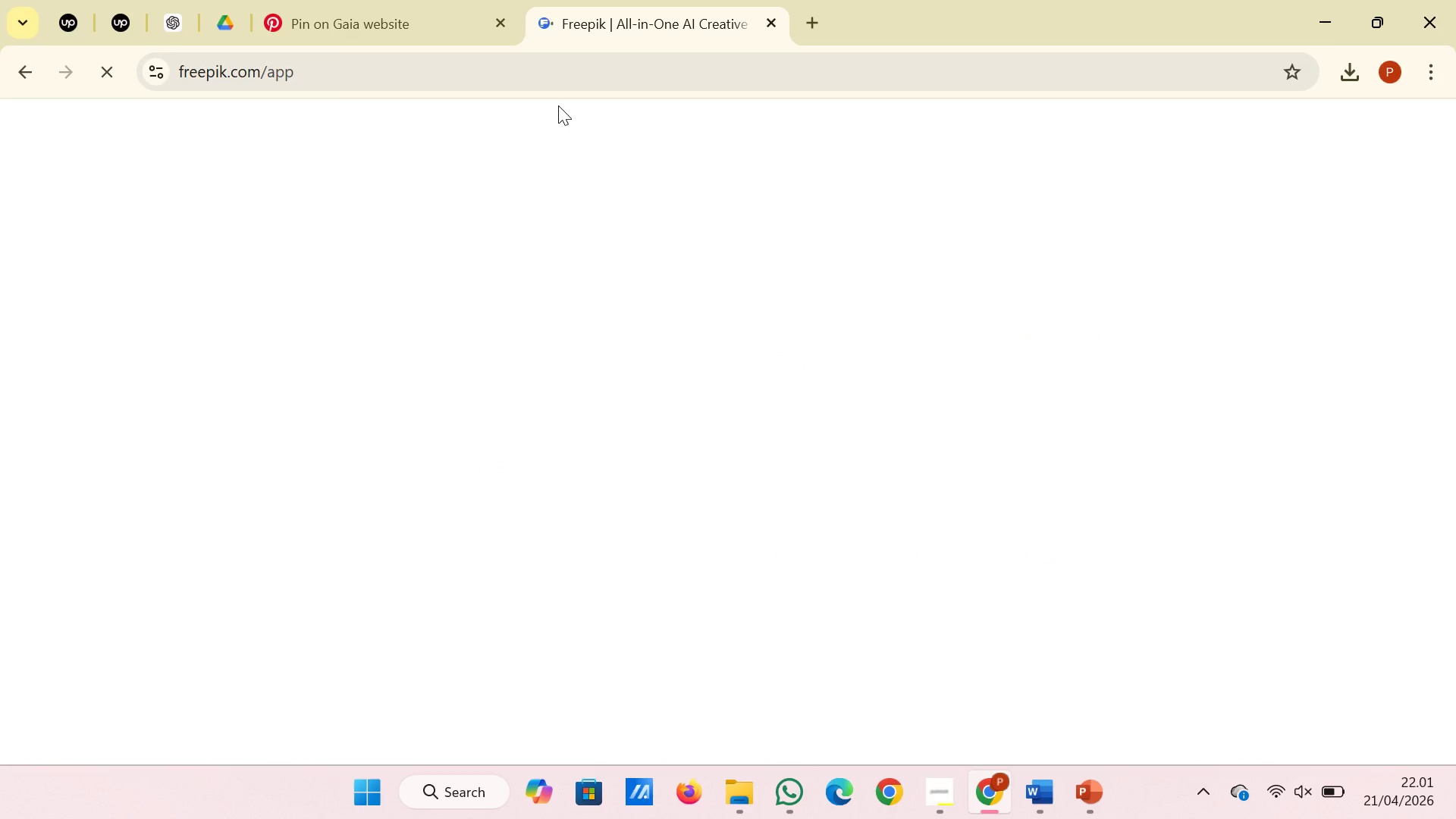 
left_click([456, 22])
 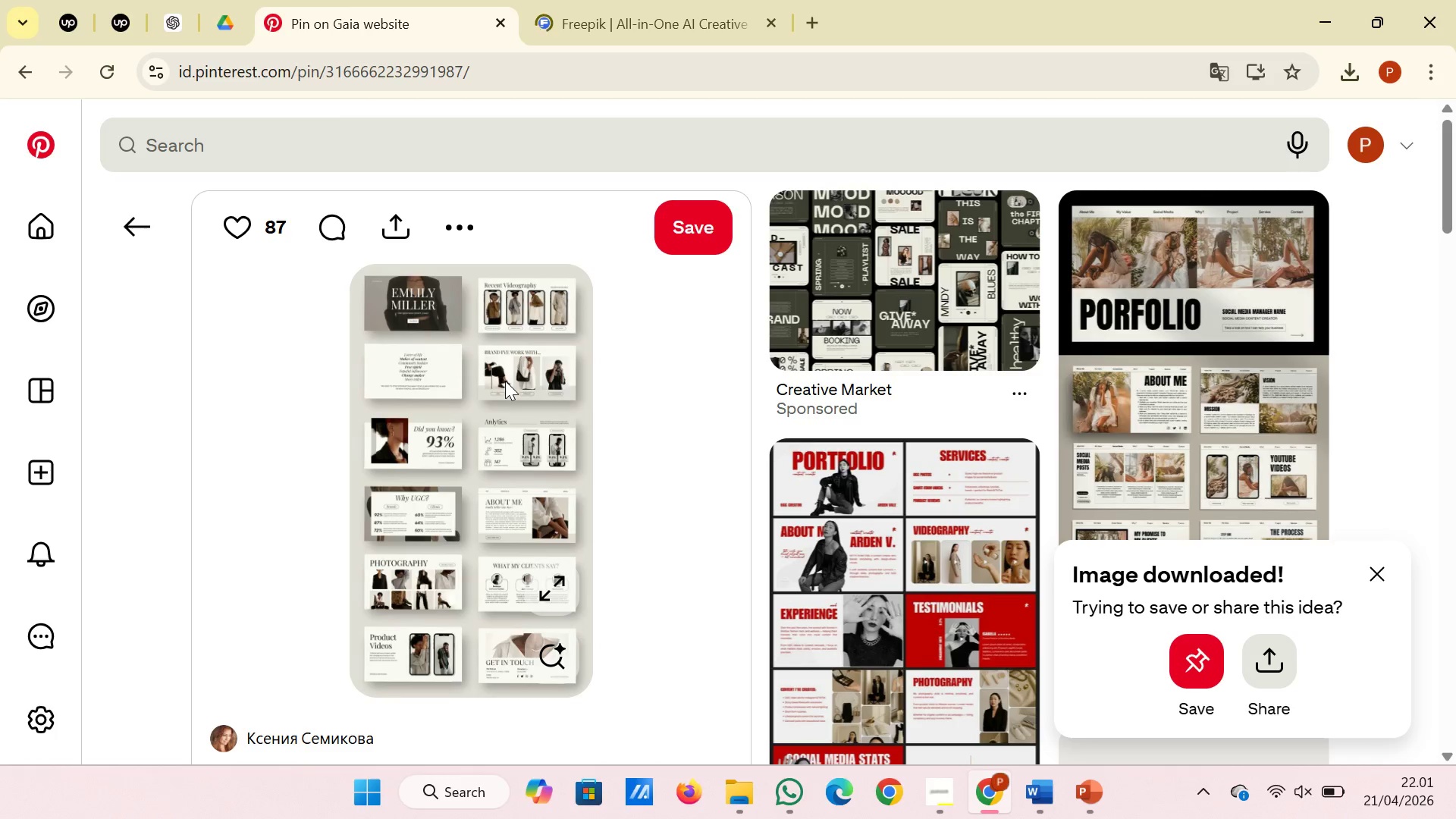 
scroll: coordinate [505, 381], scroll_direction: down, amount: 9.0
 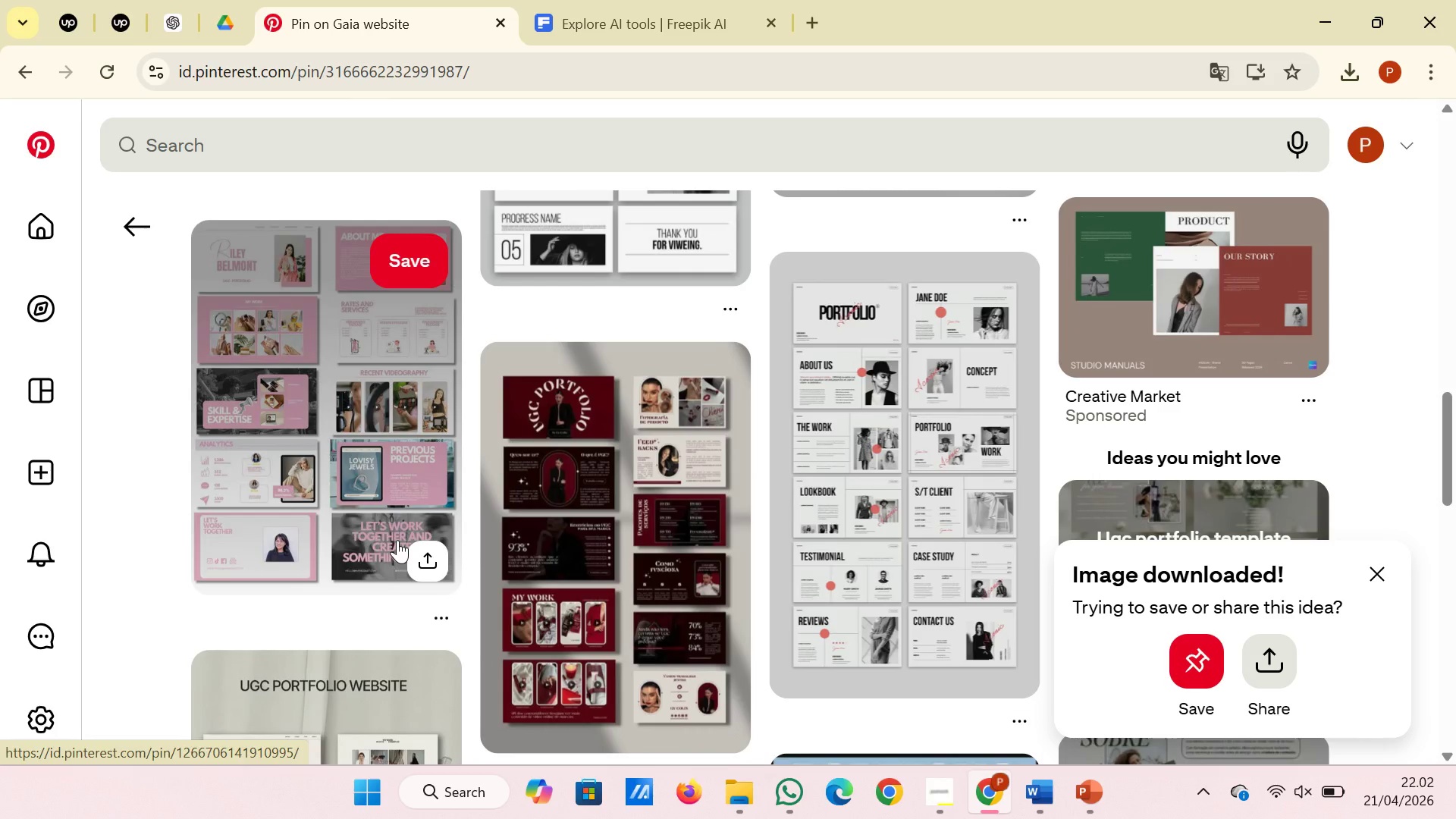 
wait(6.52)
 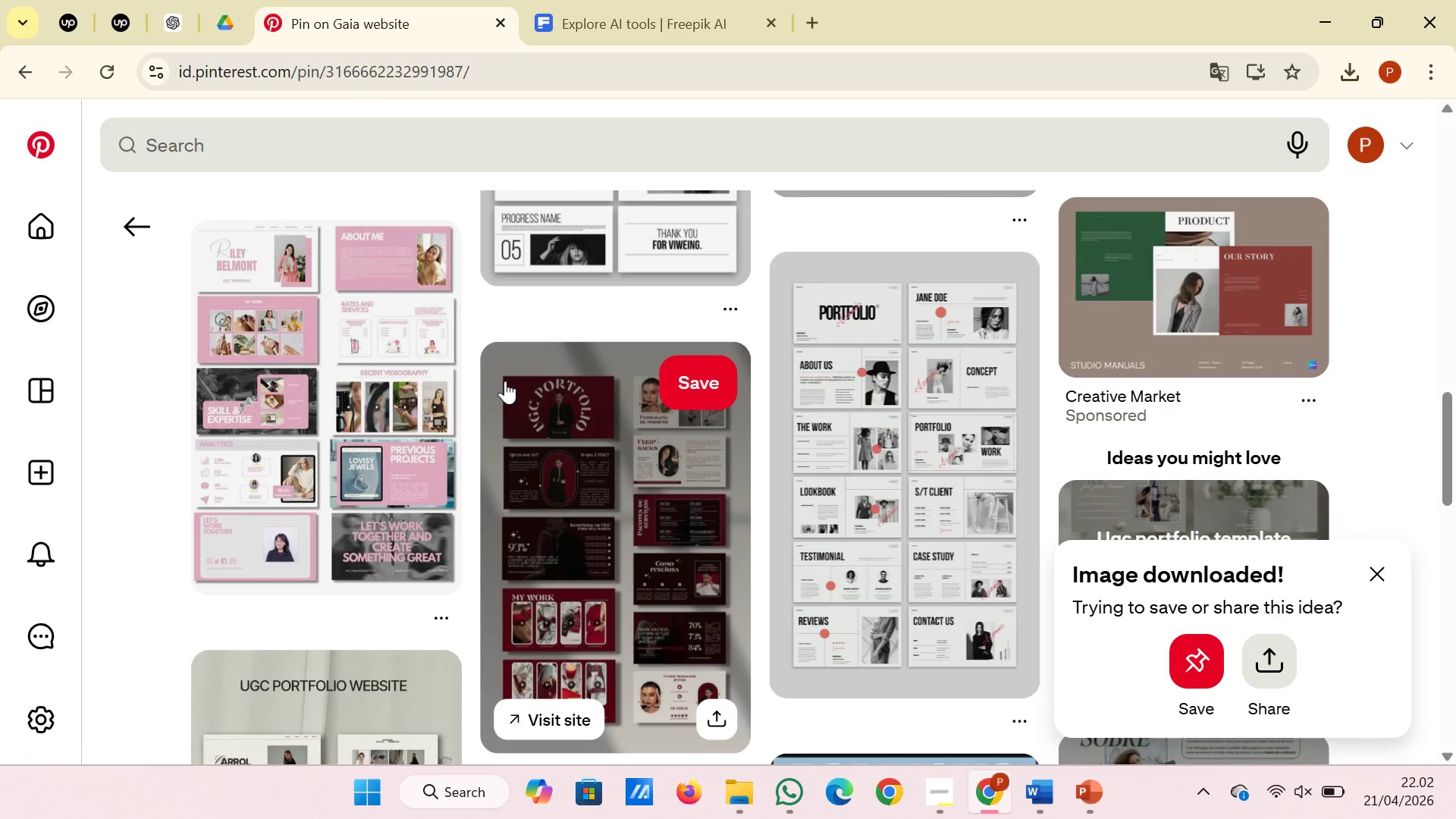 
left_click([726, 0])
 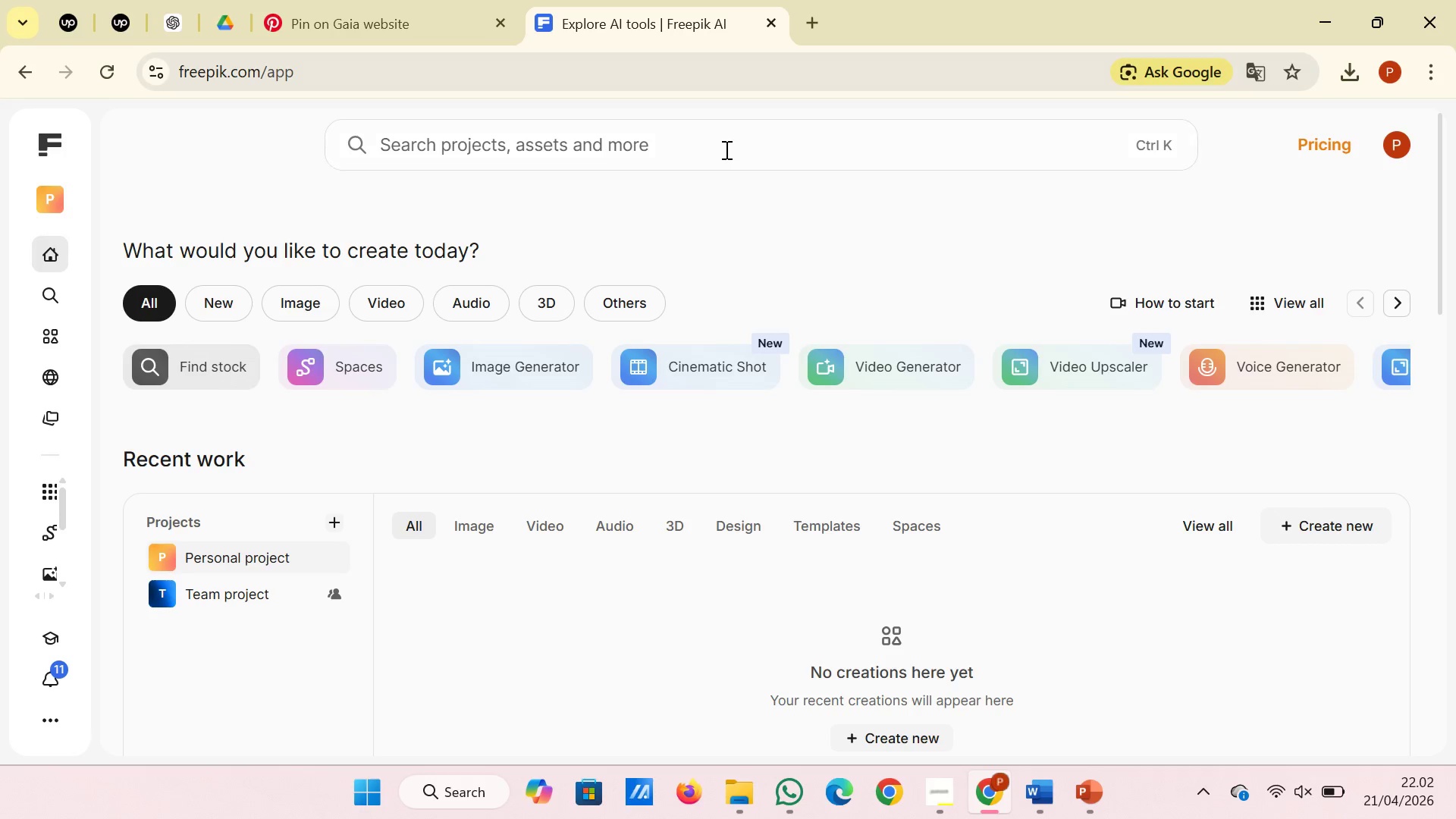 
left_click([725, 151])
 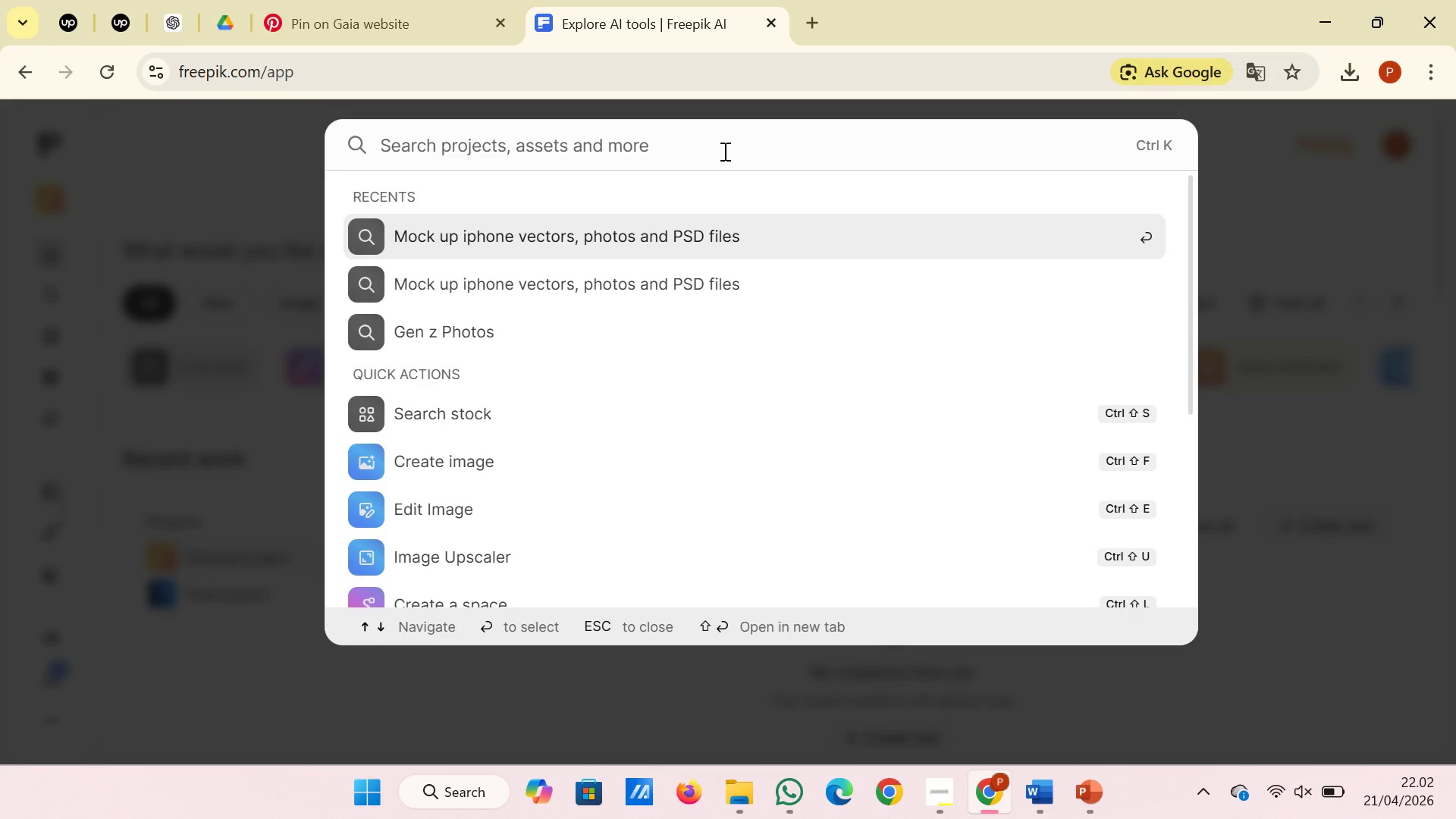 
type(luxury bag)
 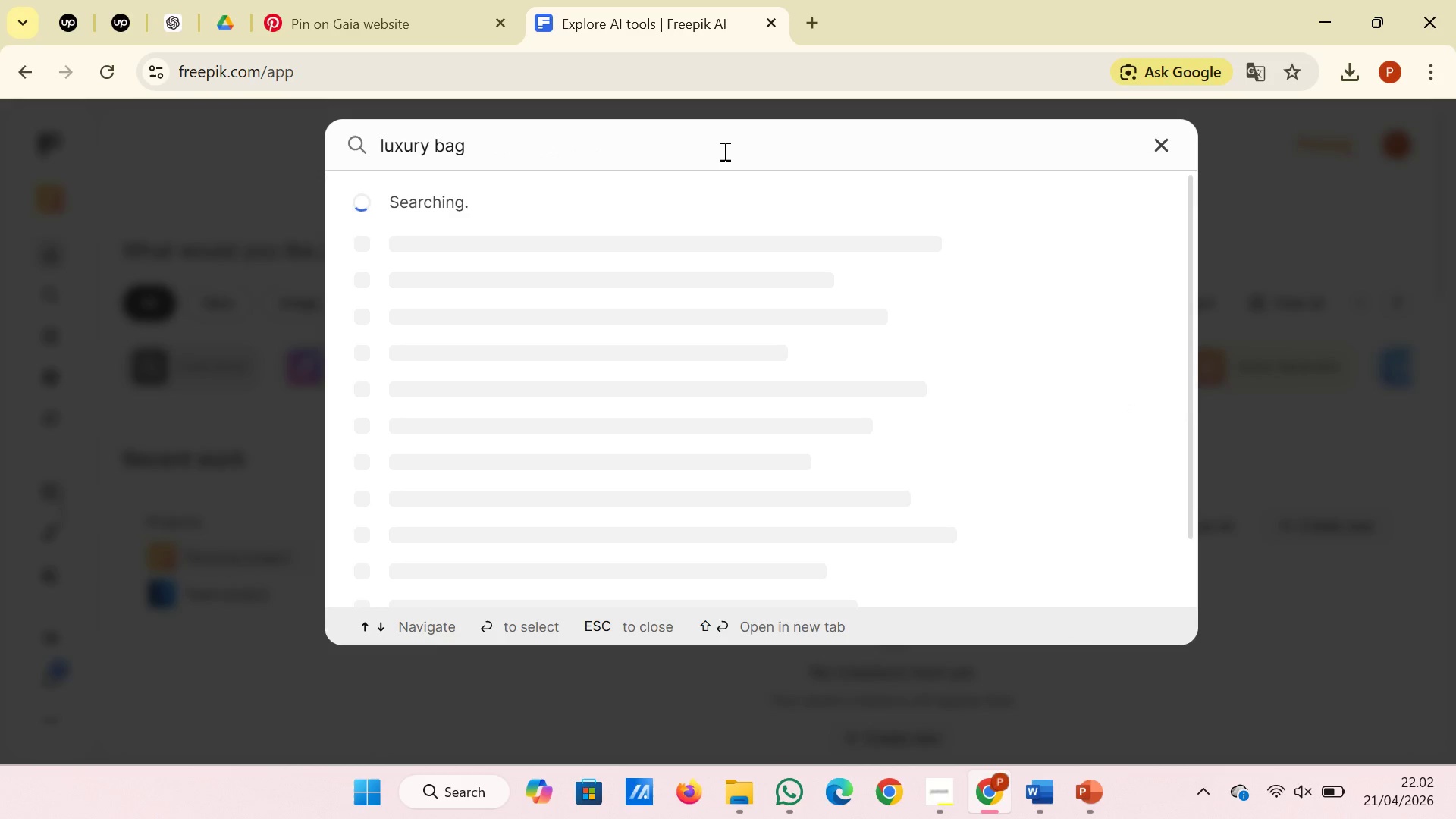 
key(Enter)
 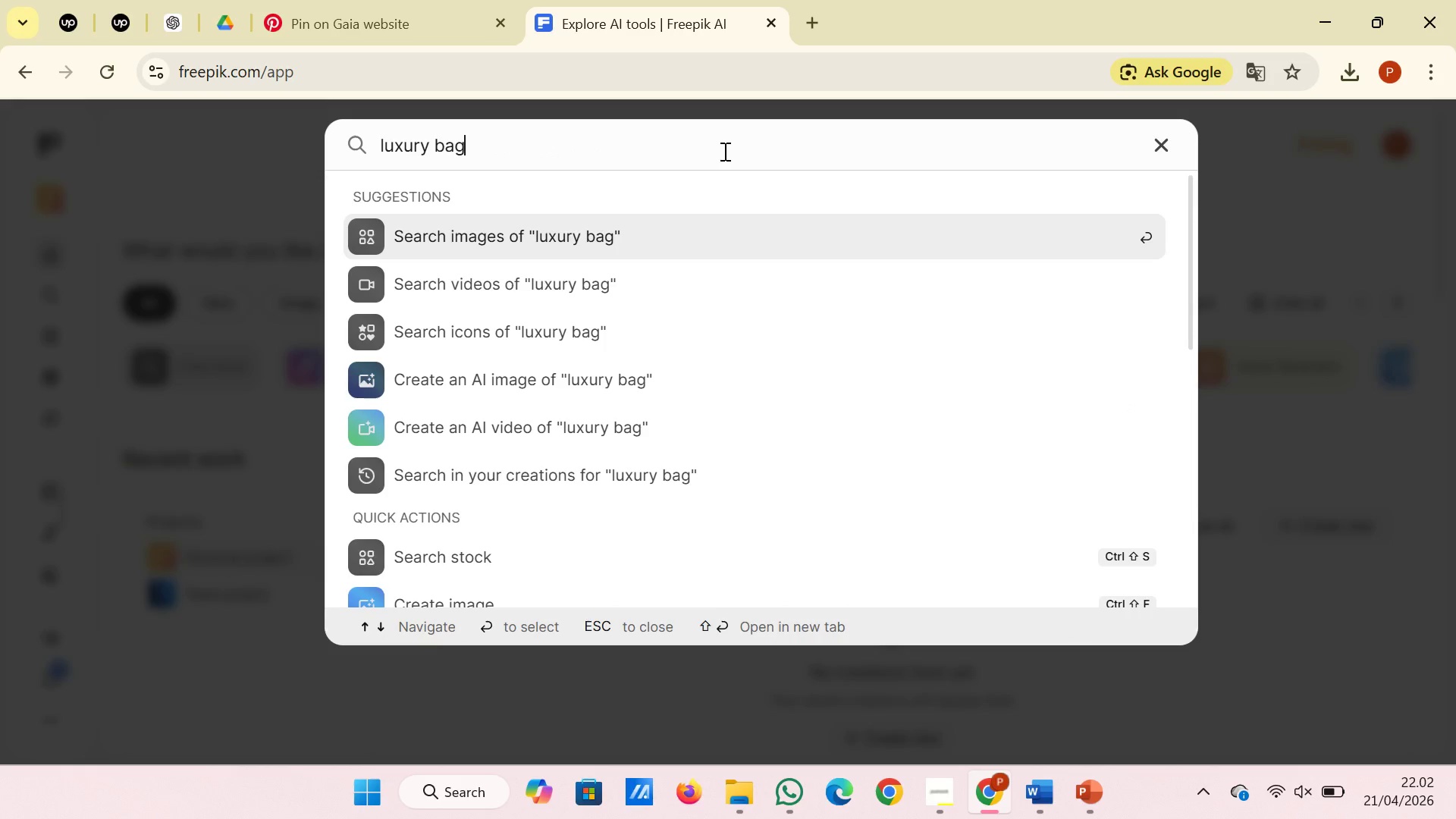 
key(Enter)
 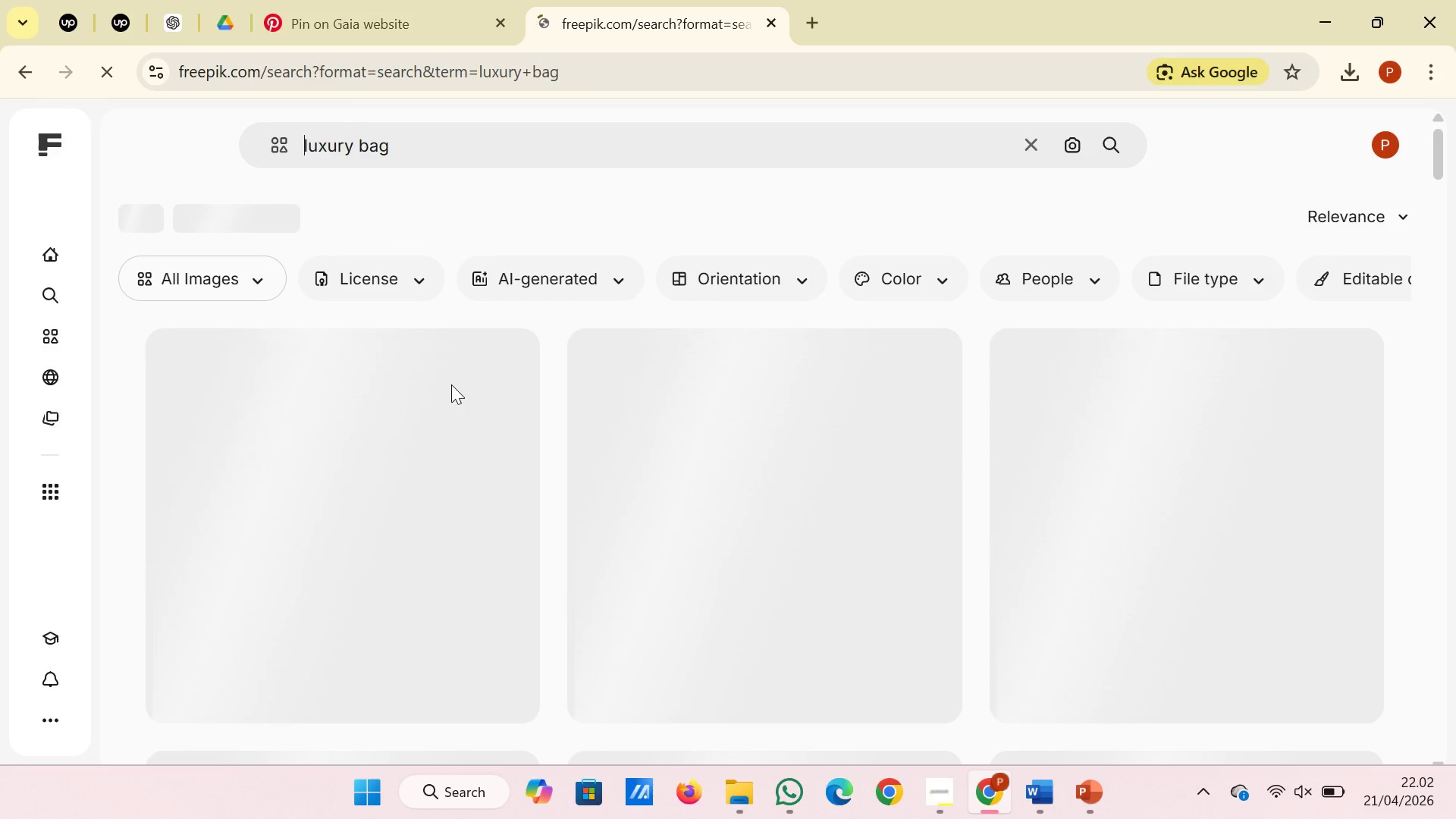 
wait(5.33)
 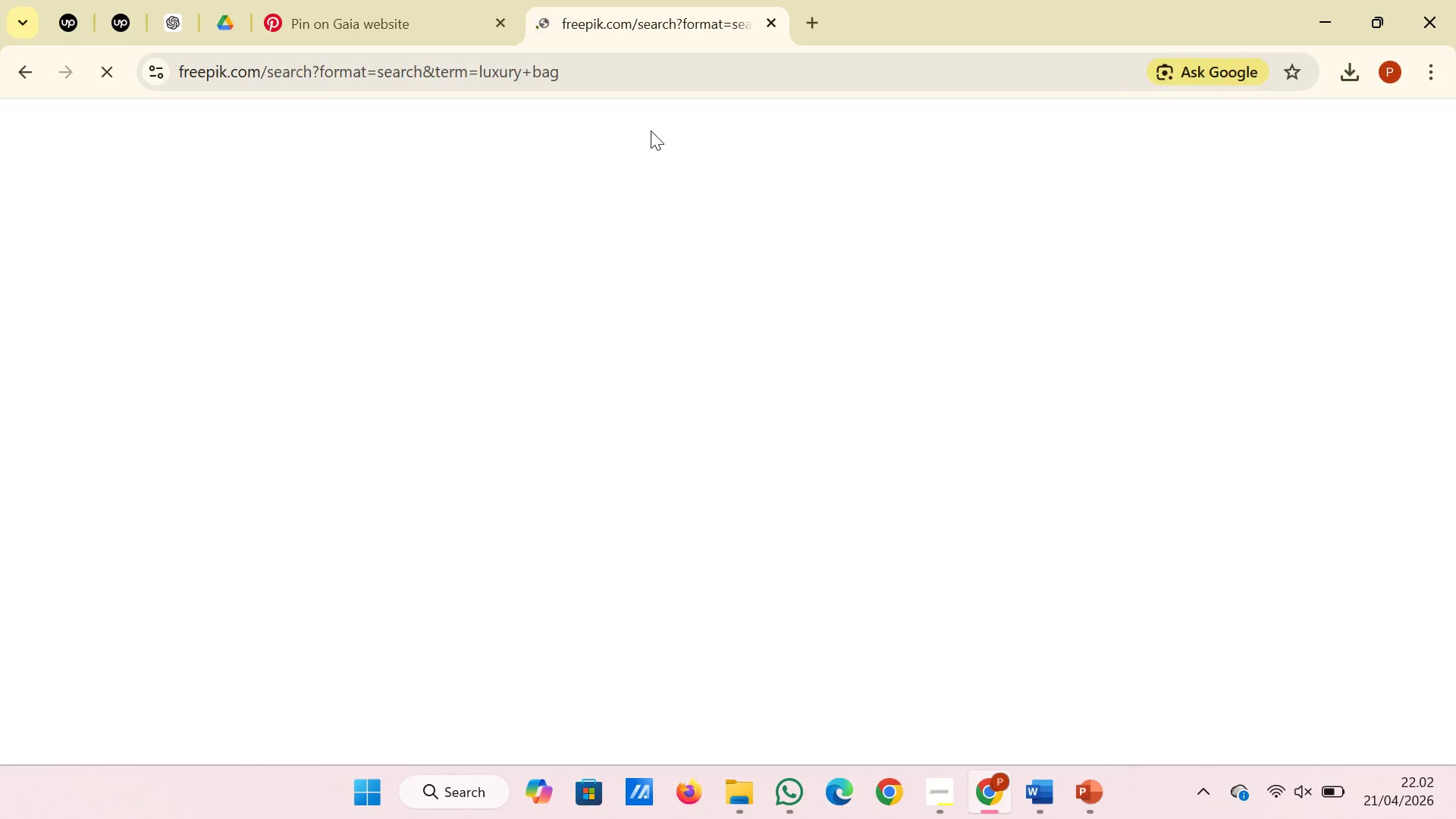 
scroll: coordinate [586, 416], scroll_direction: down, amount: 9.0
 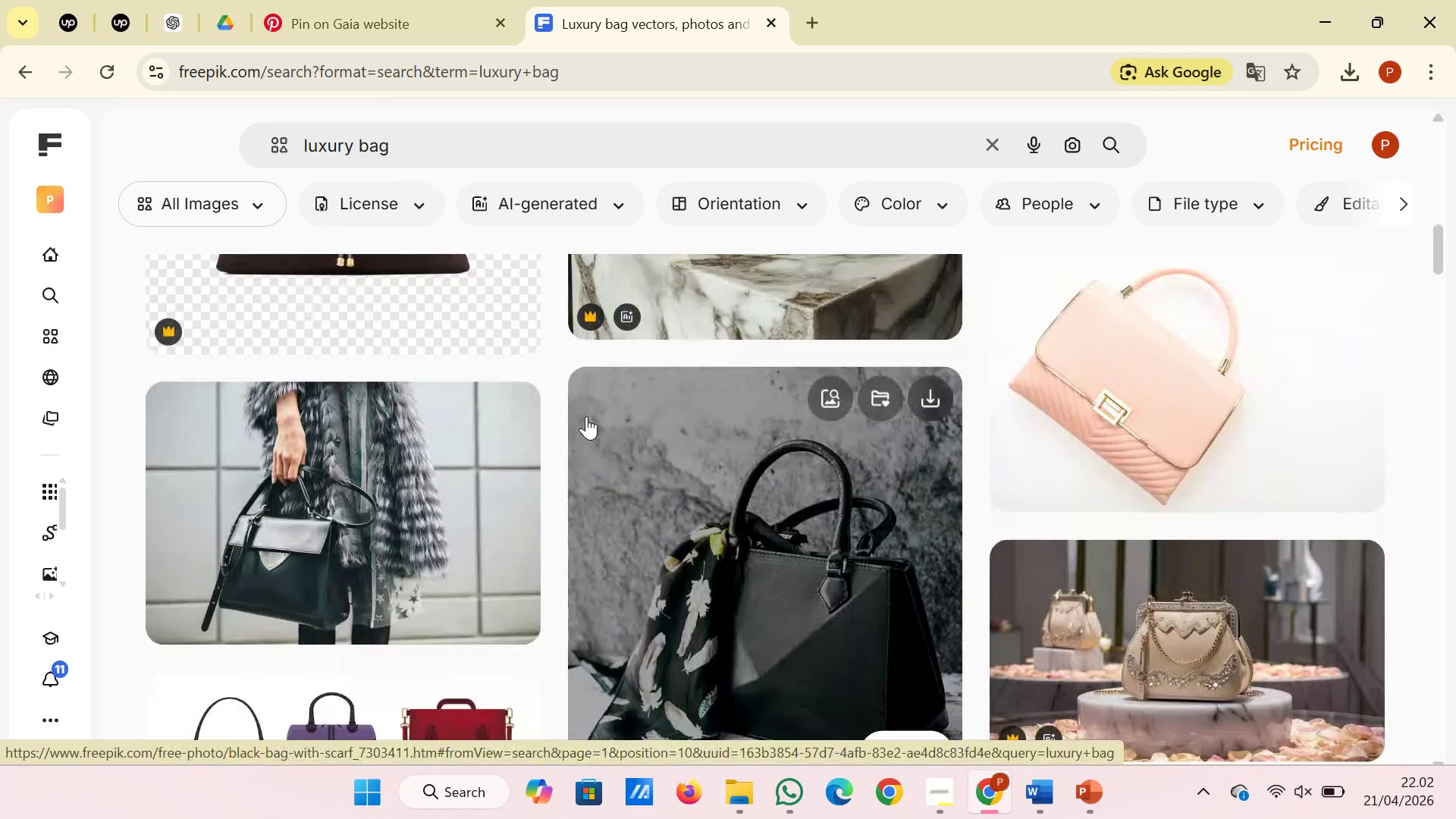 
scroll: coordinate [586, 416], scroll_direction: down, amount: 3.0
 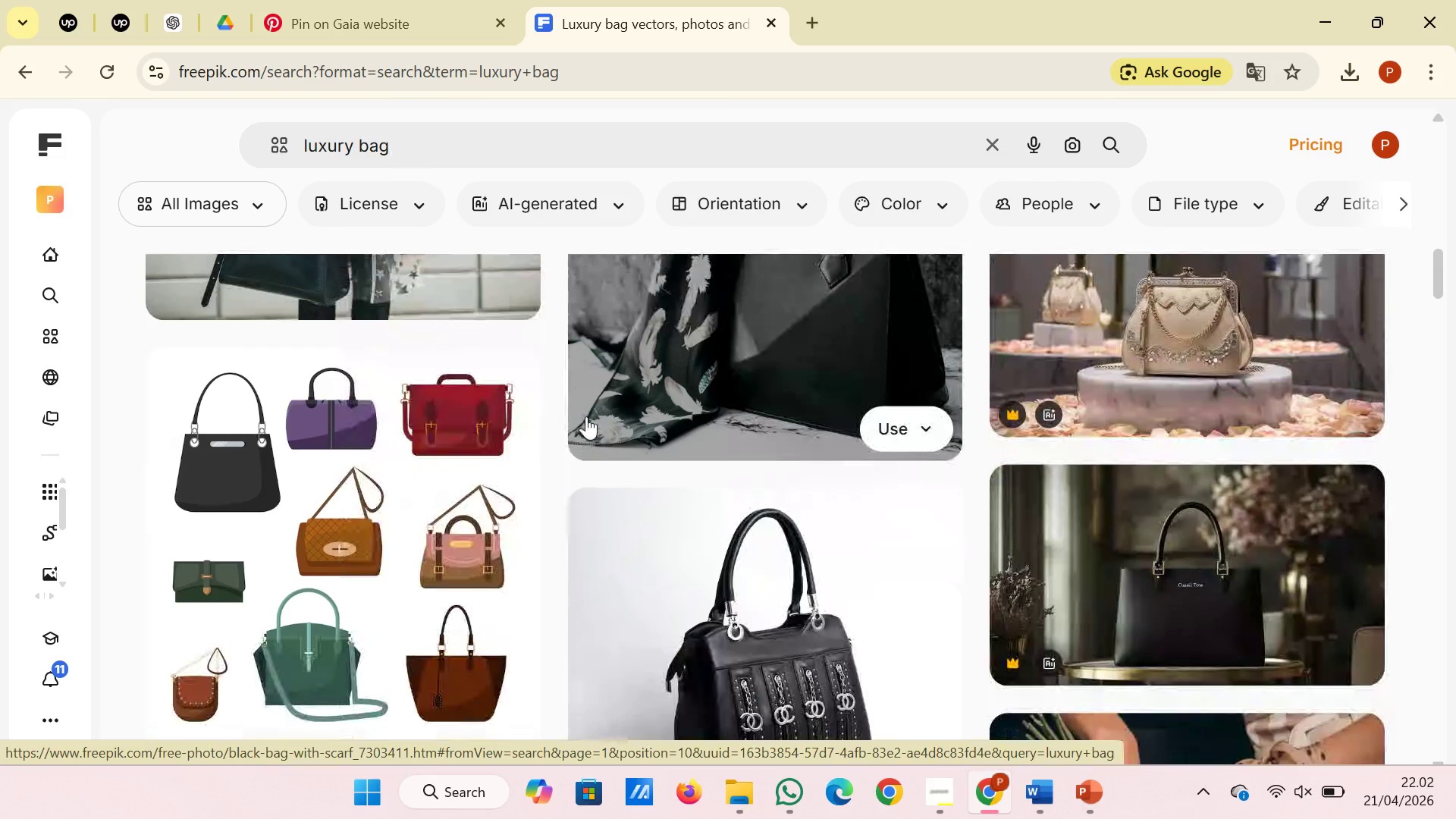 
scroll: coordinate [586, 416], scroll_direction: up, amount: 1.0
 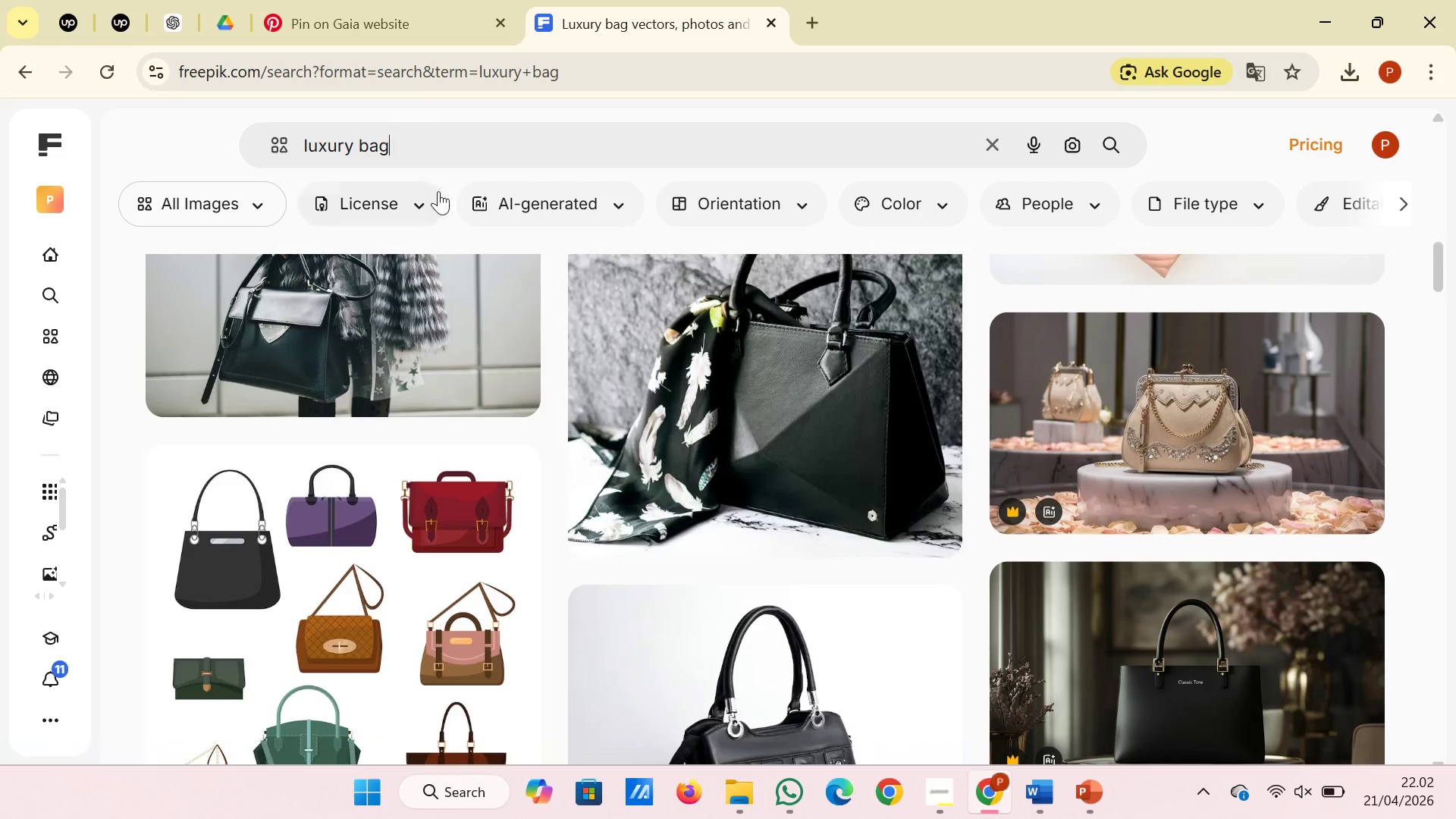 
left_click([435, 201])
 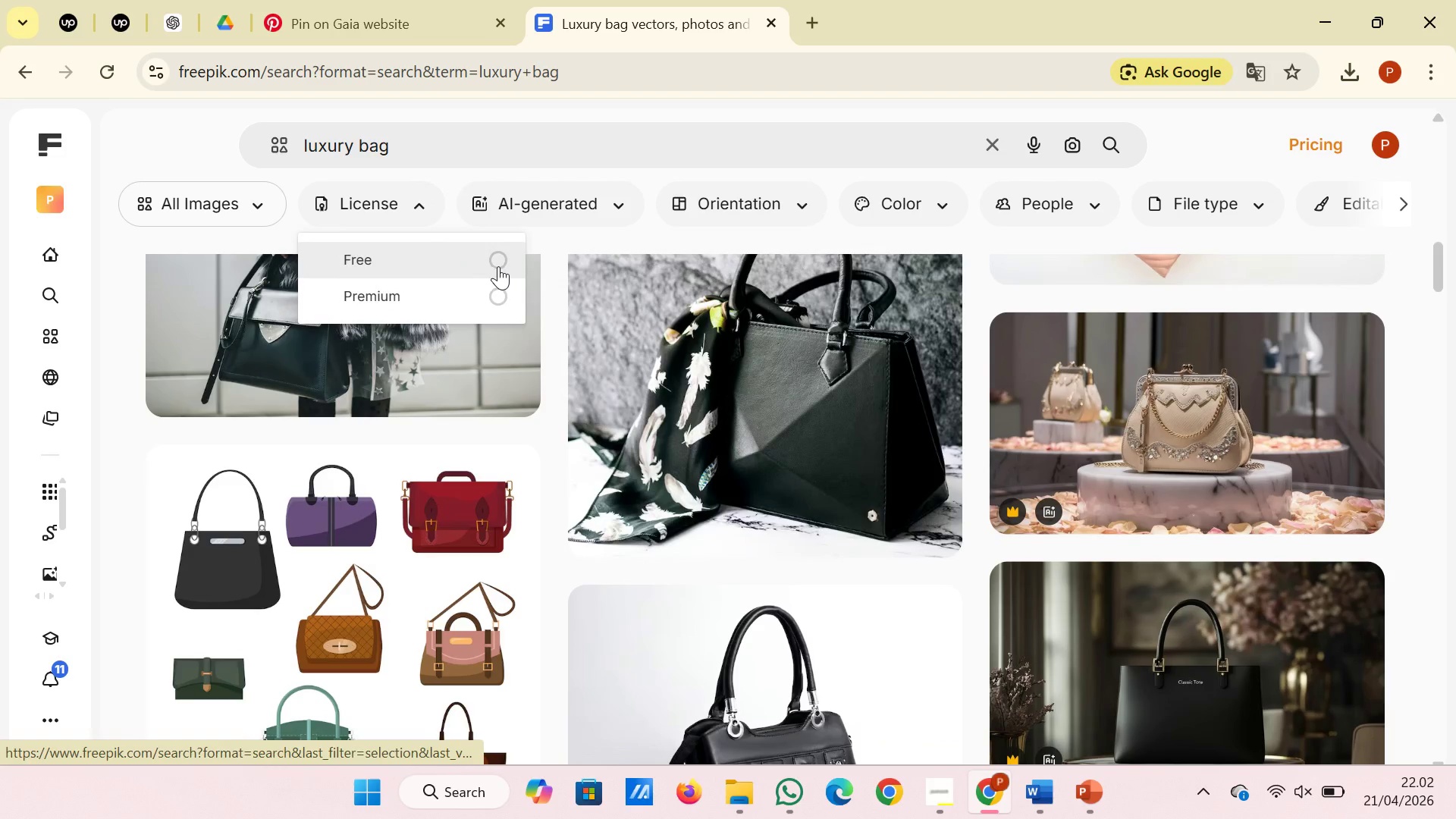 
left_click([498, 266])
 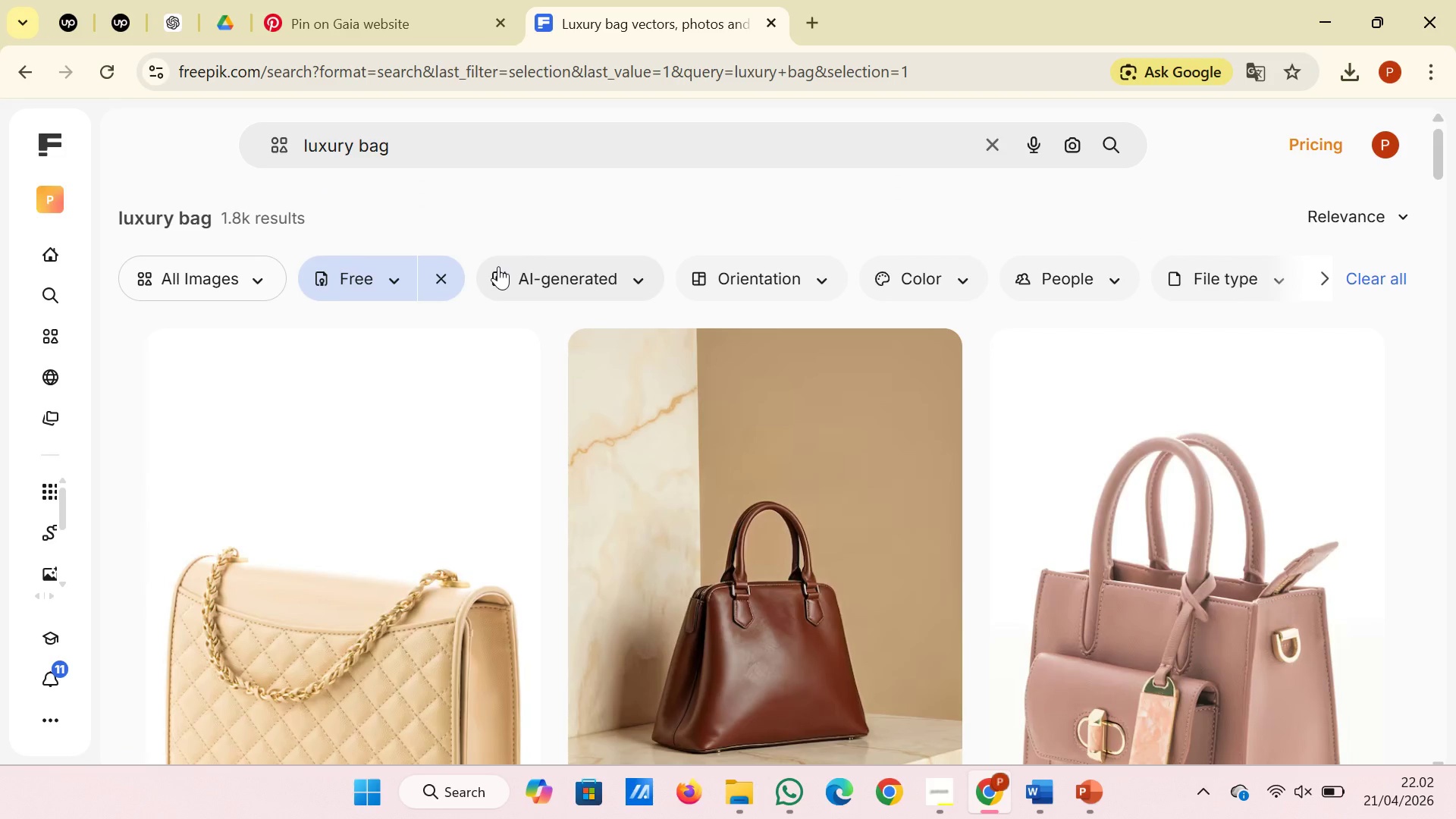 
scroll: coordinate [498, 266], scroll_direction: down, amount: 2.0
 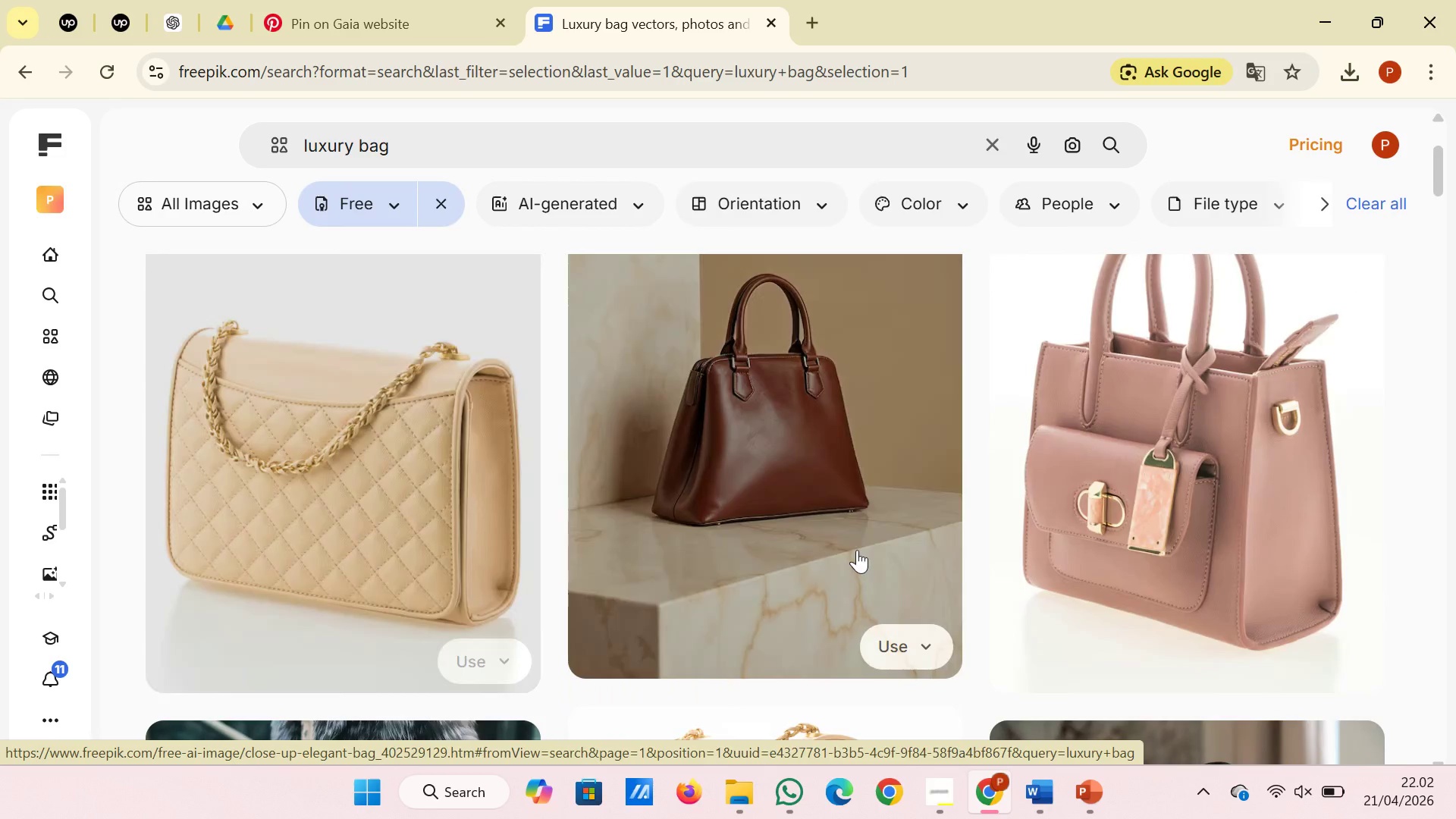 
left_click([1091, 800])
 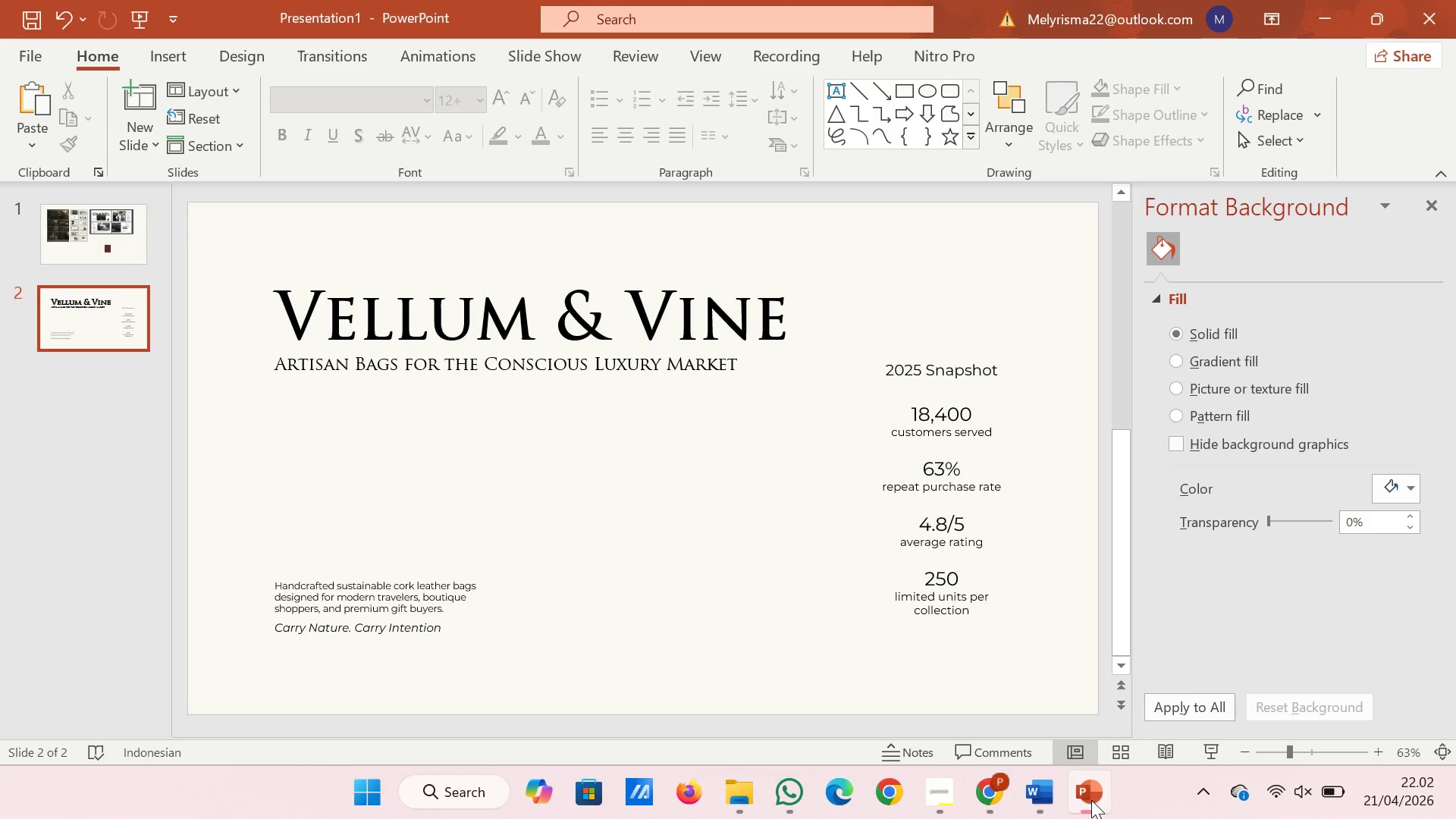 
left_click([1091, 800])
 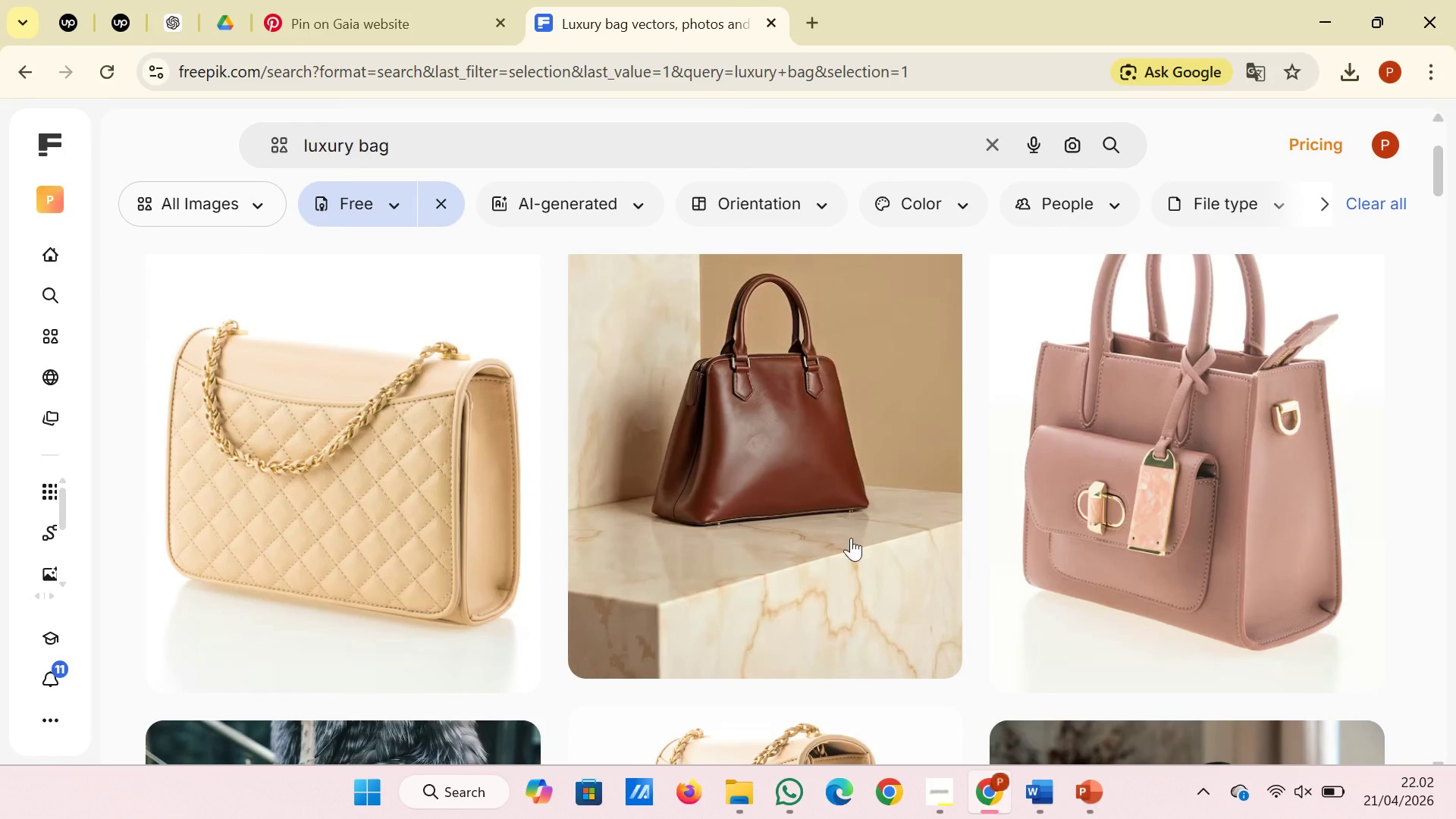 
scroll: coordinate [850, 537], scroll_direction: down, amount: 10.0
 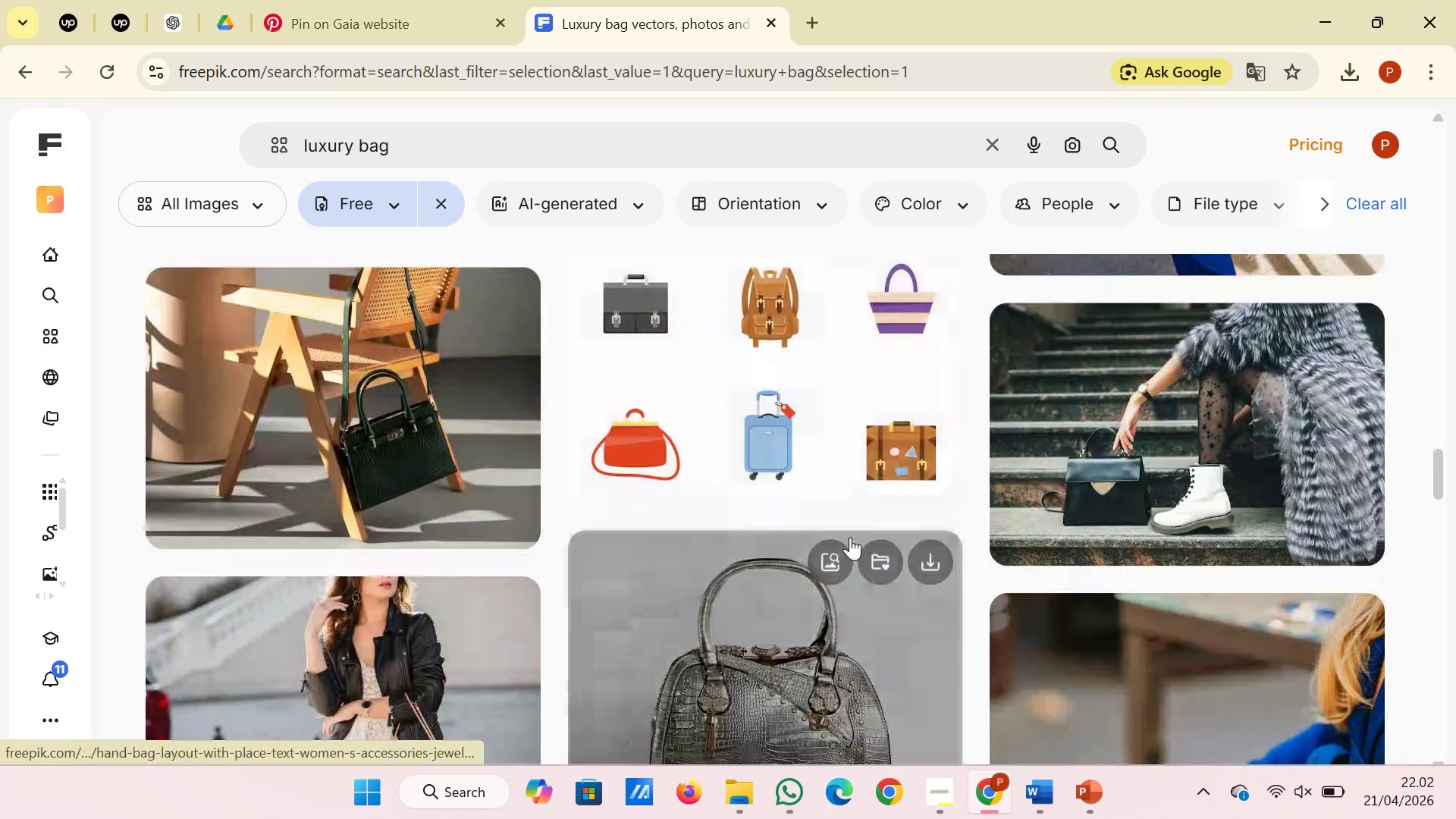 
scroll: coordinate [1188, 528], scroll_direction: up, amount: 1.0
 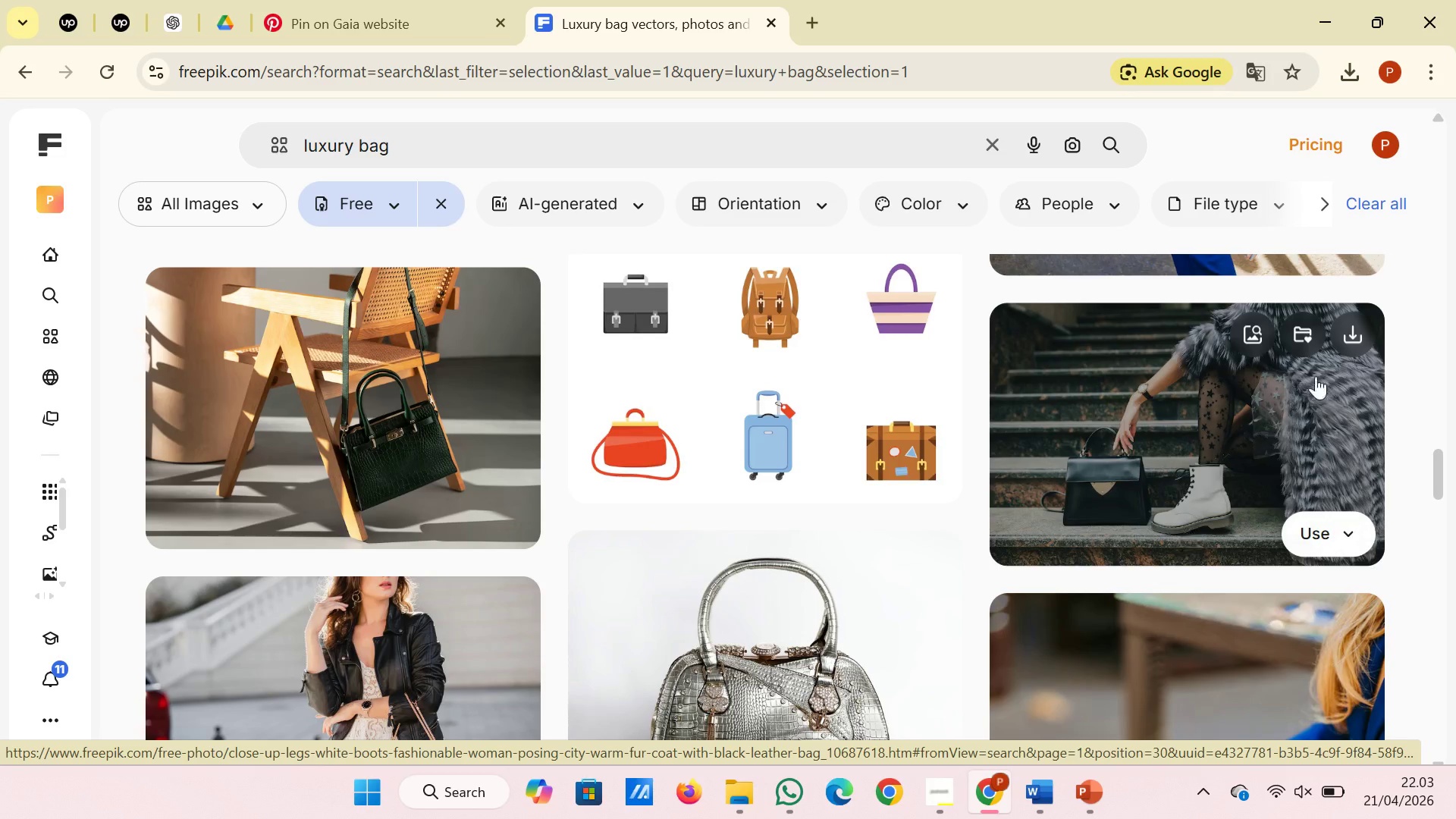 
left_click([1348, 350])
 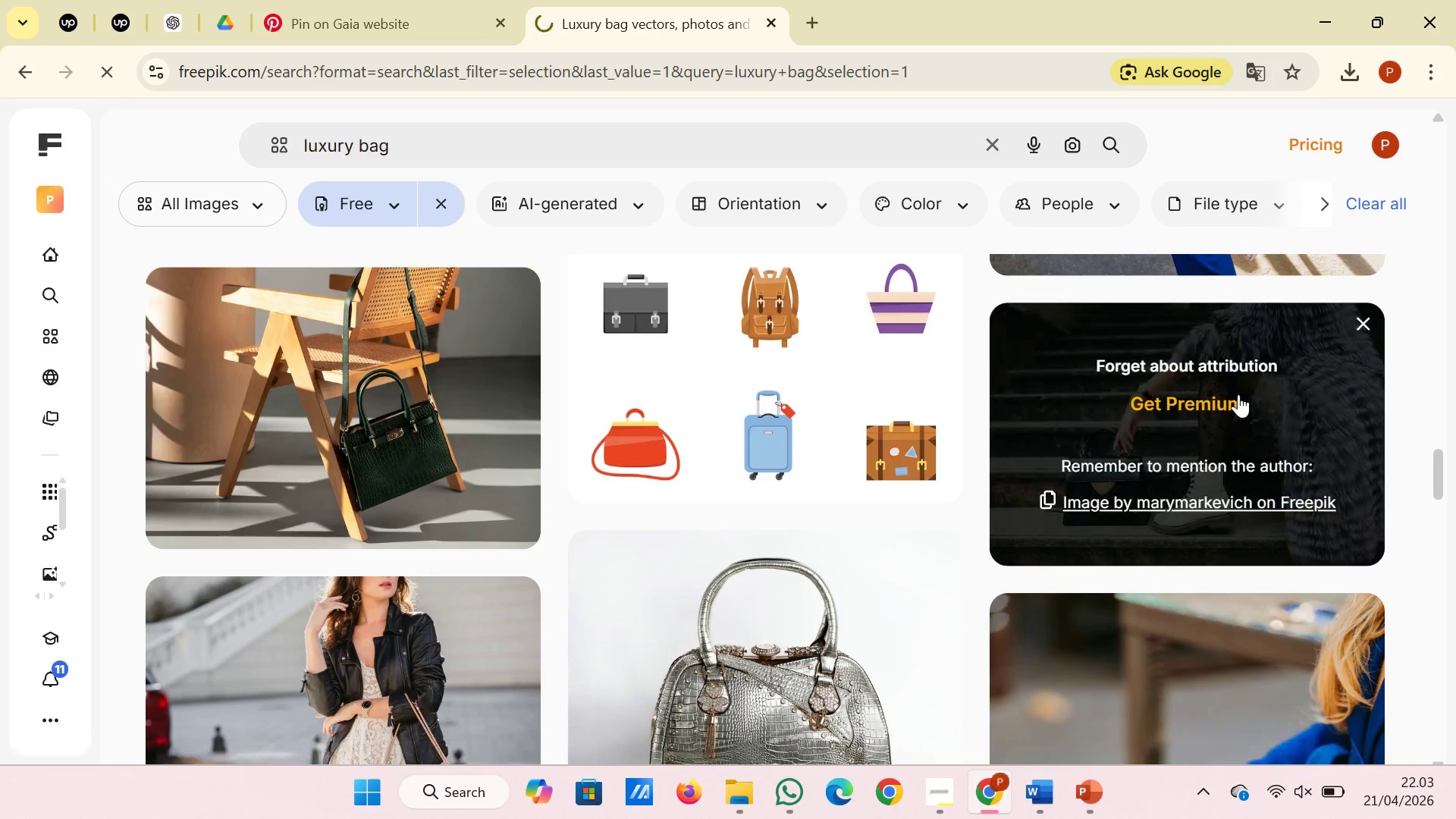 
scroll: coordinate [1074, 460], scroll_direction: down, amount: 11.0
 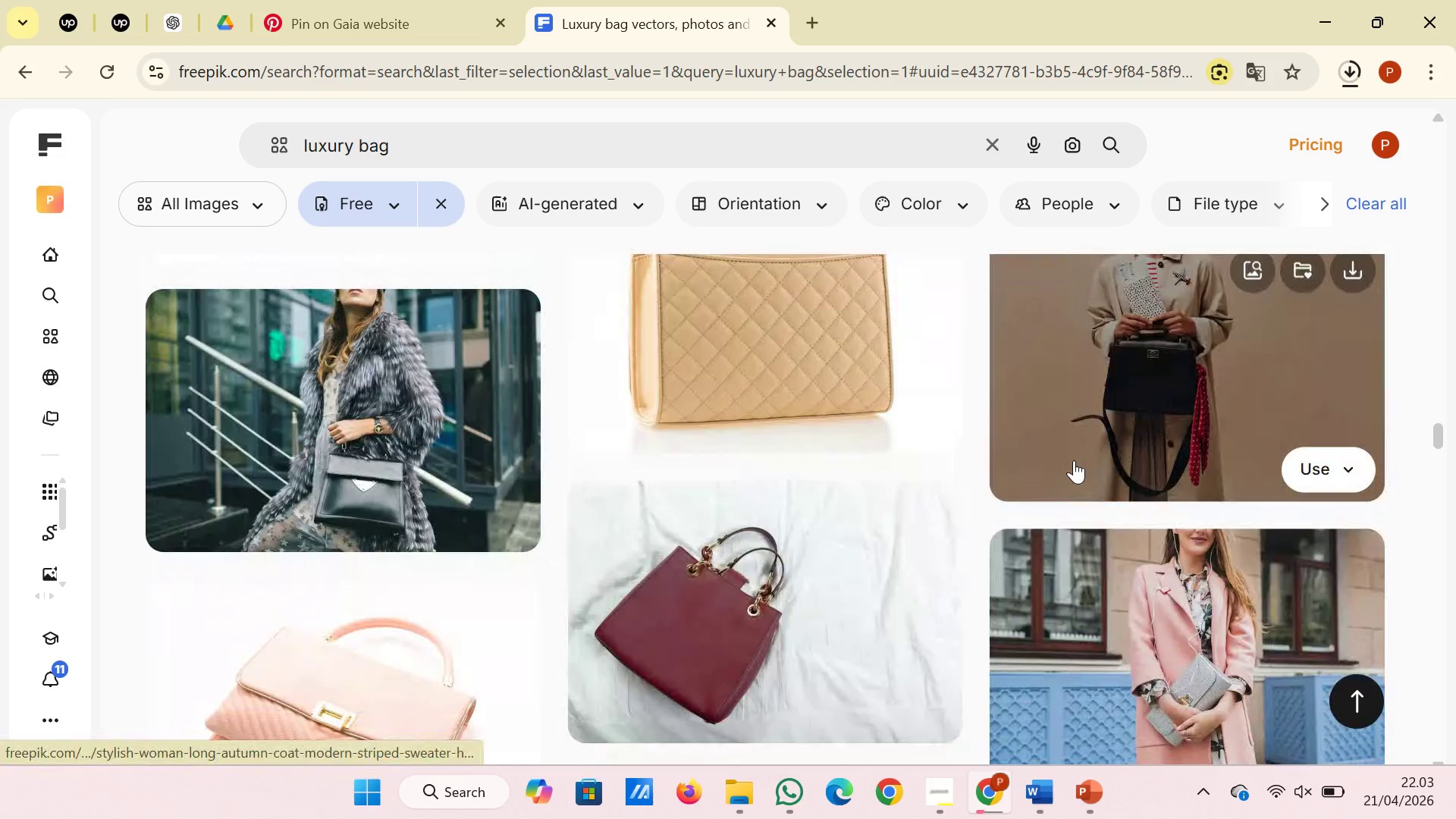 
scroll: coordinate [1074, 460], scroll_direction: none, amount: 0.0
 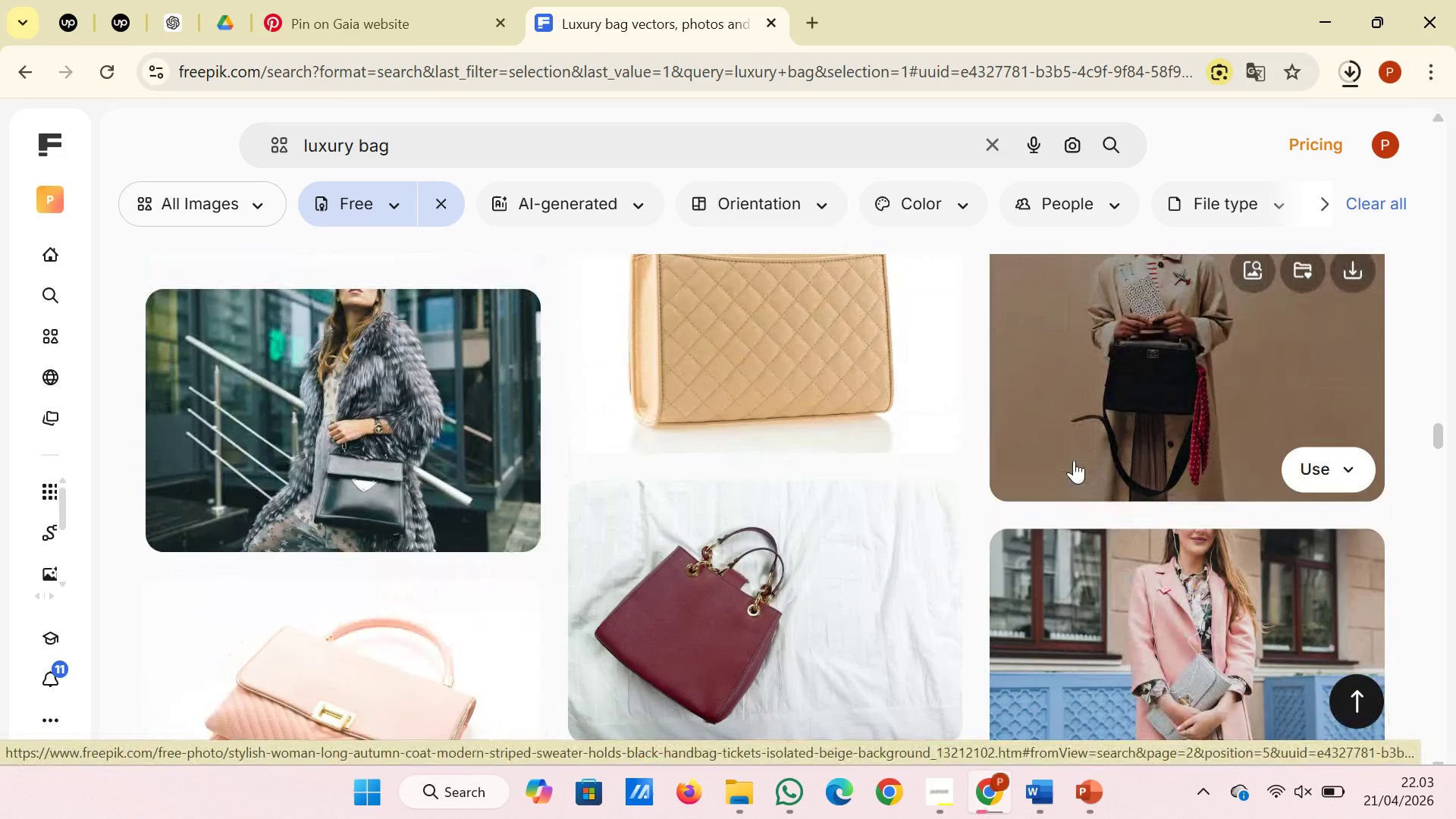 
scroll: coordinate [1074, 460], scroll_direction: down, amount: 6.0
 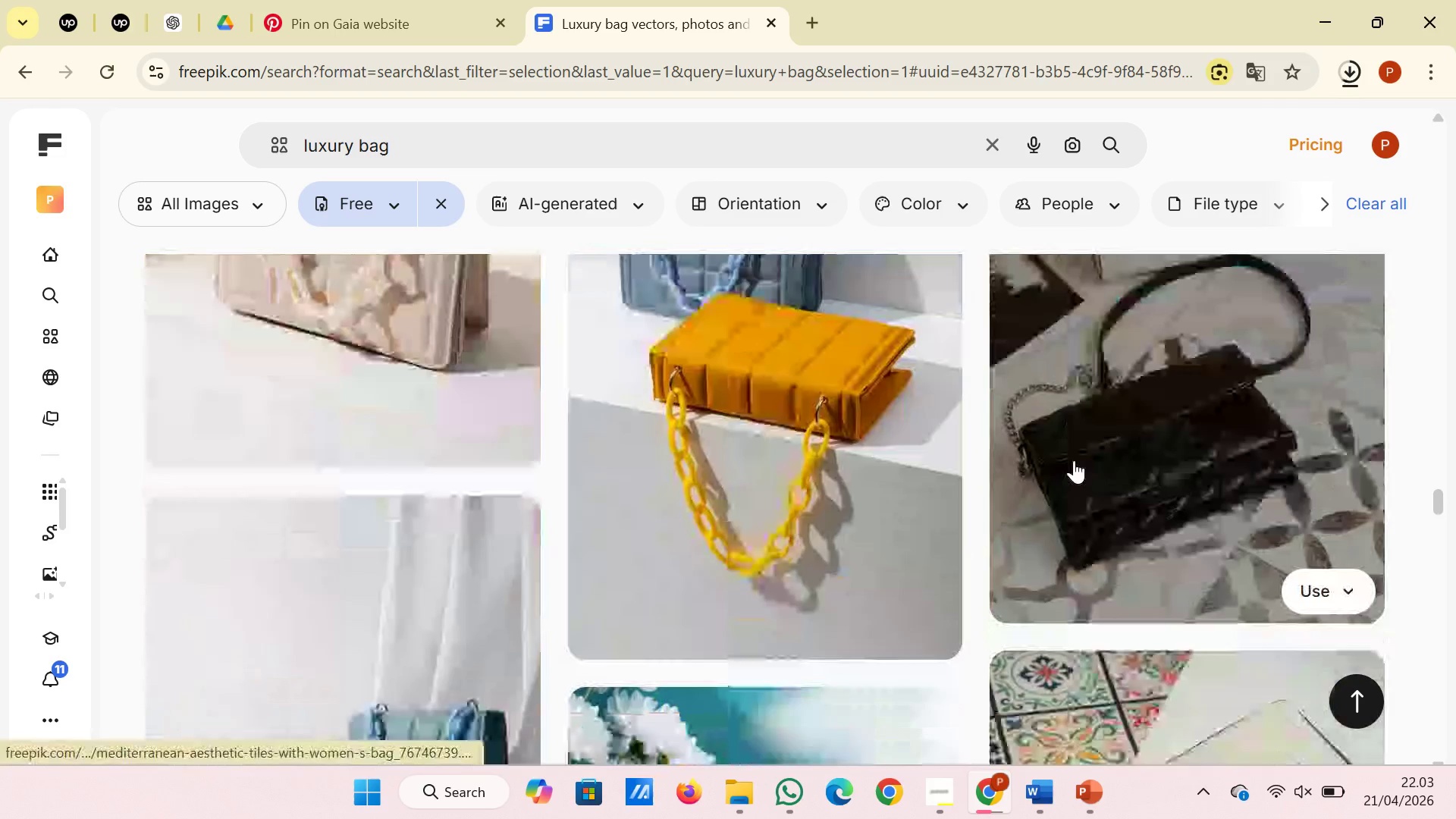 
scroll: coordinate [1074, 460], scroll_direction: up, amount: 2.0
 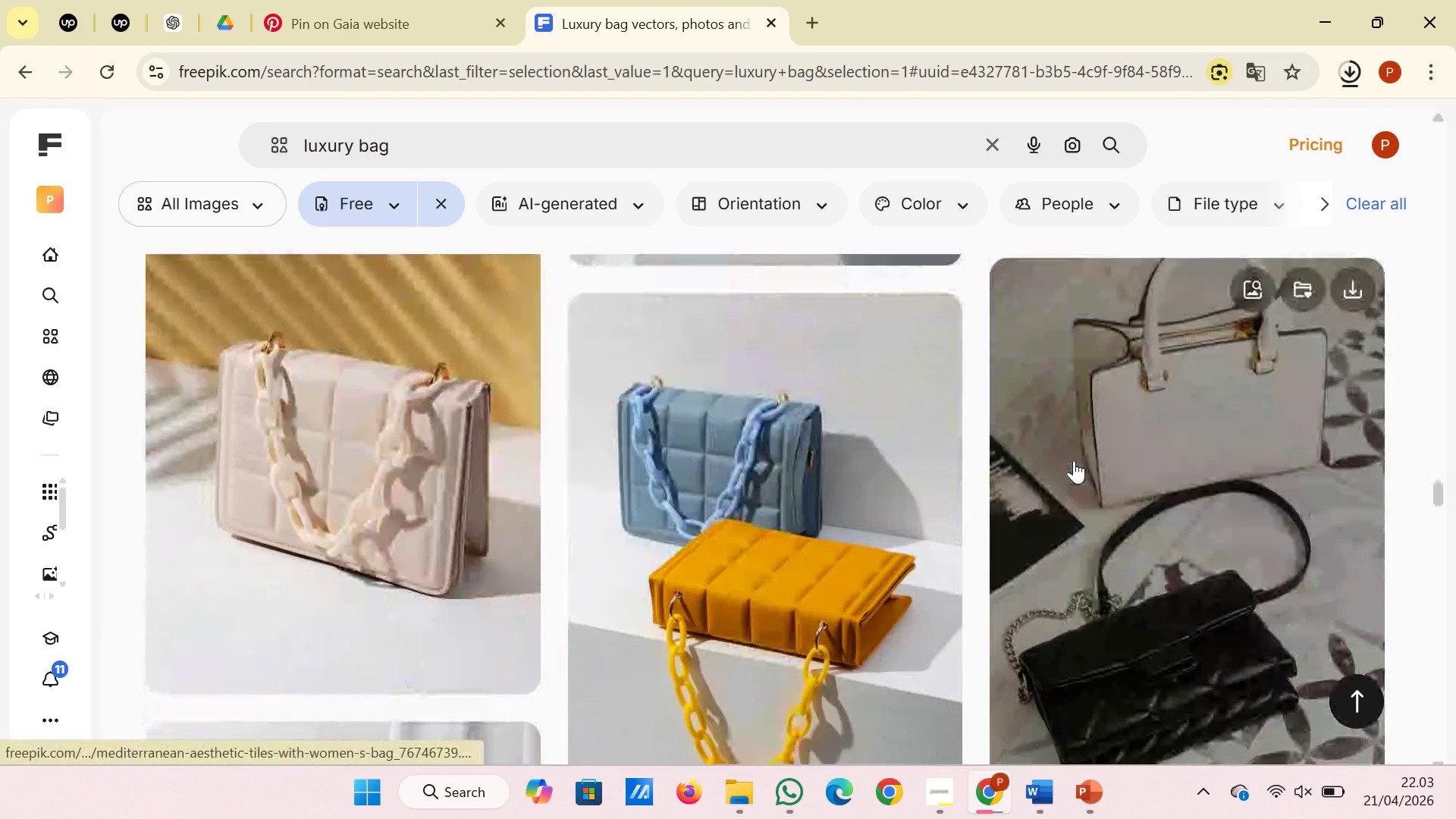 
scroll: coordinate [1074, 460], scroll_direction: down, amount: 12.0
 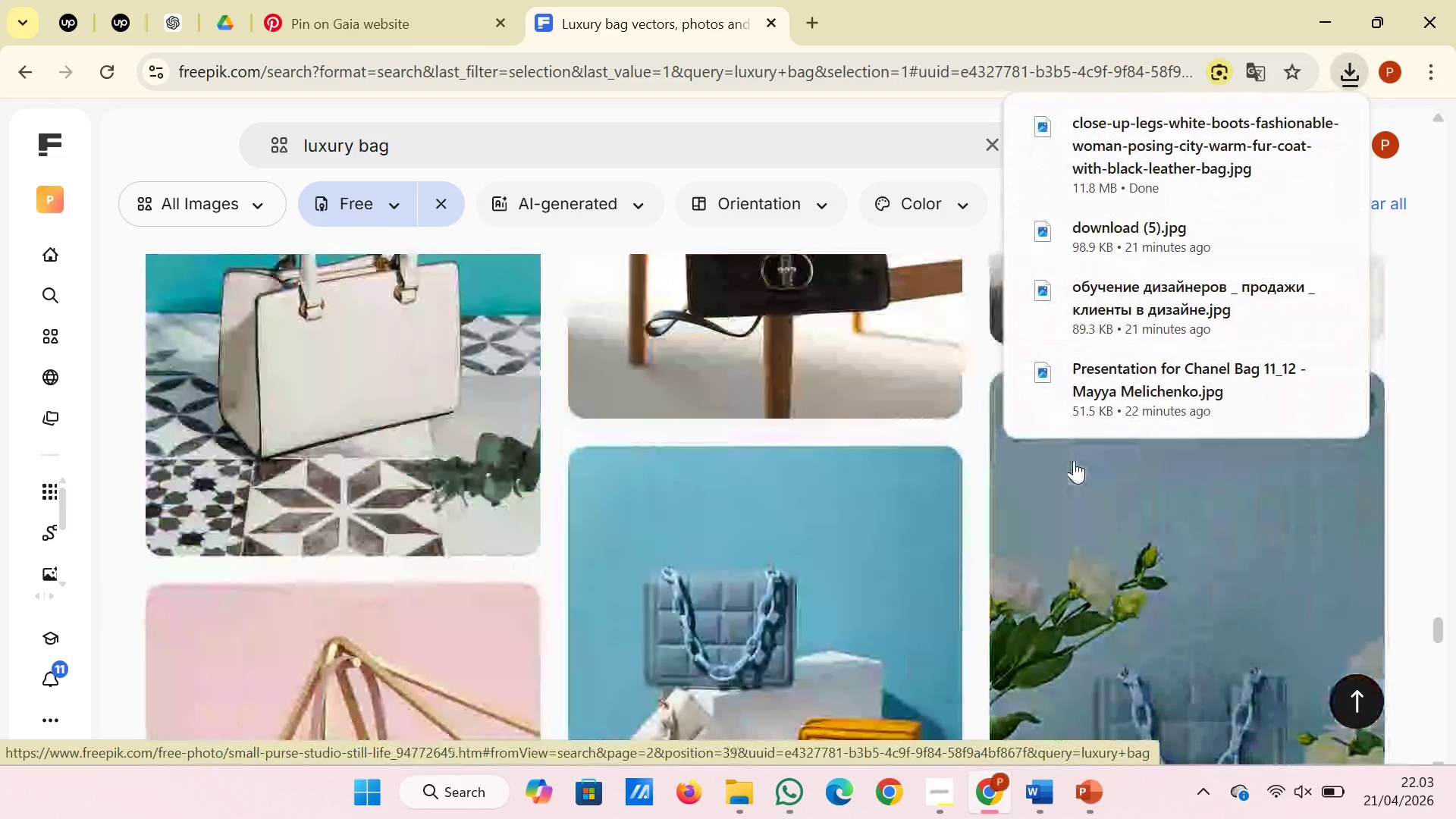 
scroll: coordinate [1074, 460], scroll_direction: up, amount: 3.0
 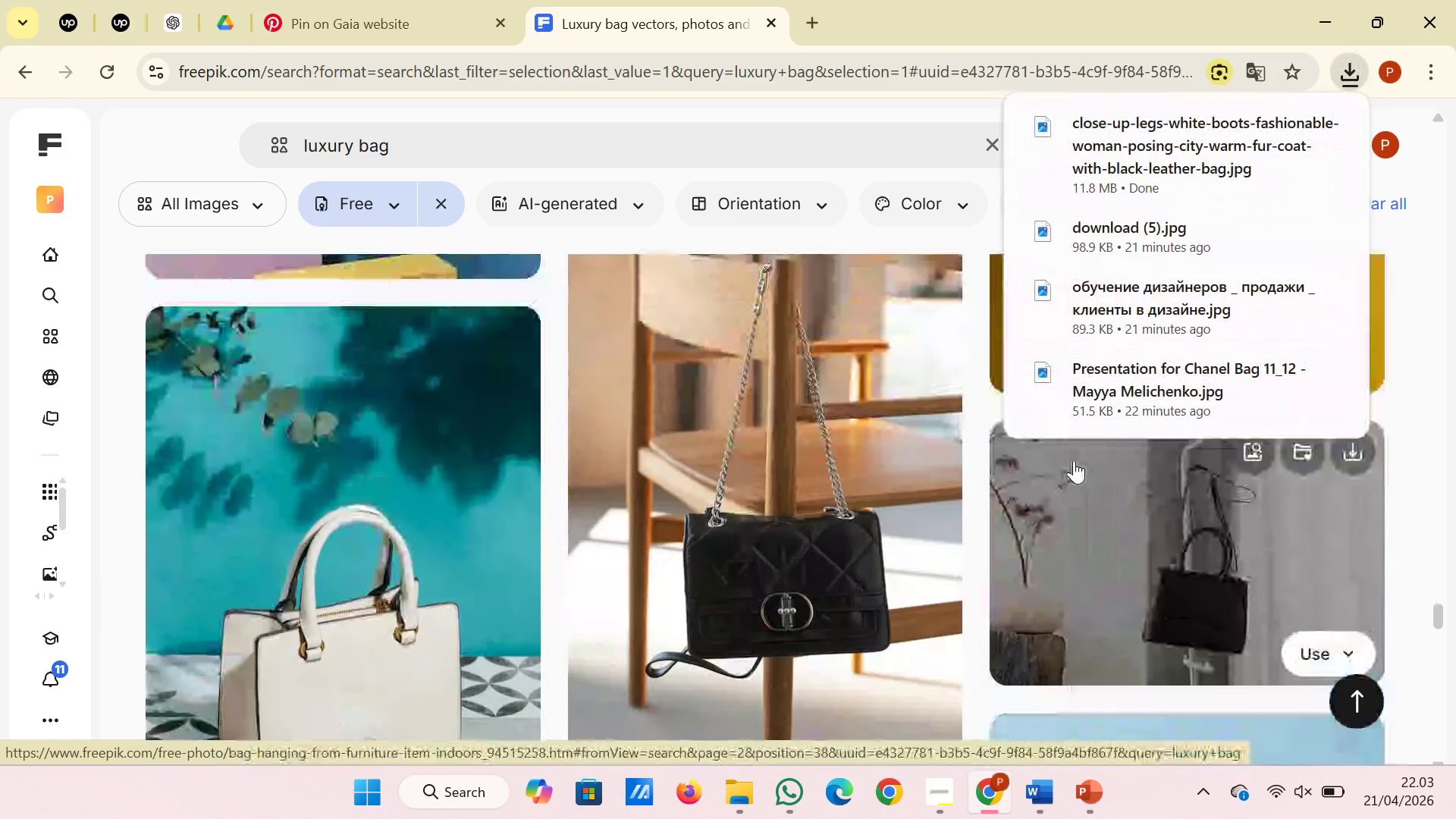 
scroll: coordinate [1074, 460], scroll_direction: down, amount: 12.0
 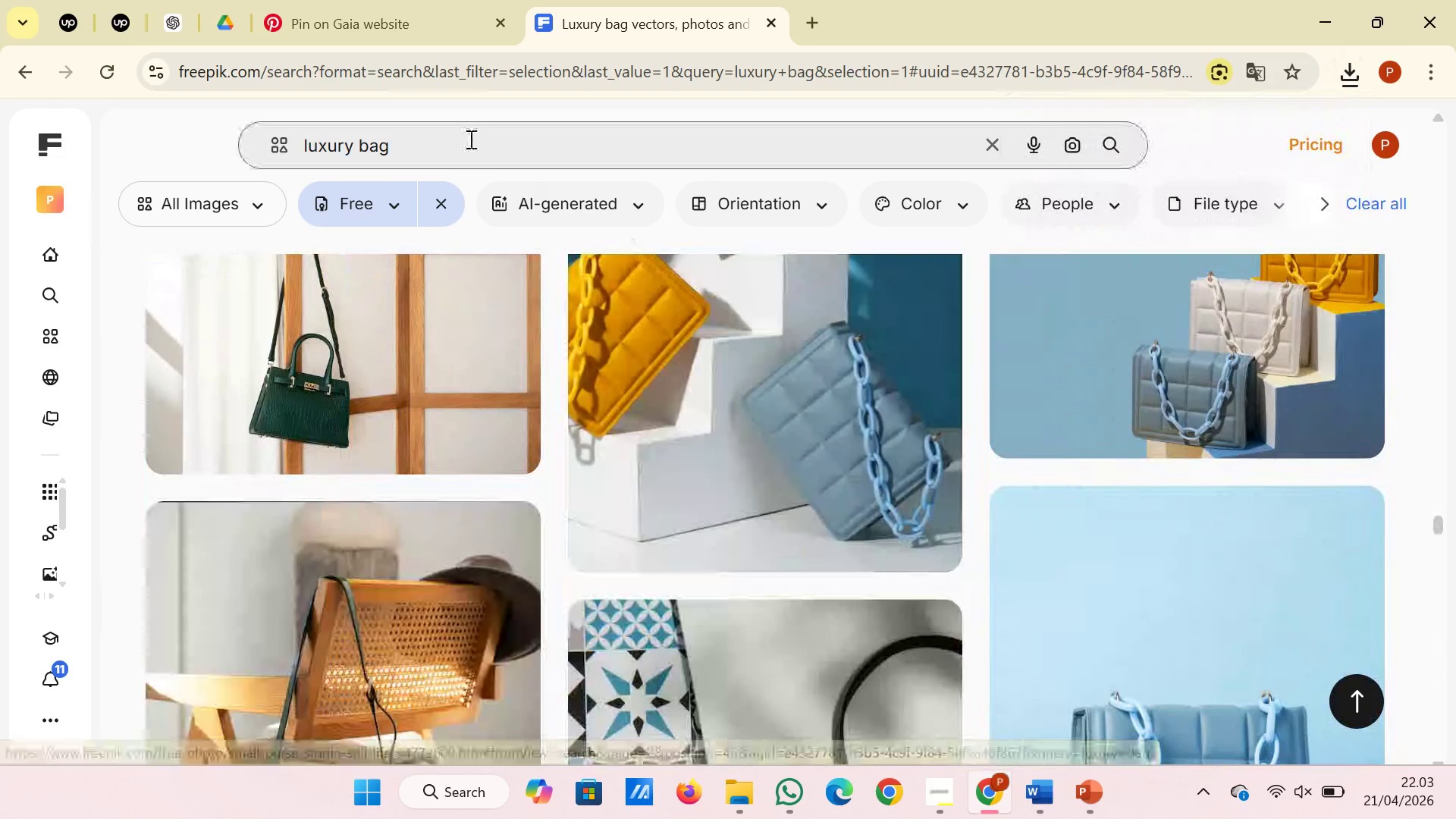 
left_click_drag(start_coordinate=[429, 145], to_coordinate=[356, 145])
 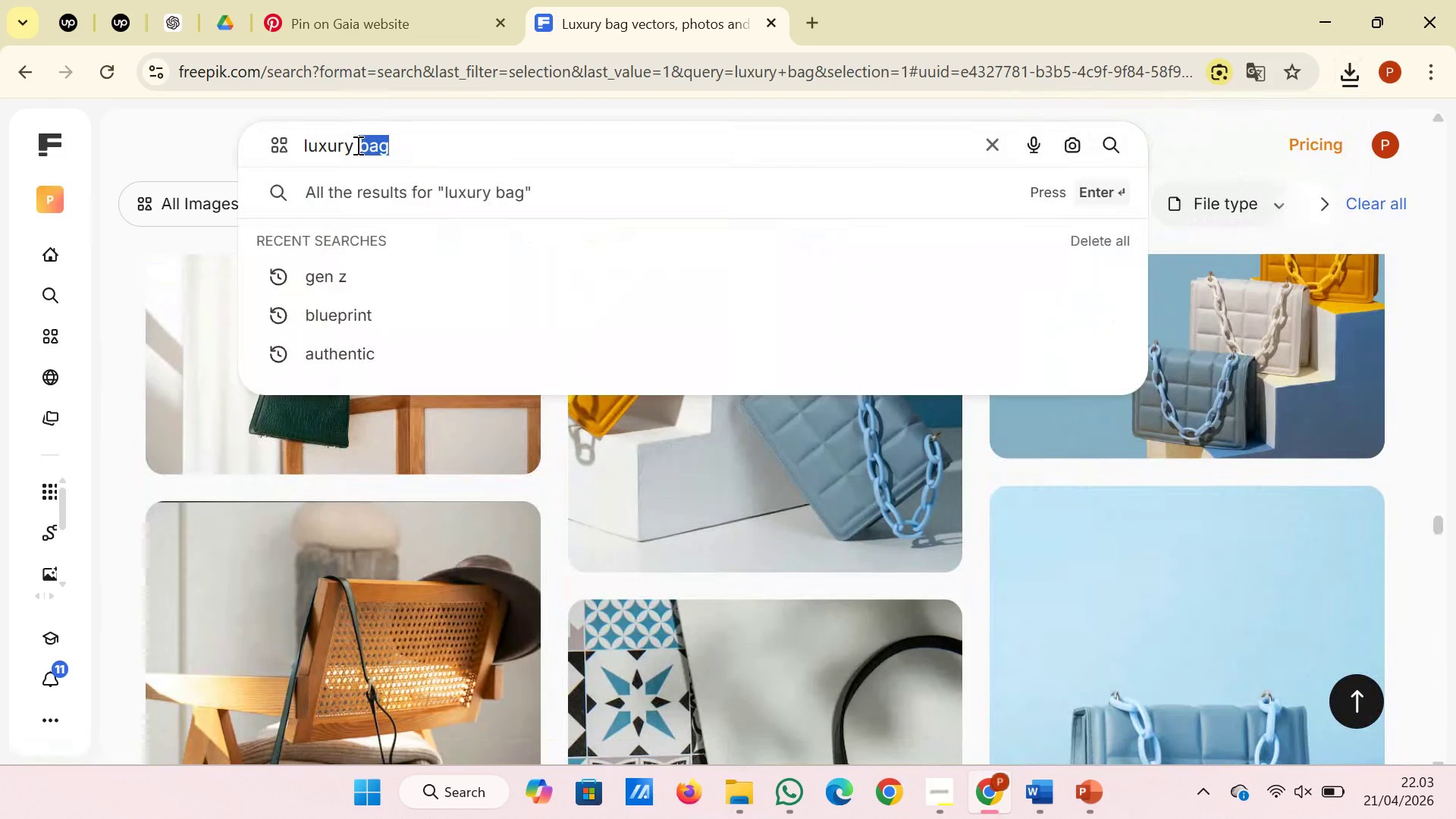 
key(Backspace)
 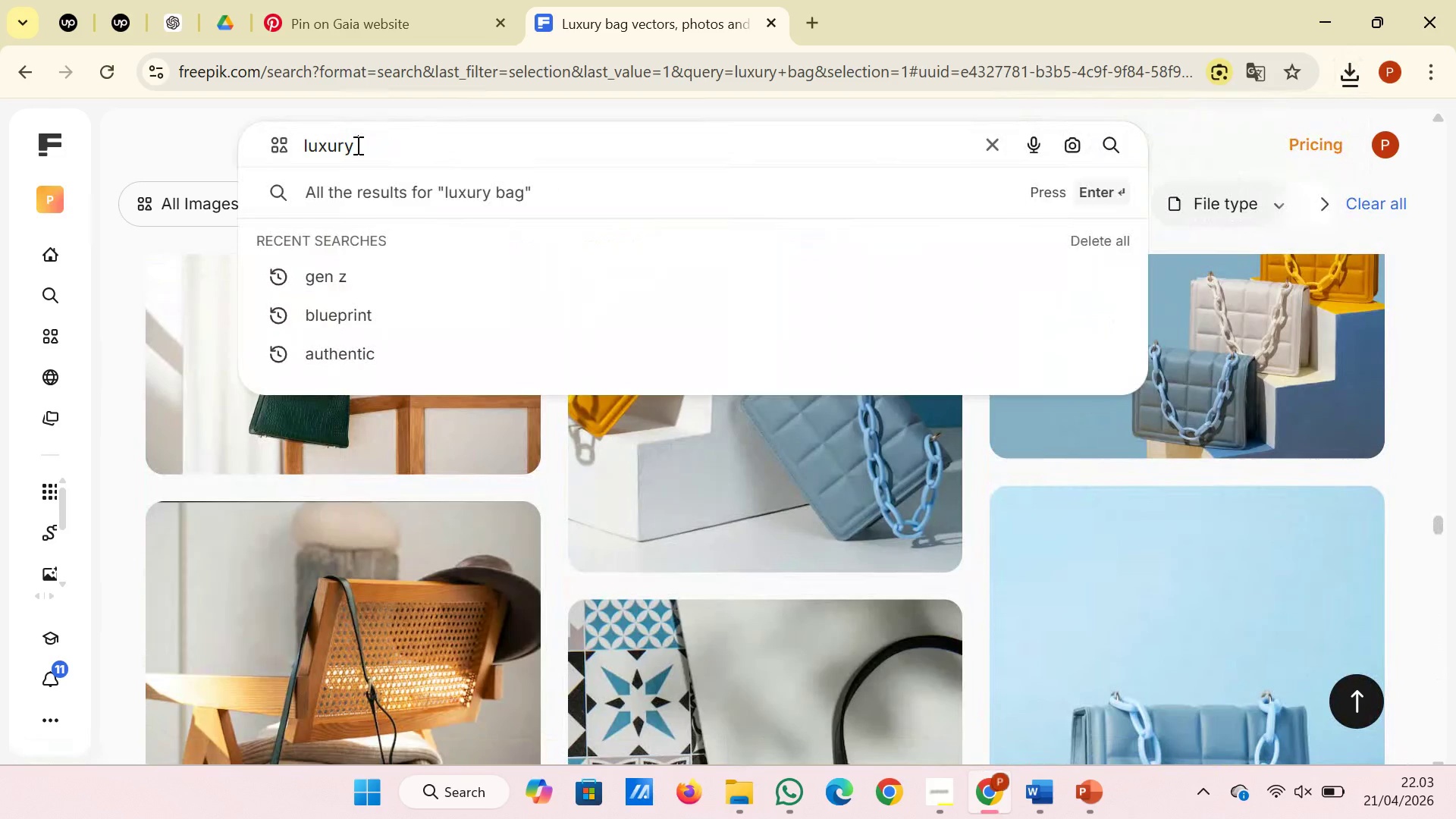 
key(Backspace)
 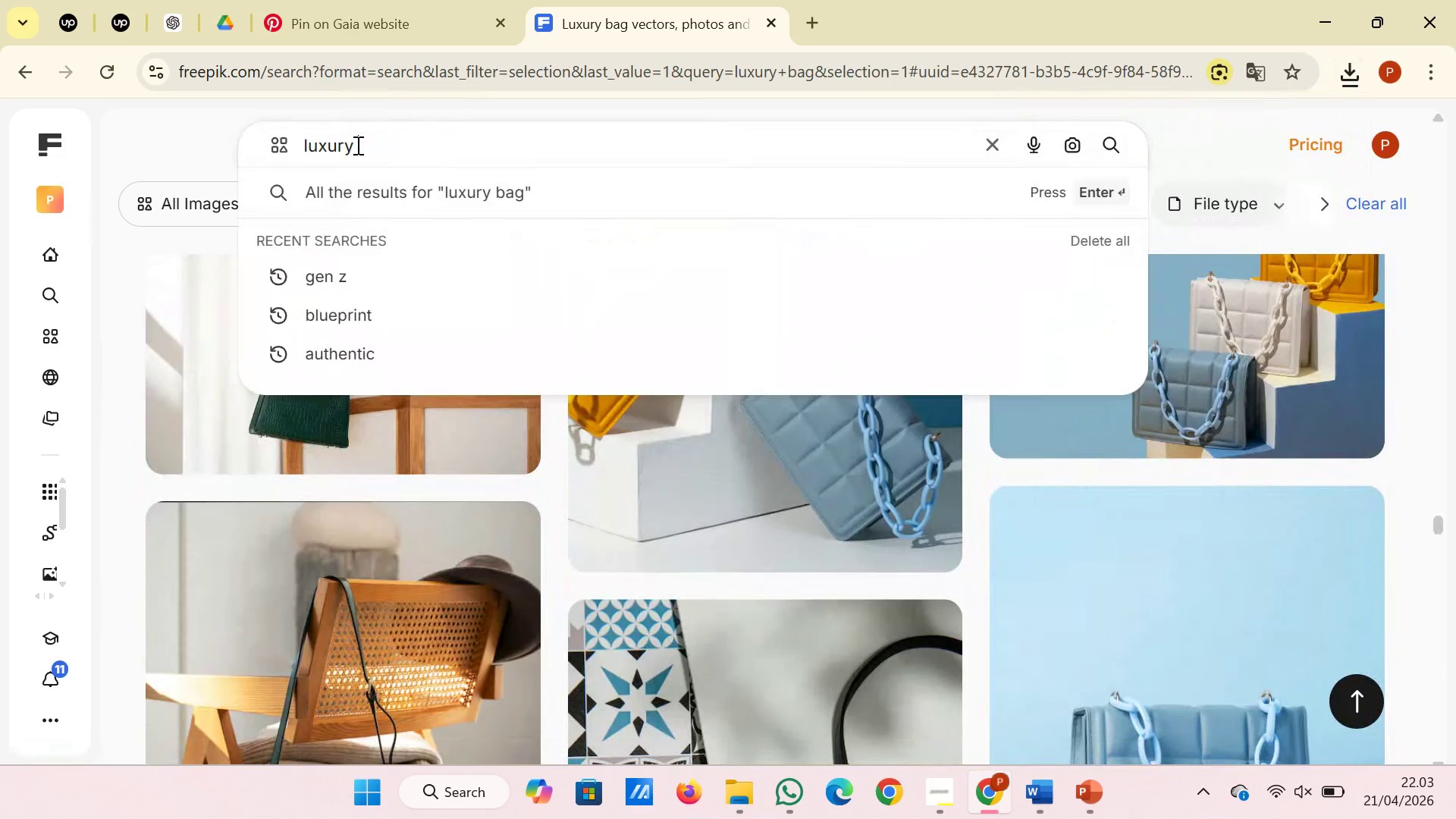 
key(Enter)
 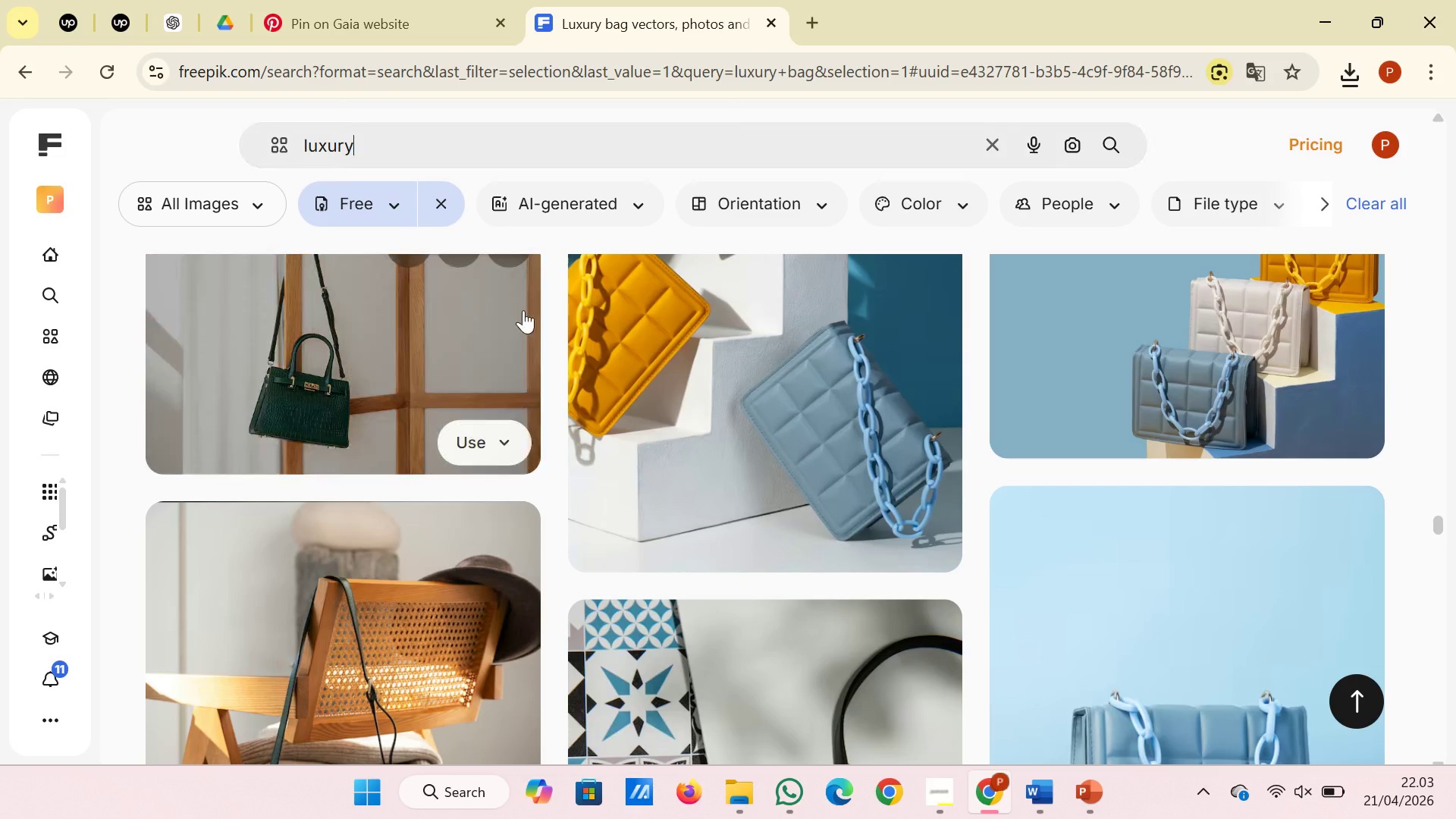 
mouse_move([538, 343])
 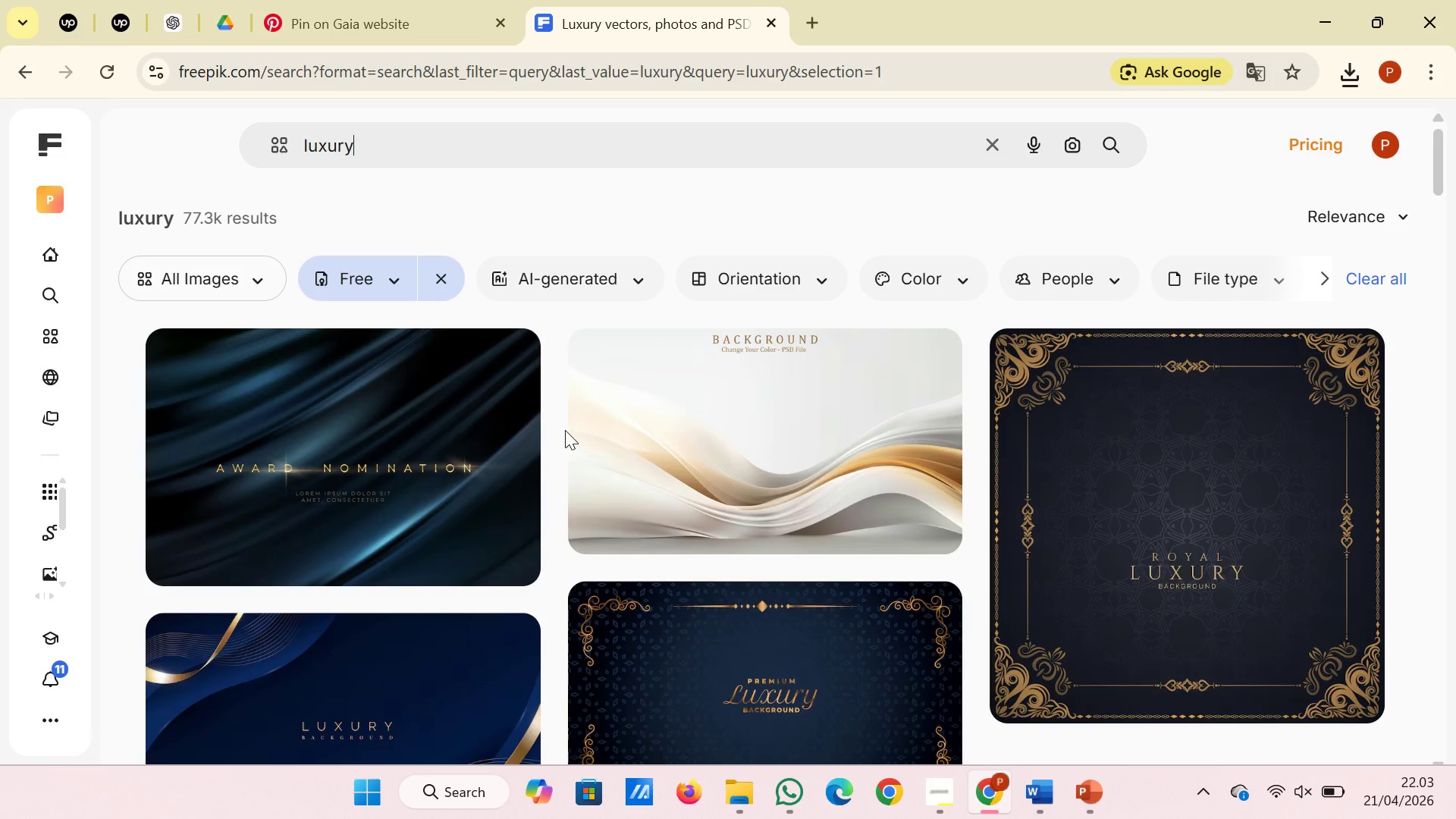 
scroll: coordinate [565, 430], scroll_direction: down, amount: 6.0
 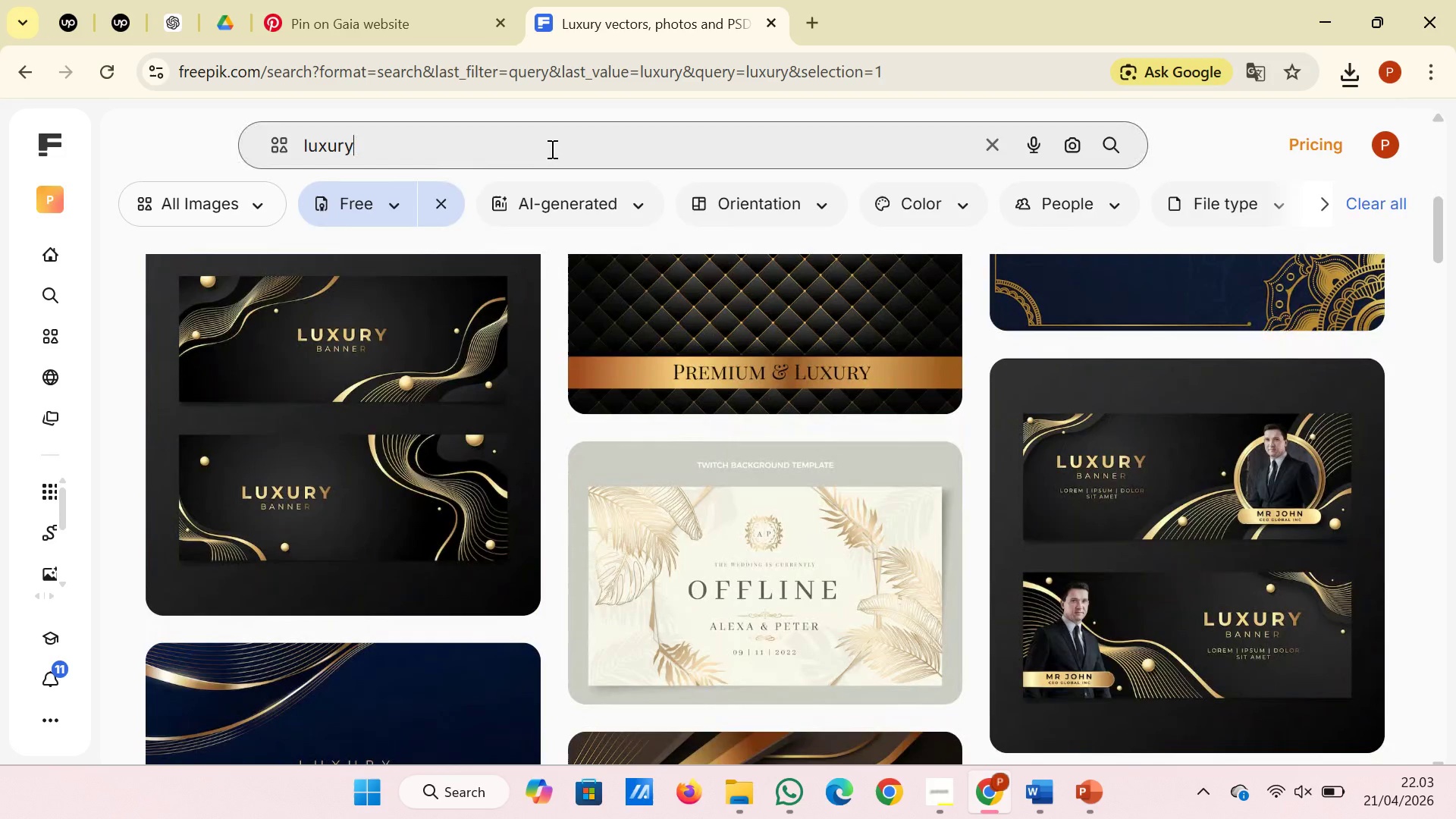 
left_click([551, 149])
 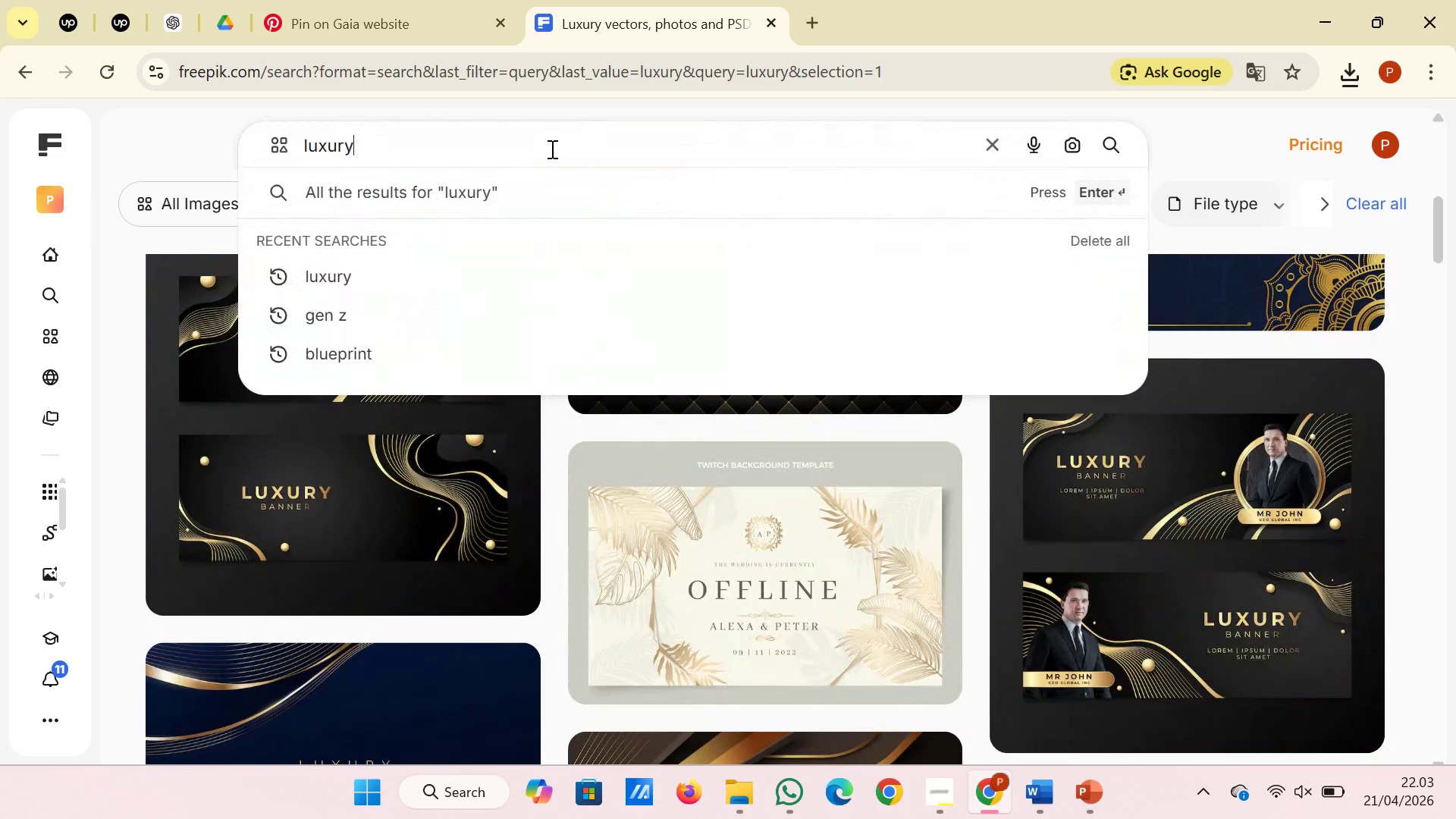 
type( z)
key(Backspace)
type(fashion)
 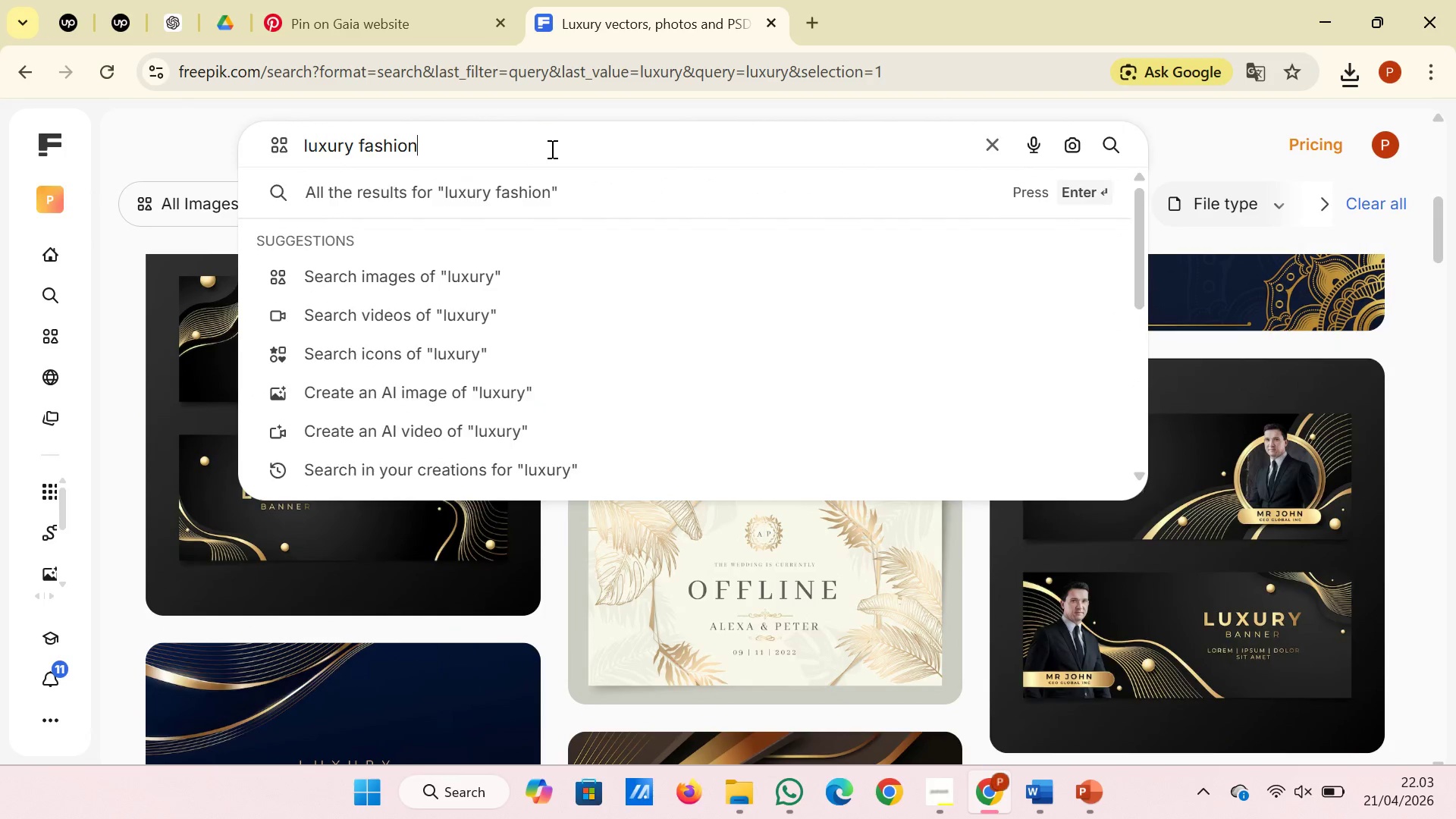 
key(Enter)
 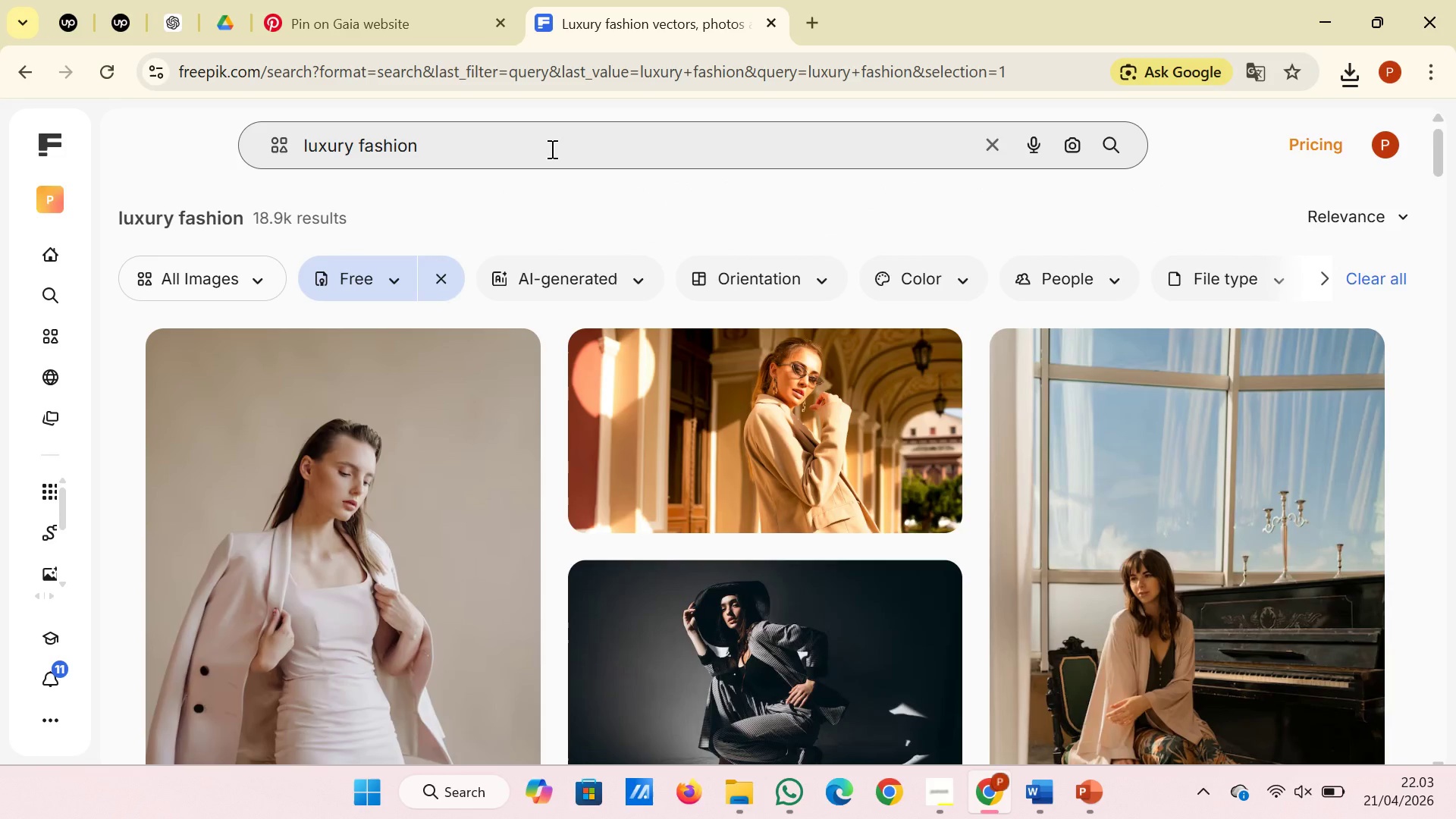 
scroll: coordinate [657, 411], scroll_direction: down, amount: 14.0
 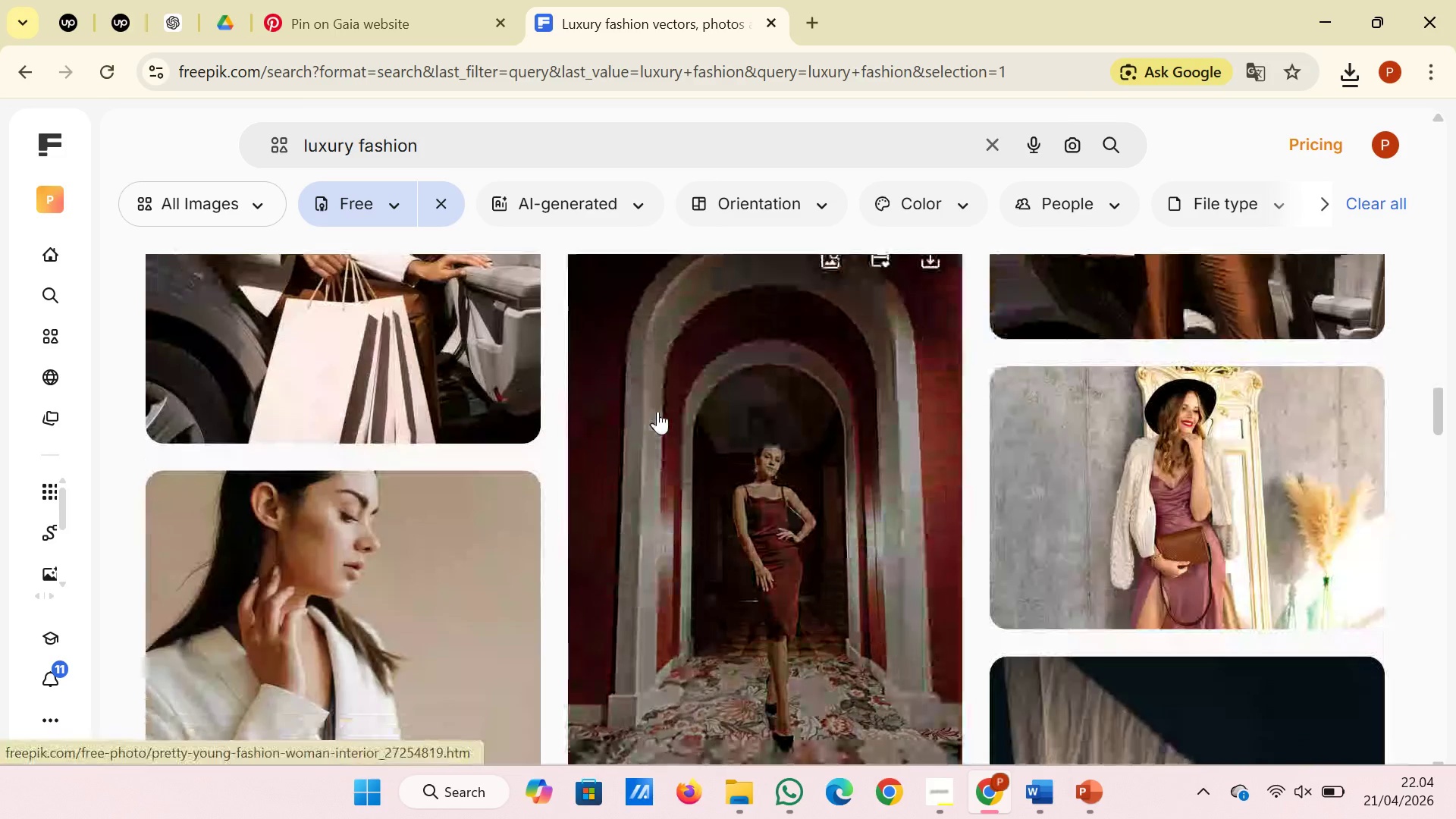 
scroll: coordinate [657, 411], scroll_direction: up, amount: 2.0
 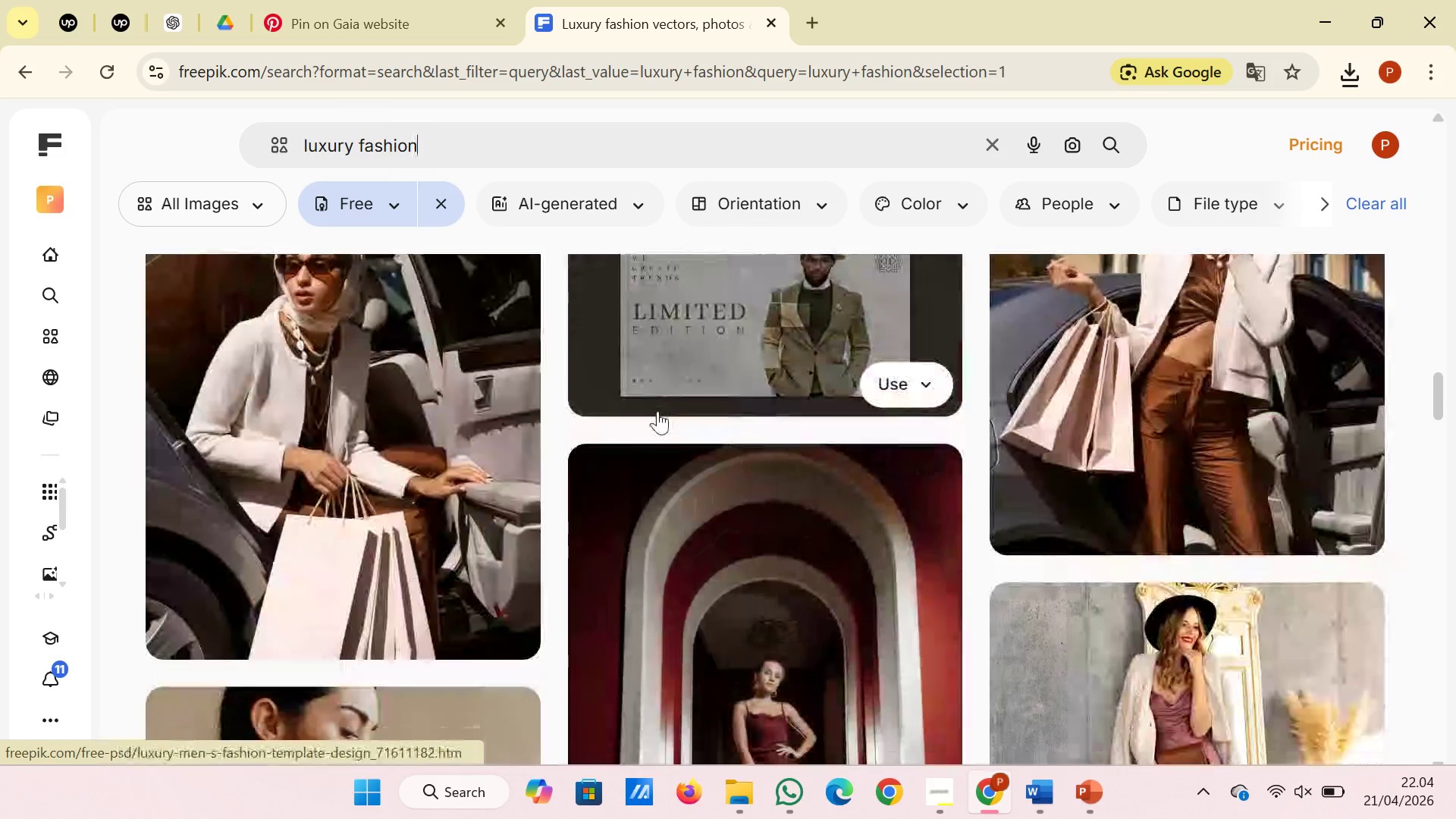 
scroll: coordinate [657, 411], scroll_direction: down, amount: 11.0
 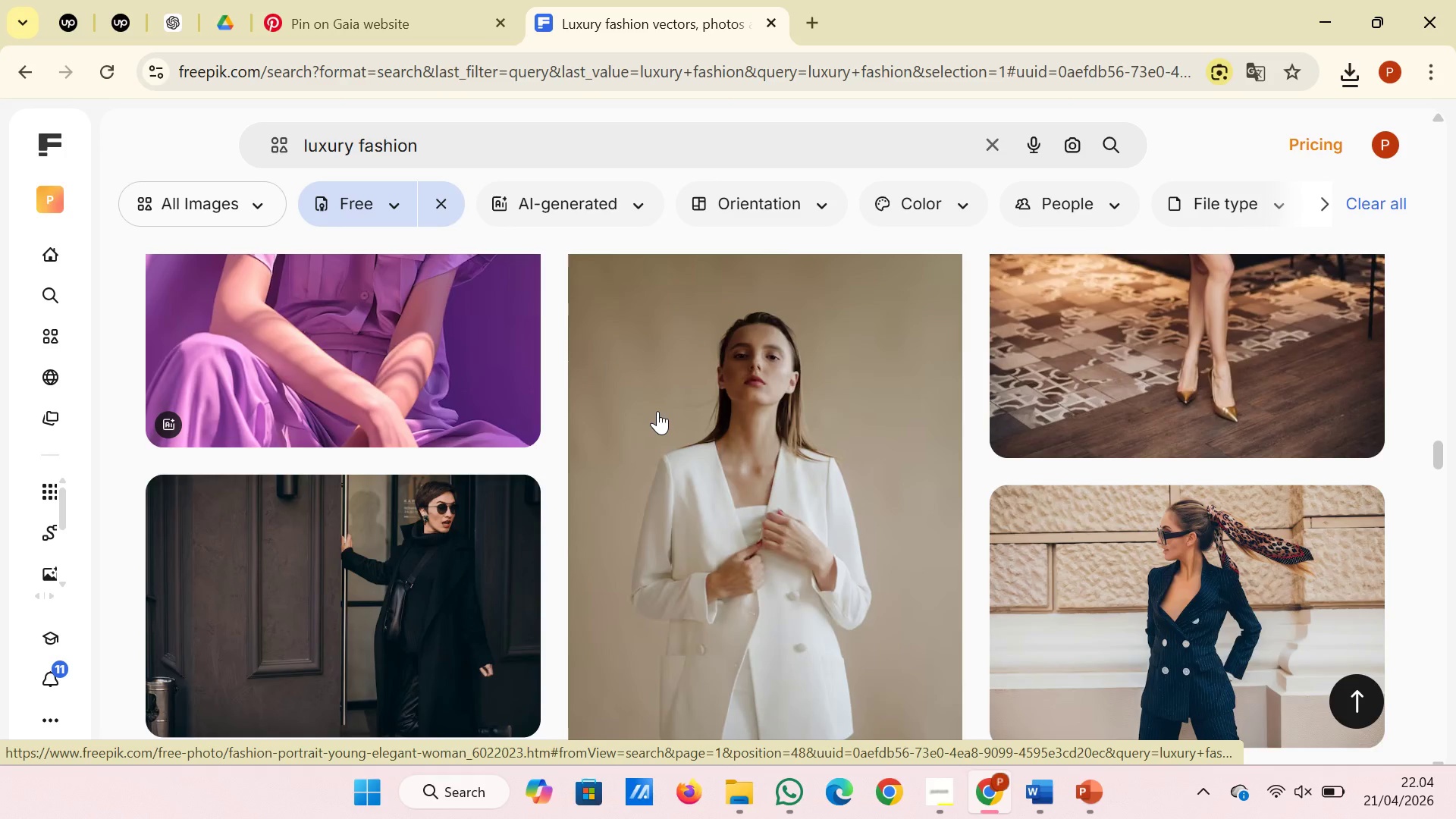 
scroll: coordinate [657, 411], scroll_direction: up, amount: 4.0
 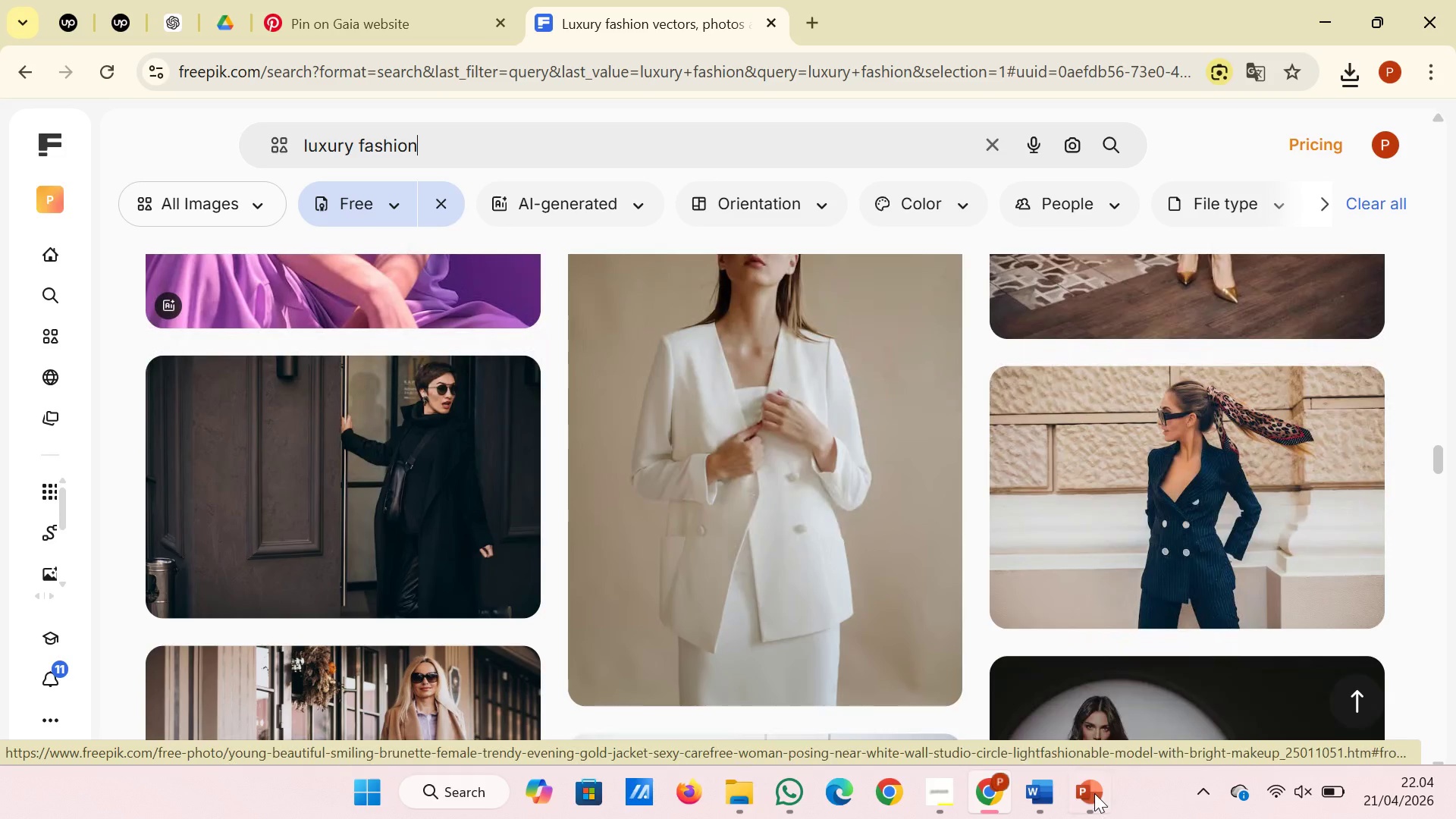 
left_click([1097, 793])
 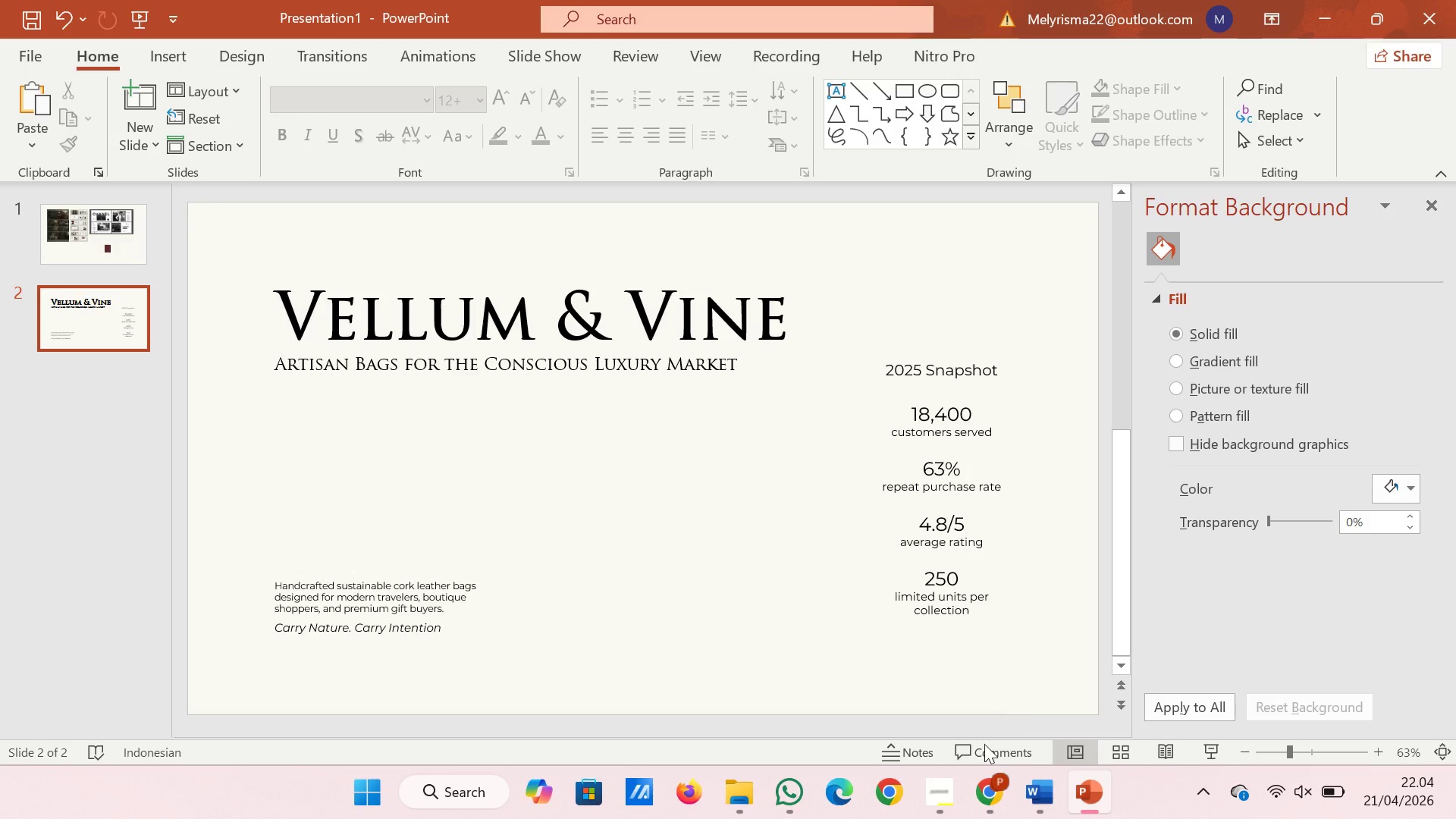 
wait(5.49)
 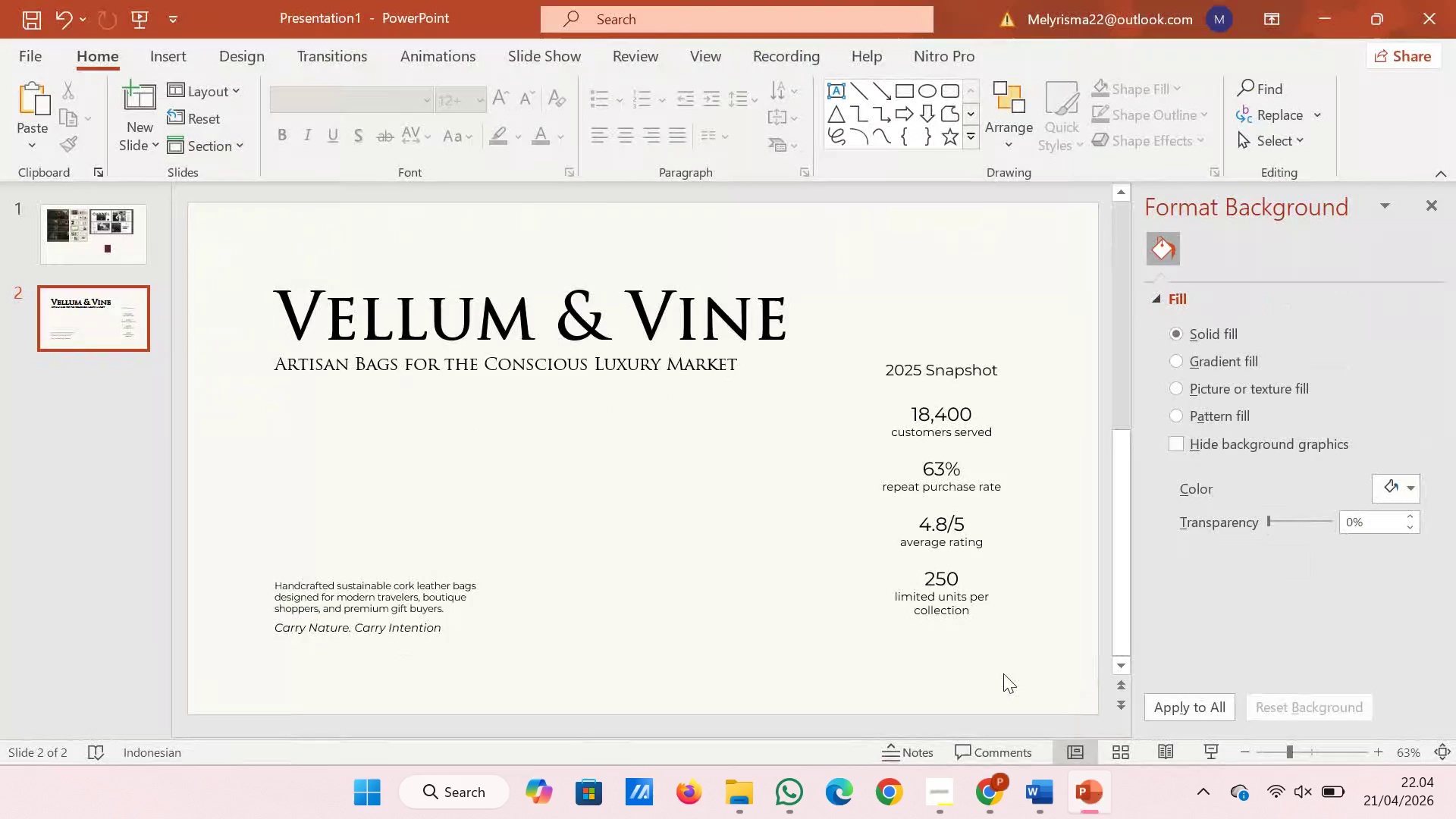 
left_click([744, 789])
 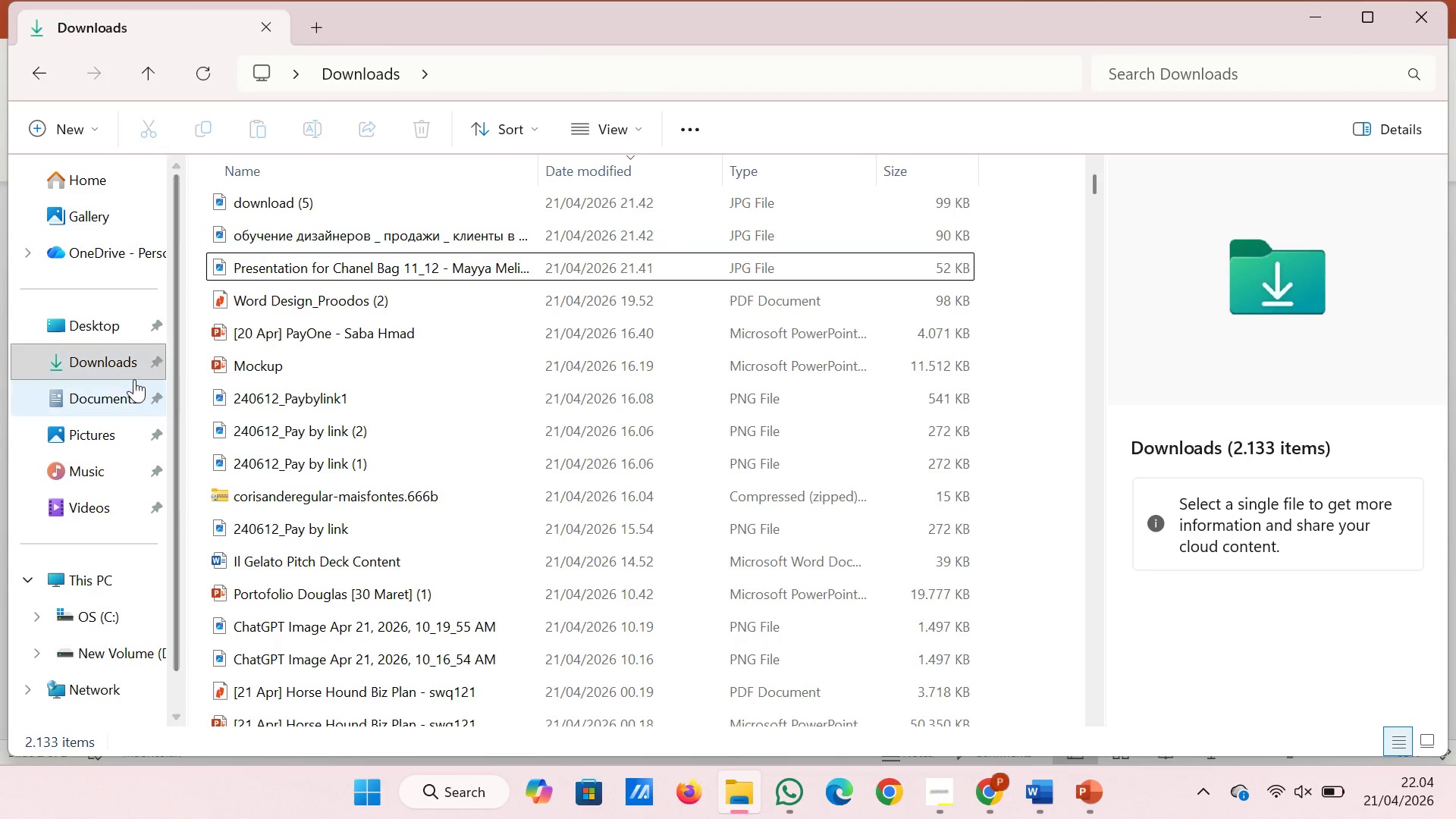 
left_click([131, 362])
 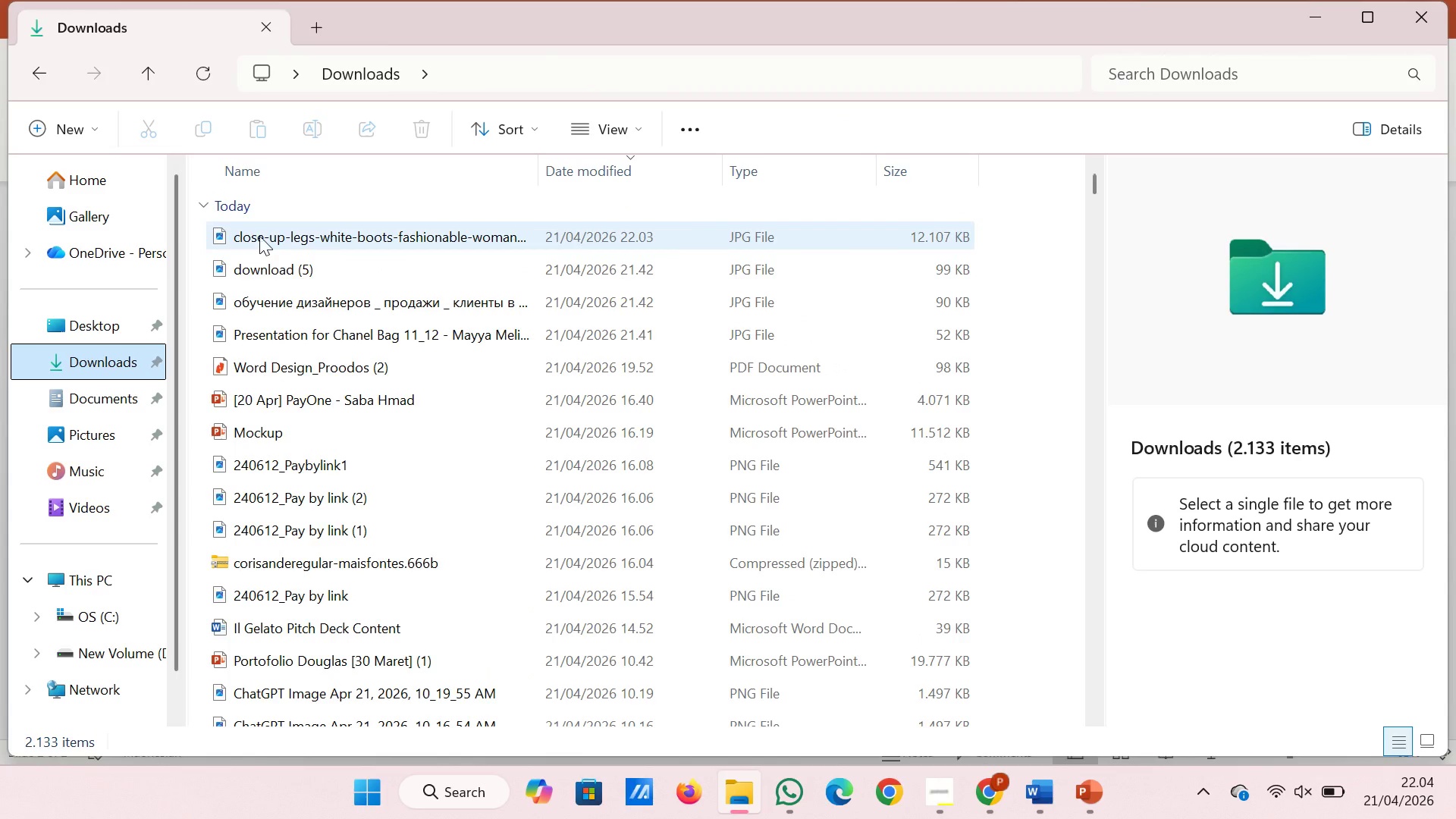 
left_click([260, 236])
 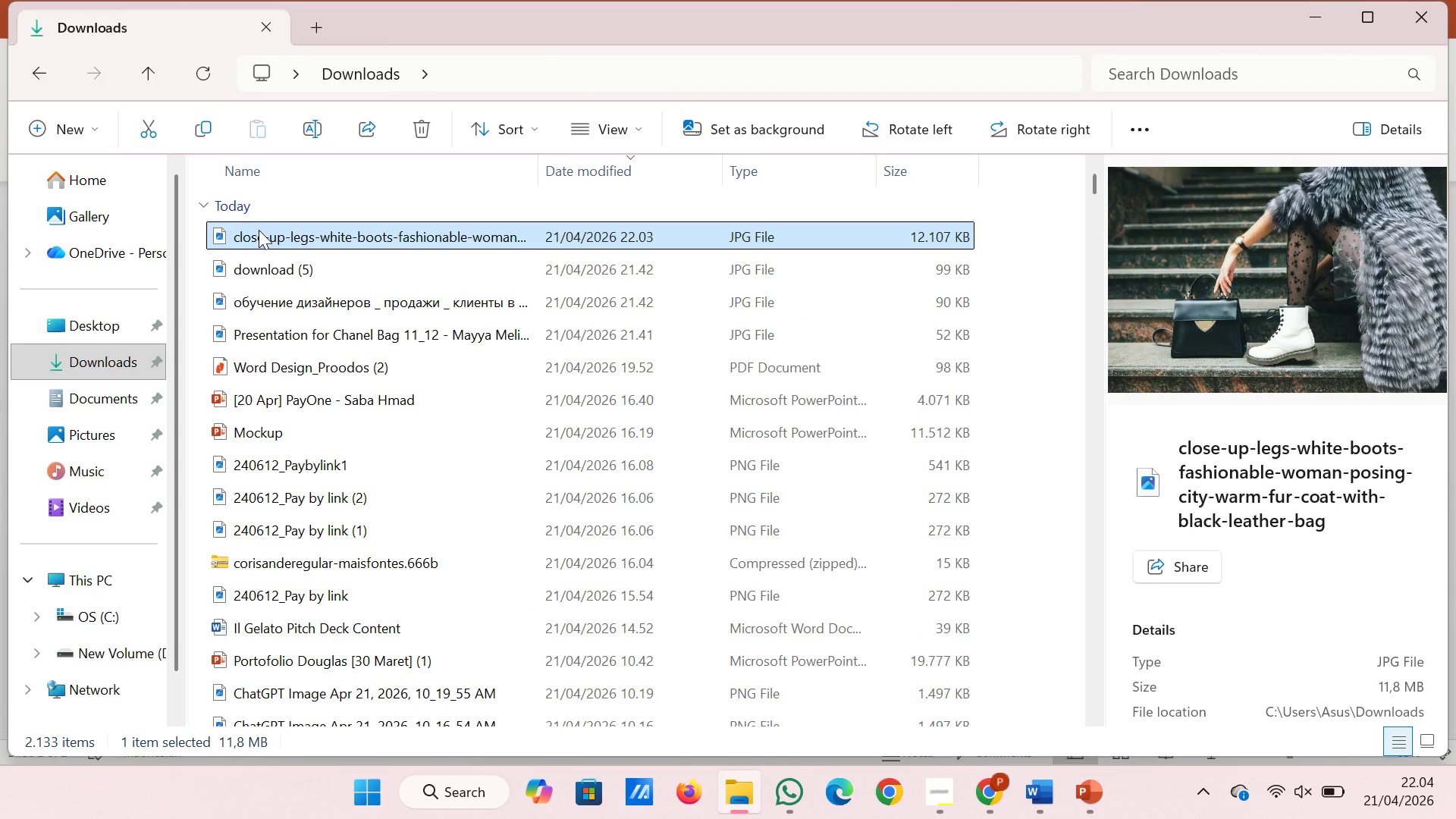 
left_click_drag(start_coordinate=[258, 230], to_coordinate=[801, 591])
 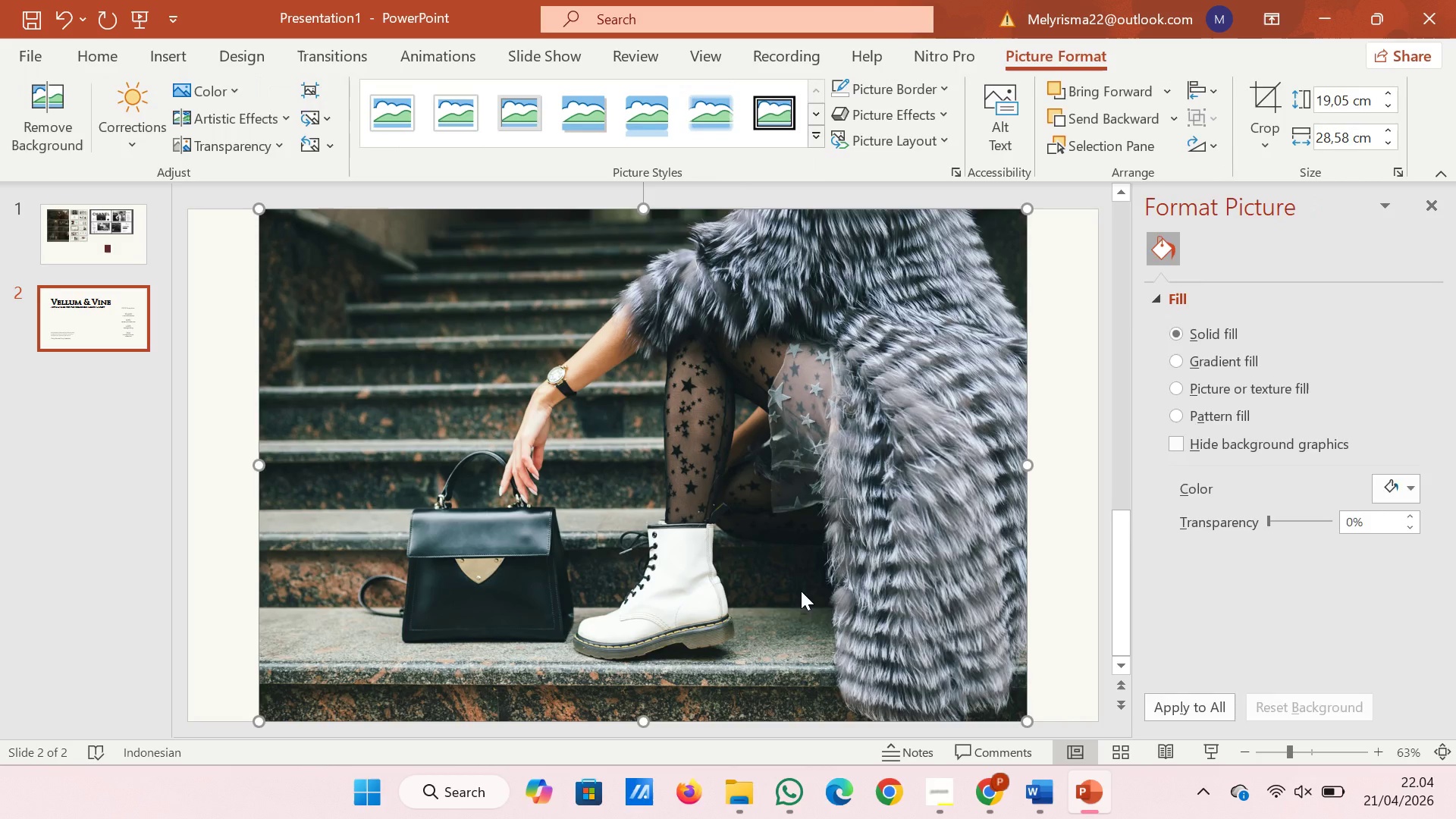 
right_click([792, 572])
 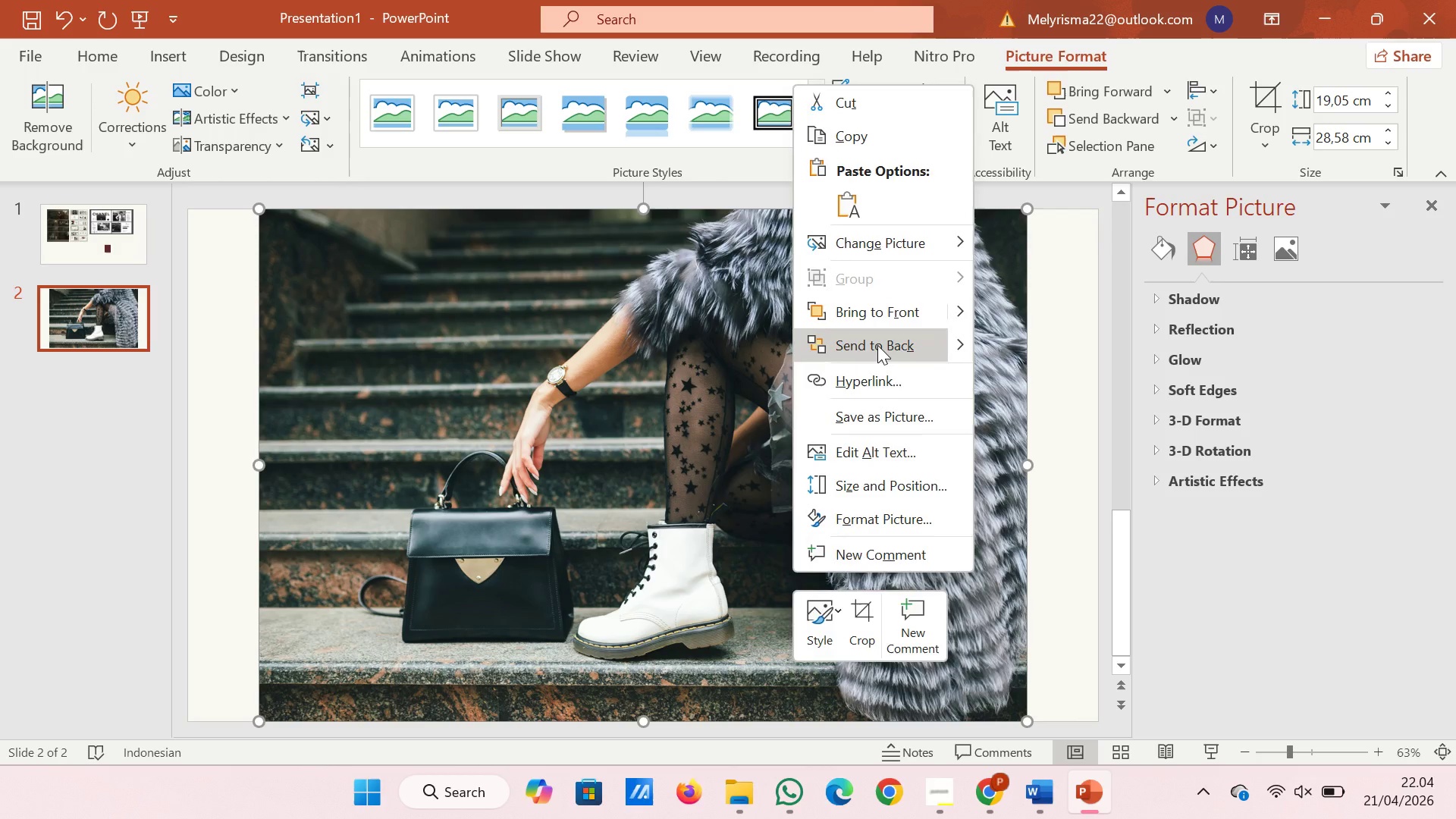 
left_click([877, 345])
 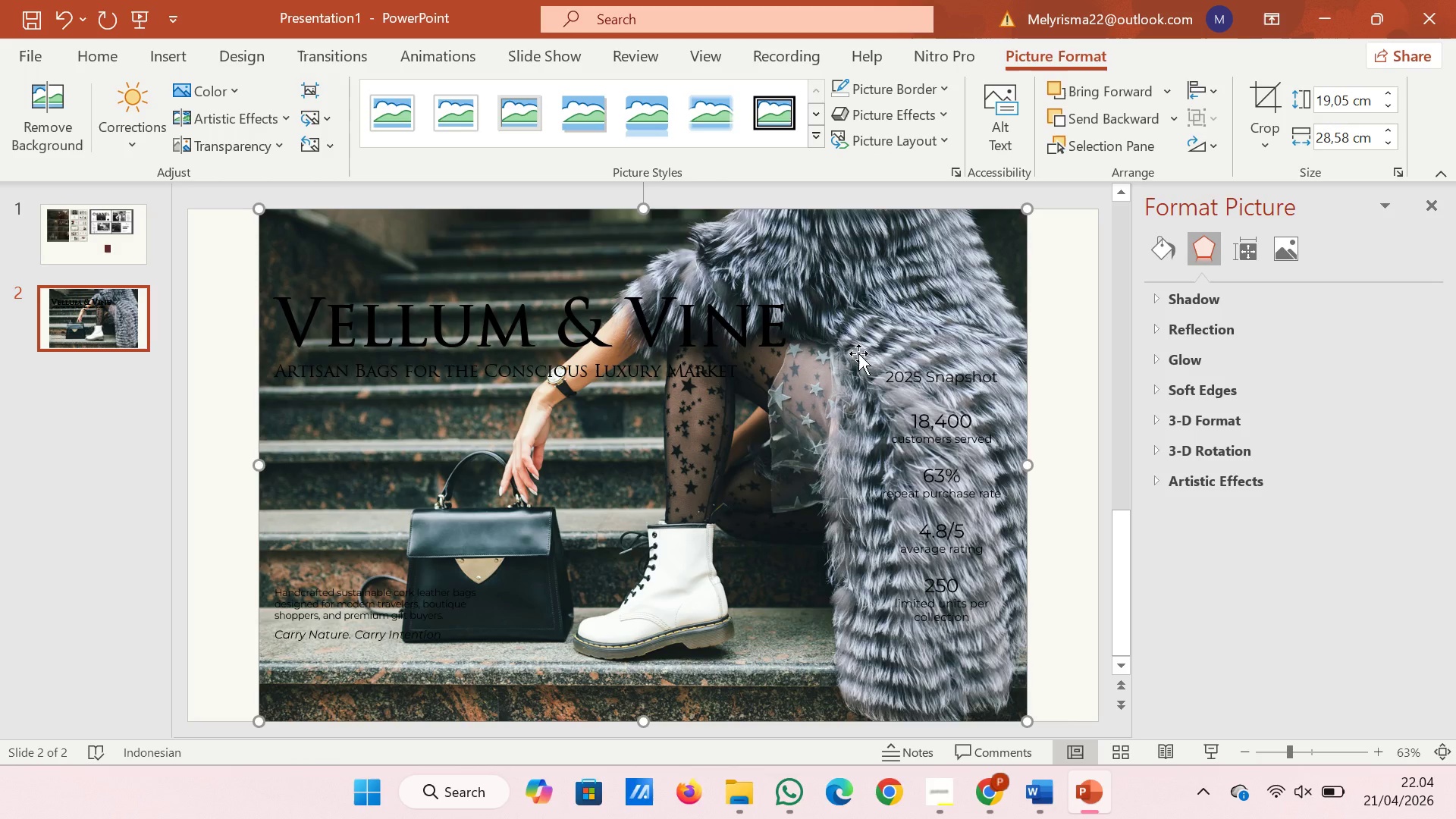 
wait(6.03)
 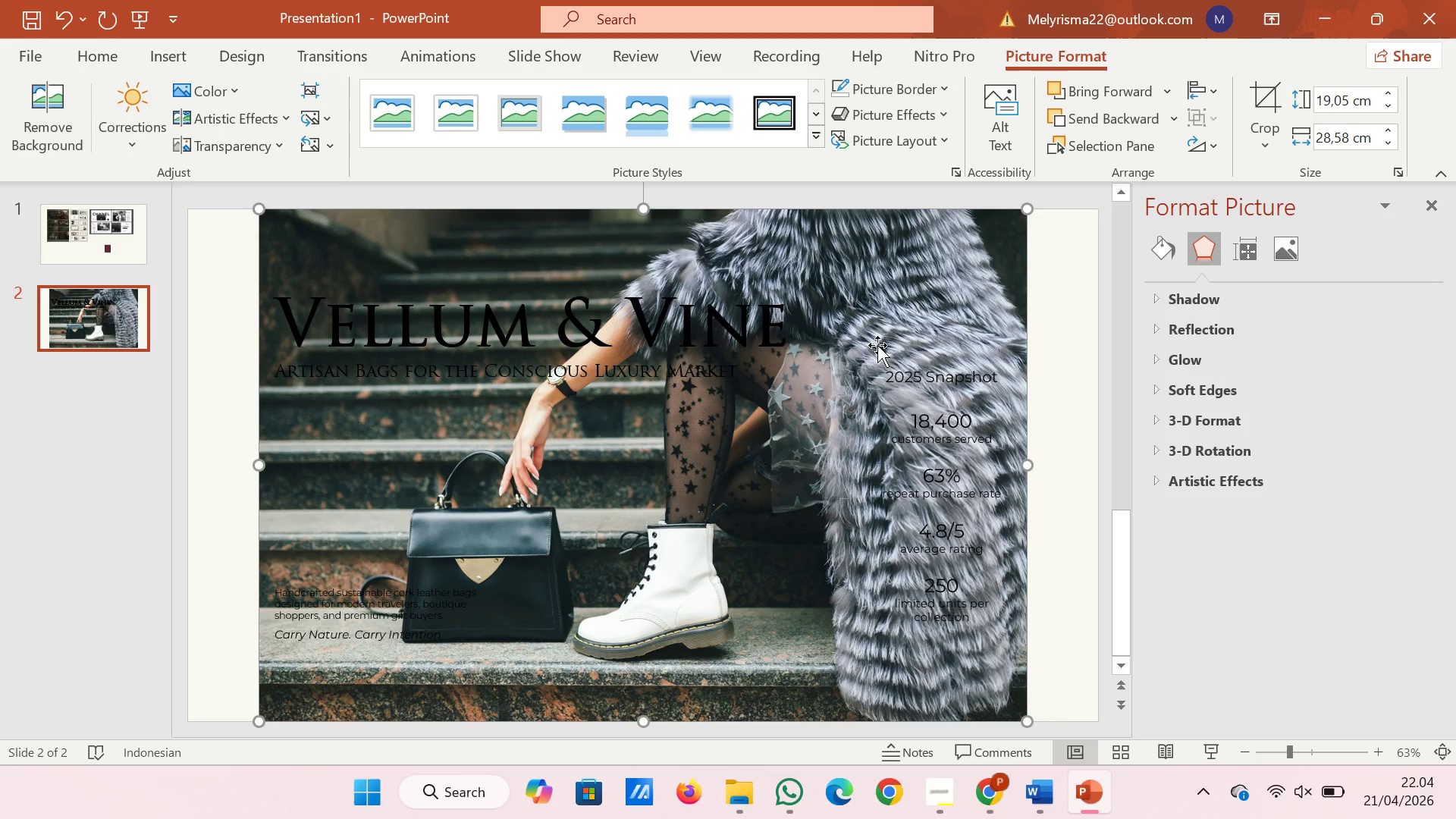 
left_click_drag(start_coordinate=[650, 505], to_coordinate=[576, 484])
 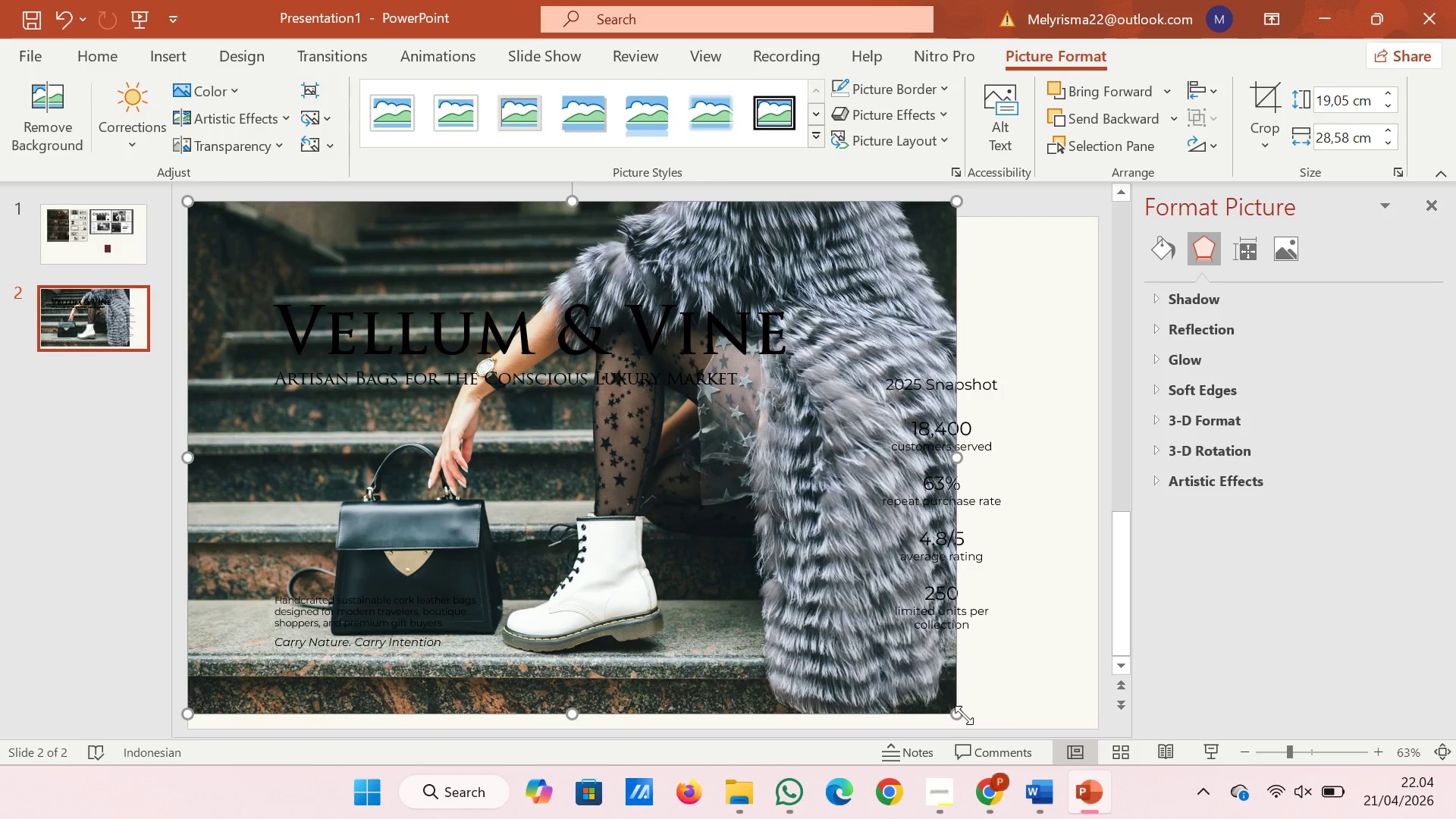 
left_click_drag(start_coordinate=[955, 715], to_coordinate=[1101, 725])
 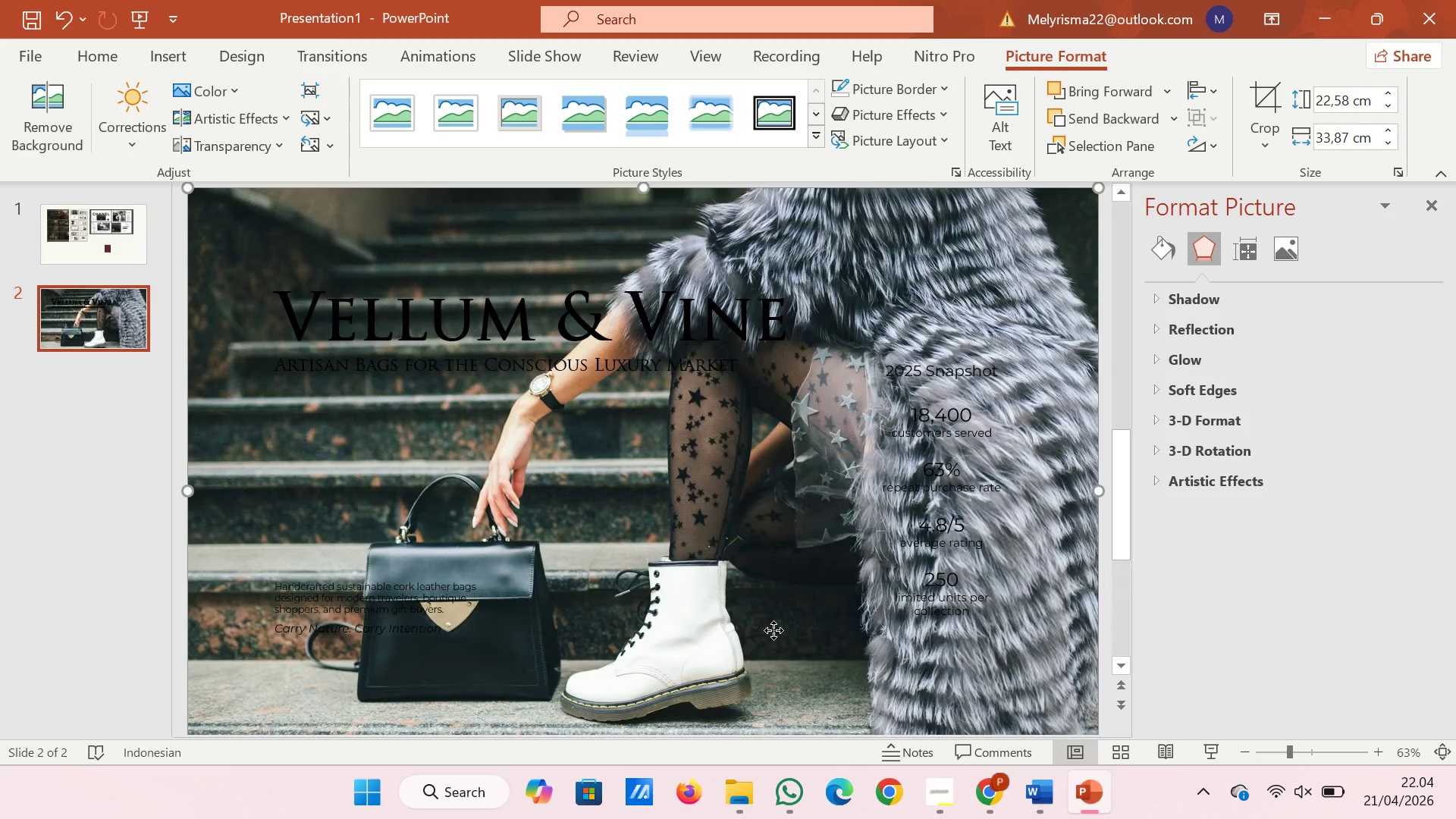 
left_click_drag(start_coordinate=[774, 630], to_coordinate=[758, 558])
 